 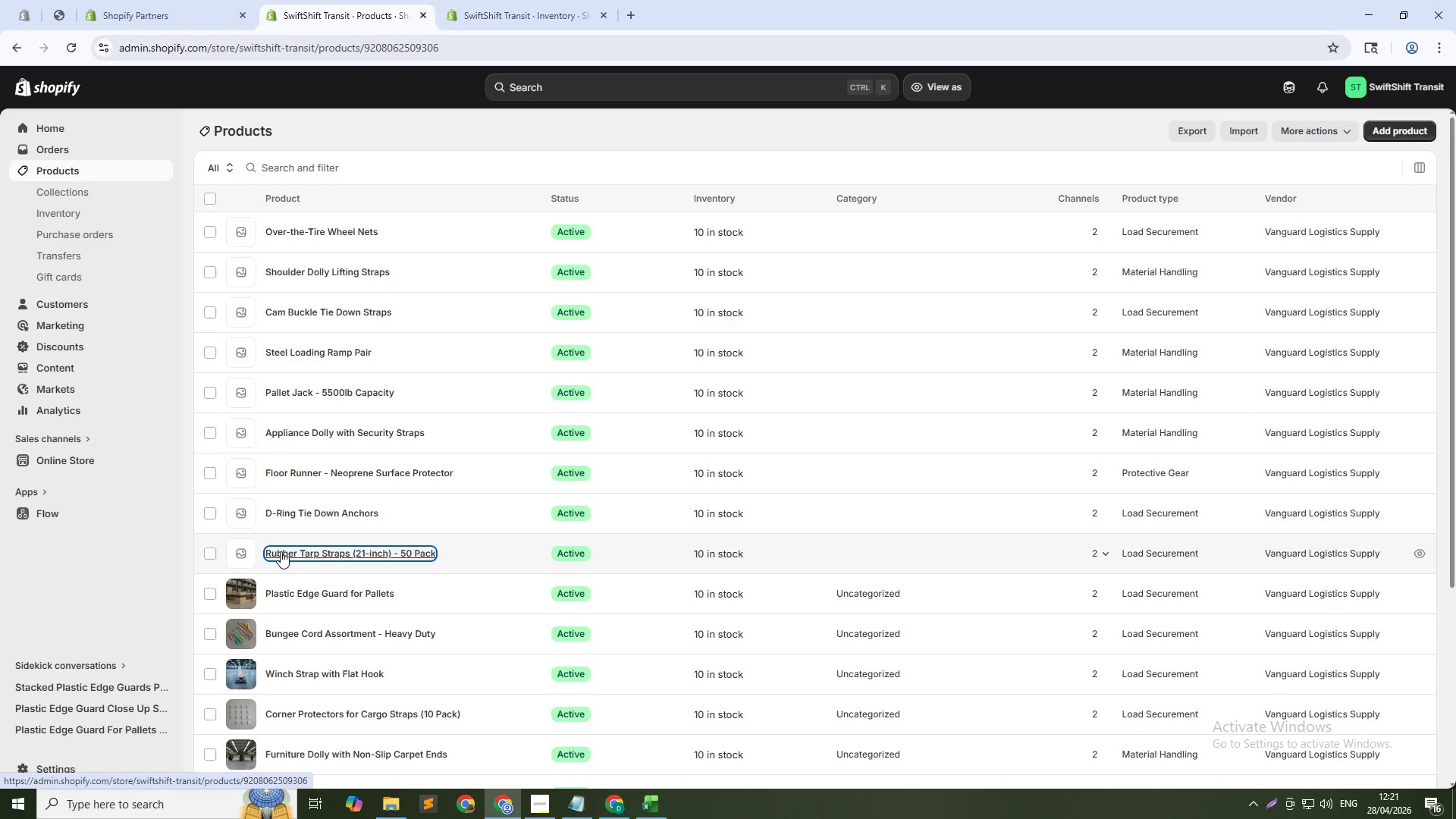 
left_click([740, 456])
 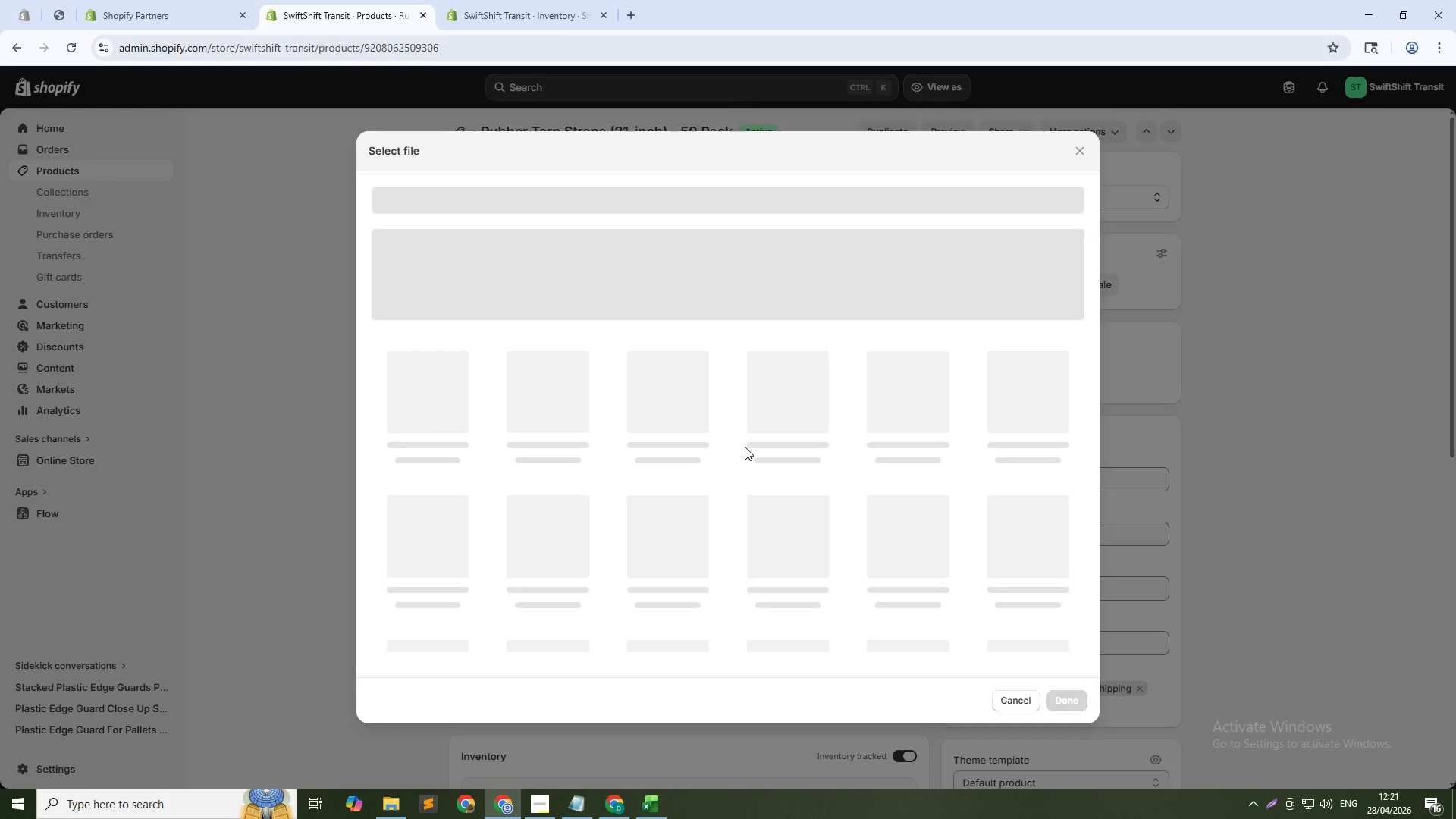 
key(Shift+F)
 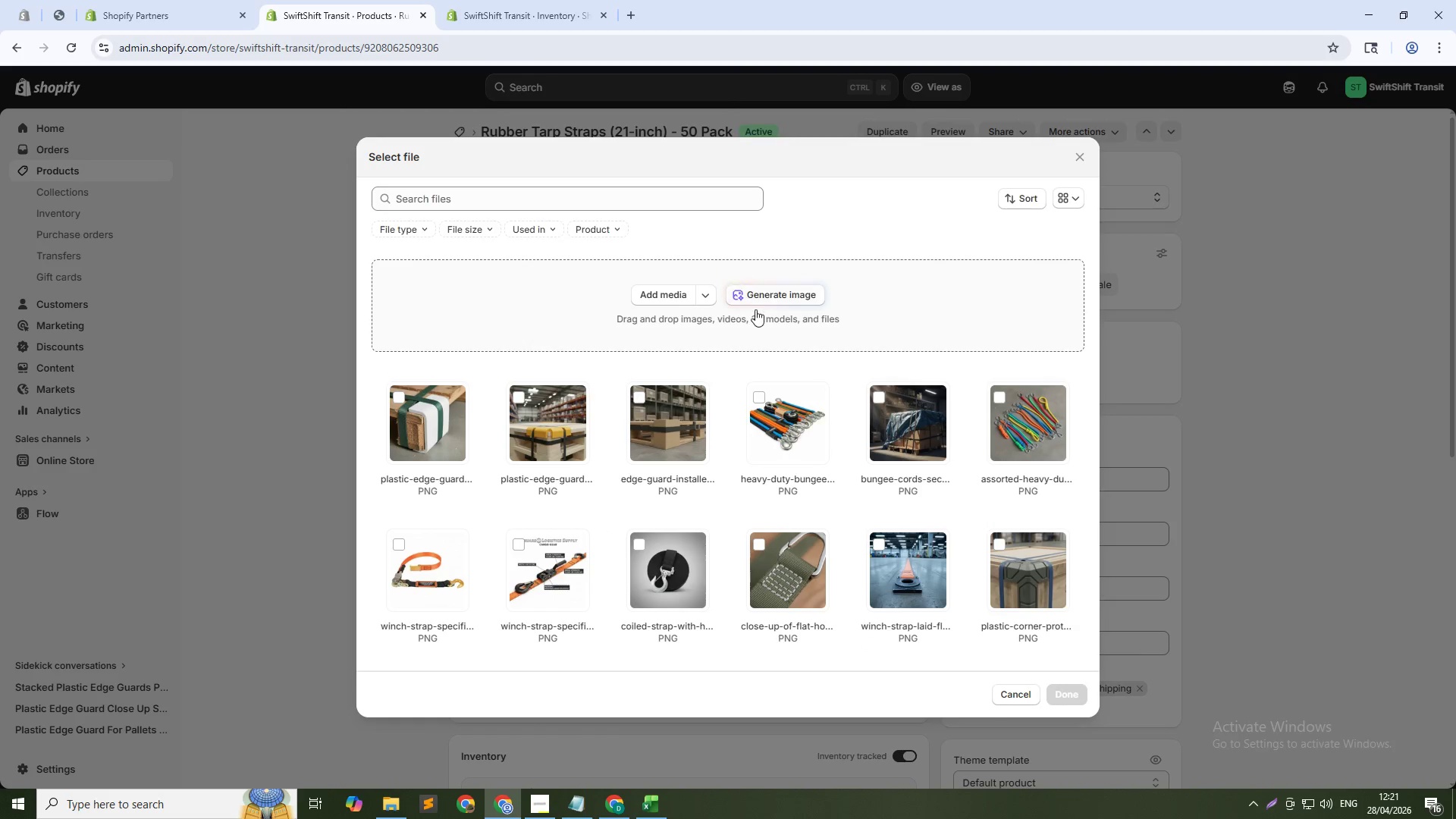 
left_click([764, 296])
 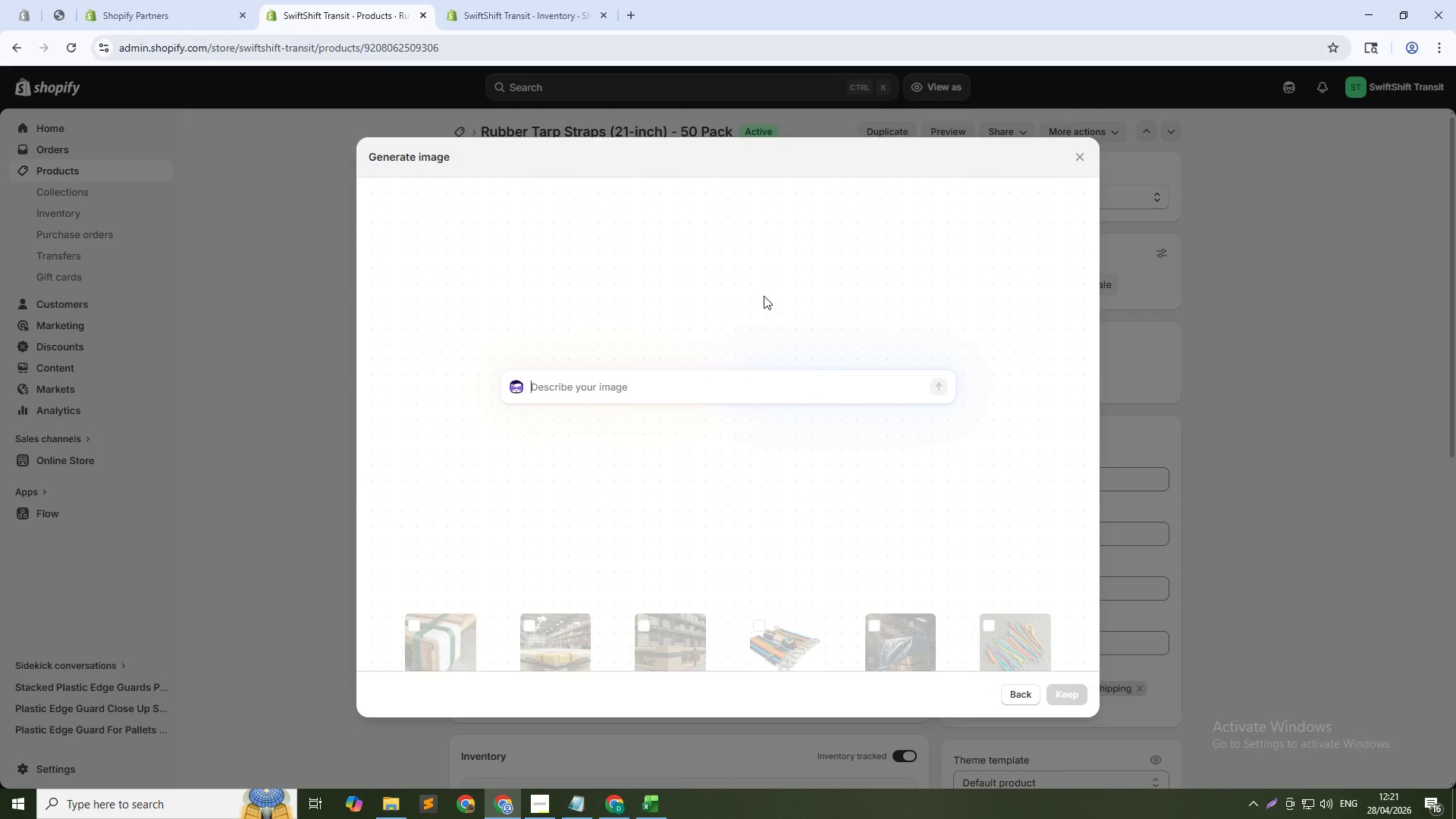 
type(Fifty rubber tarp straps laid out on gray floor, blak)
key(Backspace)
type(ck rubber, bright lighting, top-down view, 1:1)
 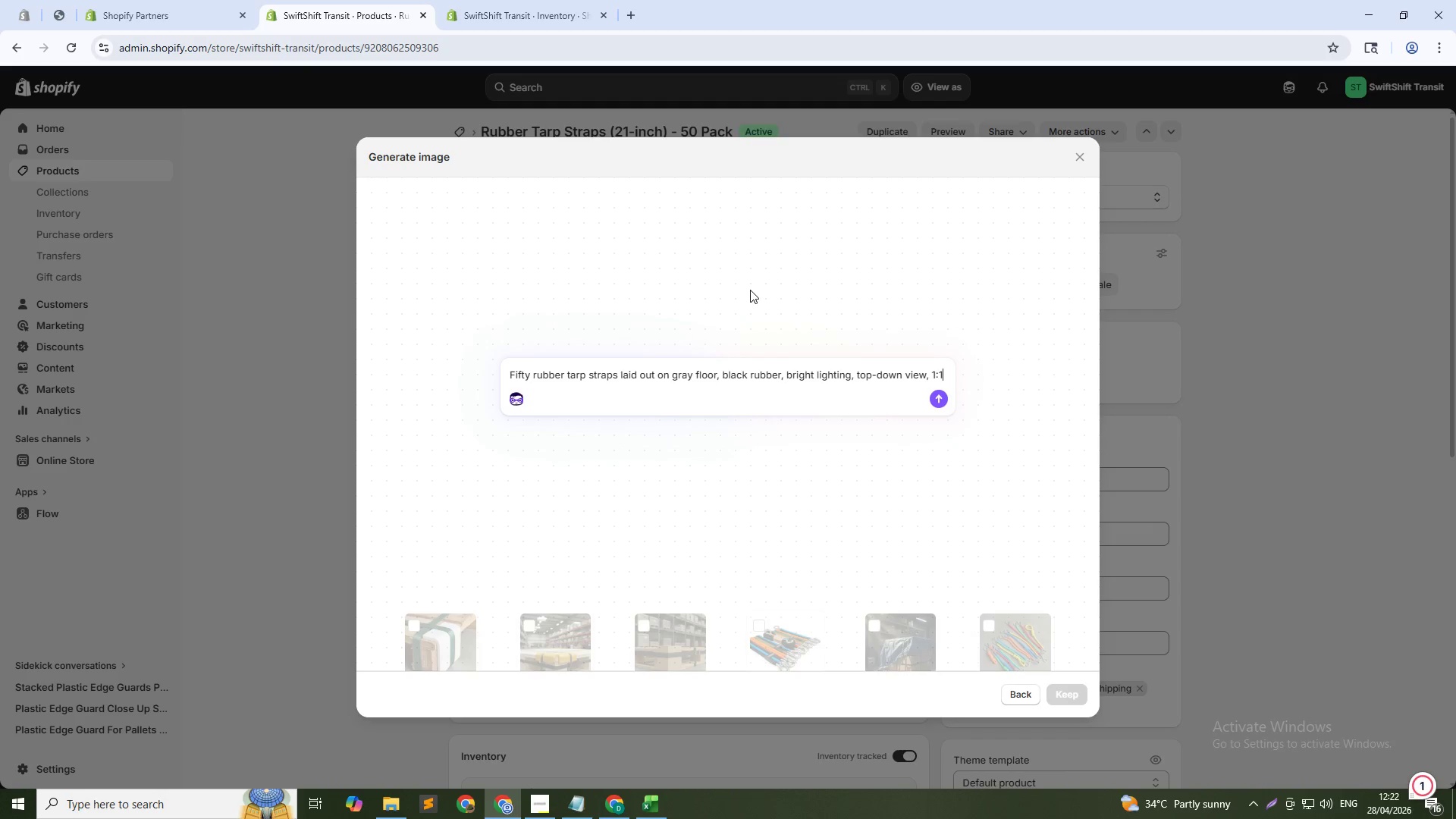 
wait(17.05)
 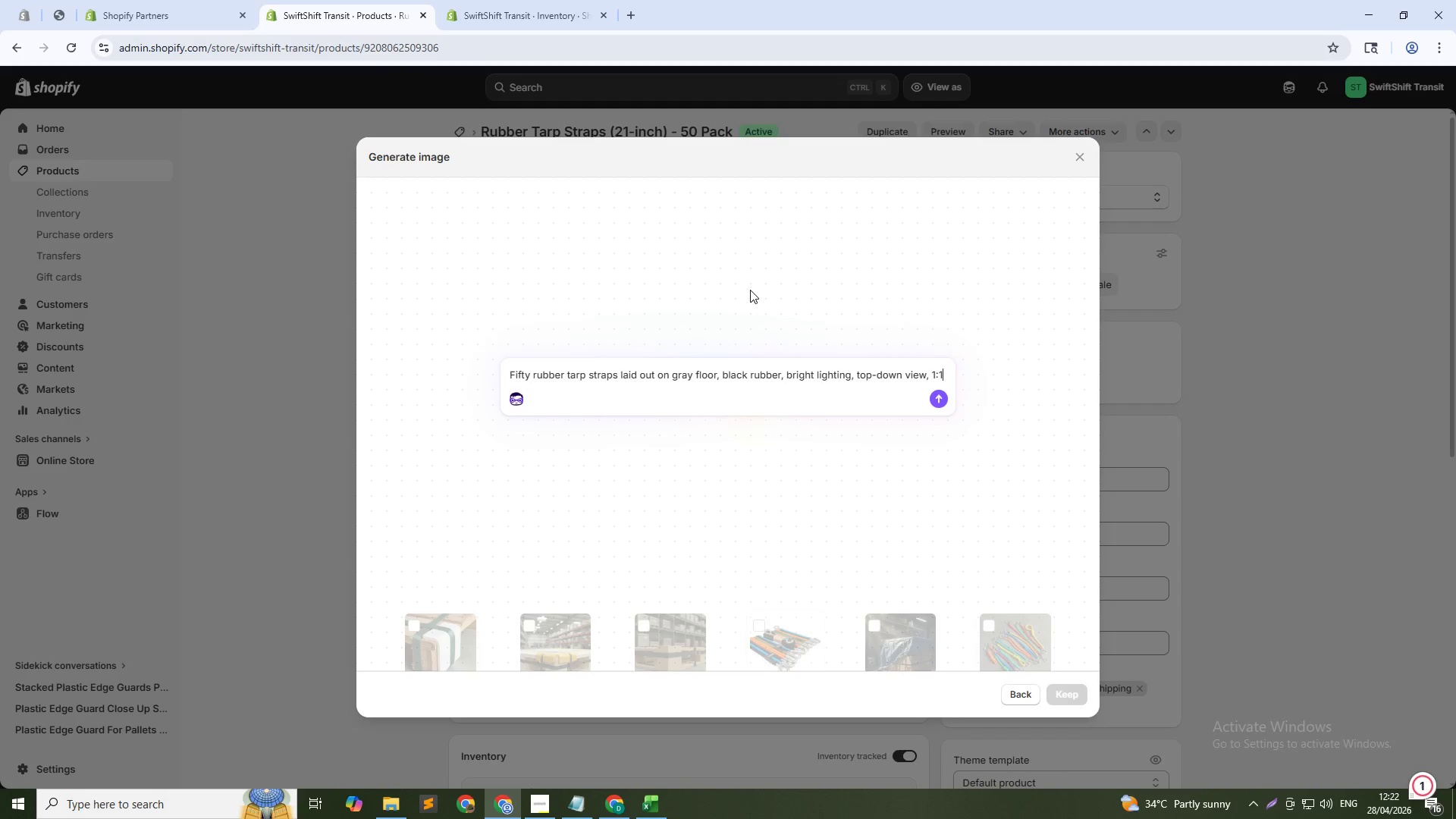 
key(NumpadEnter)
 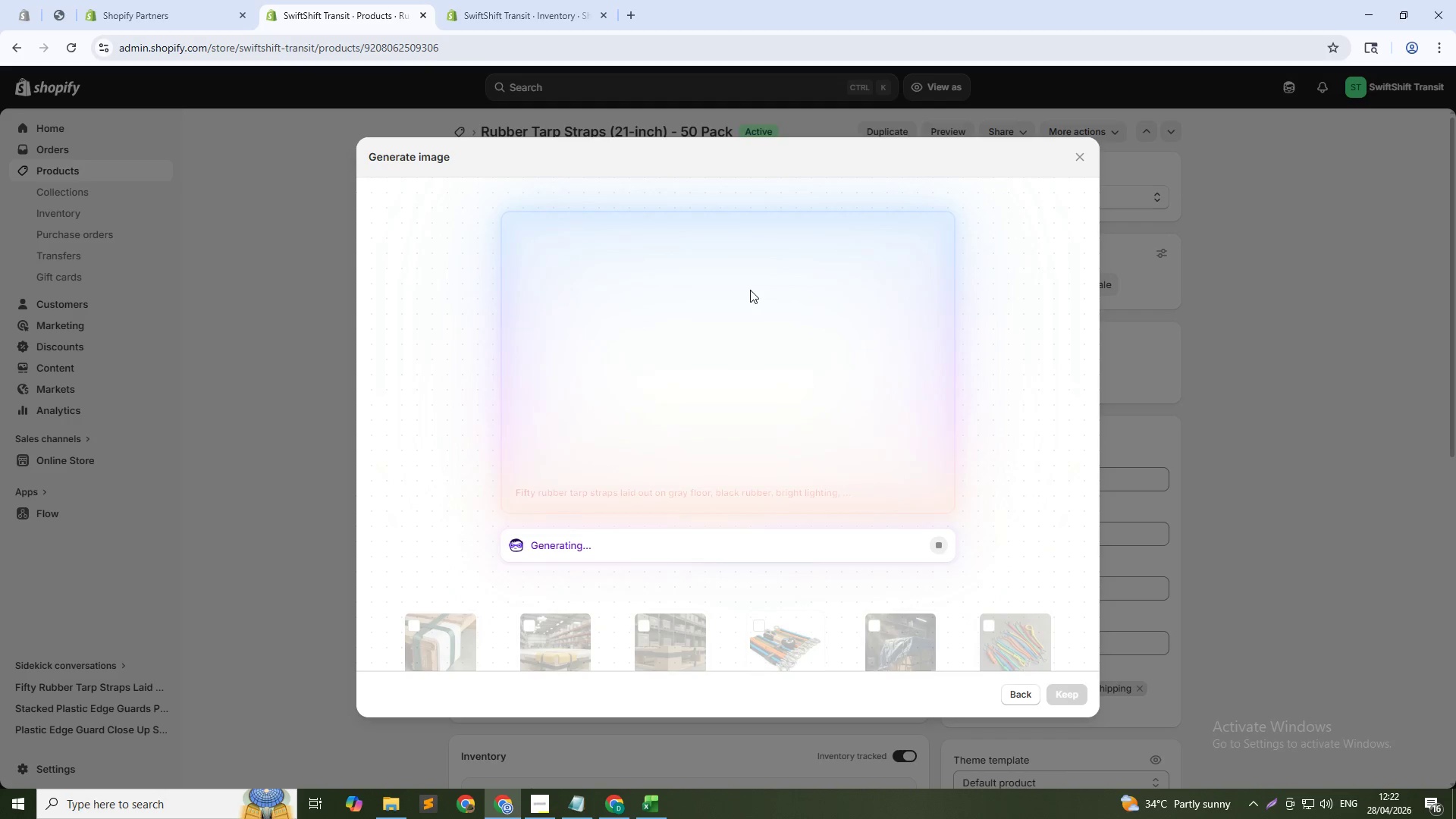 
wait(22.66)
 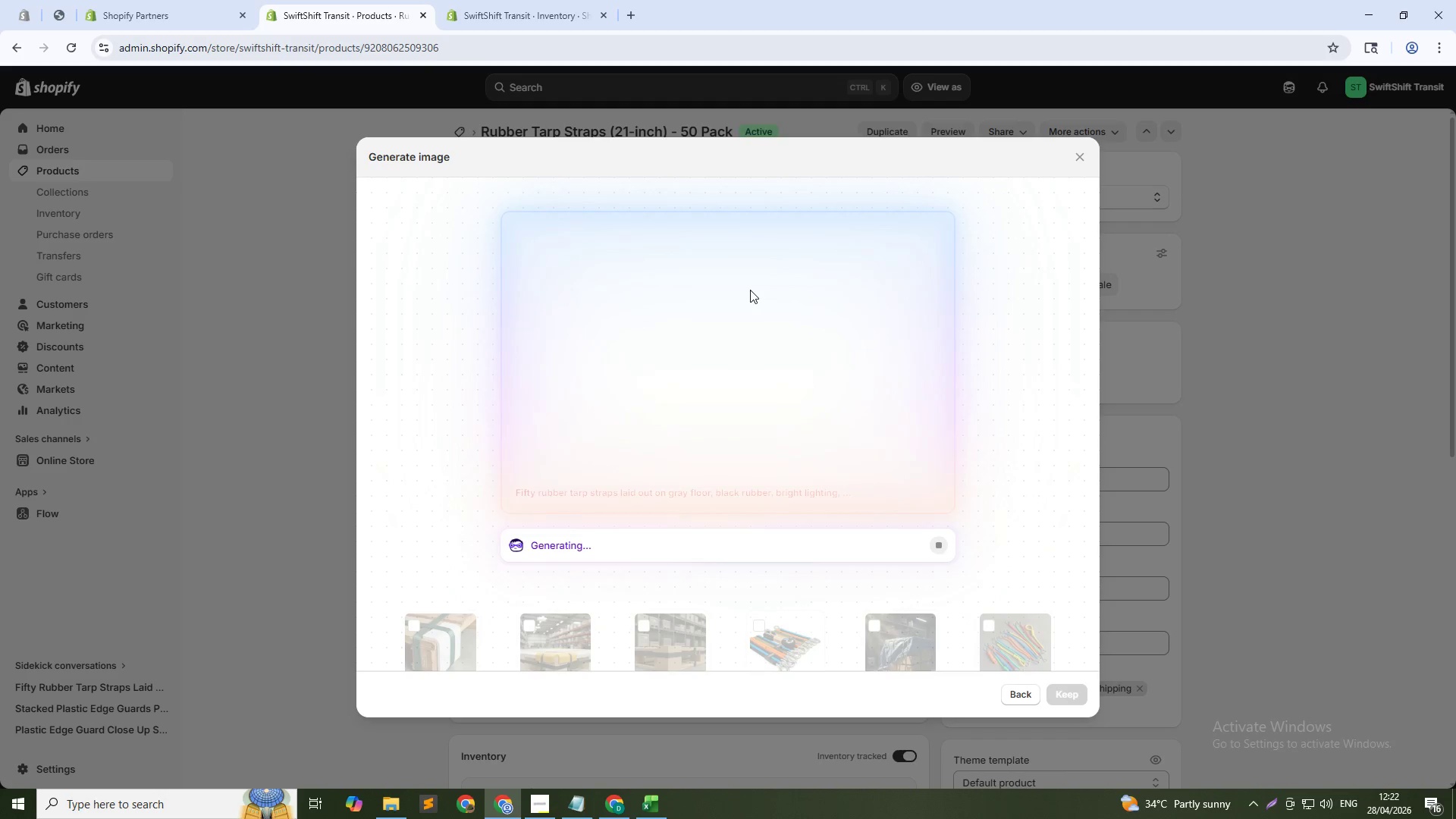 
left_click([1062, 689])
 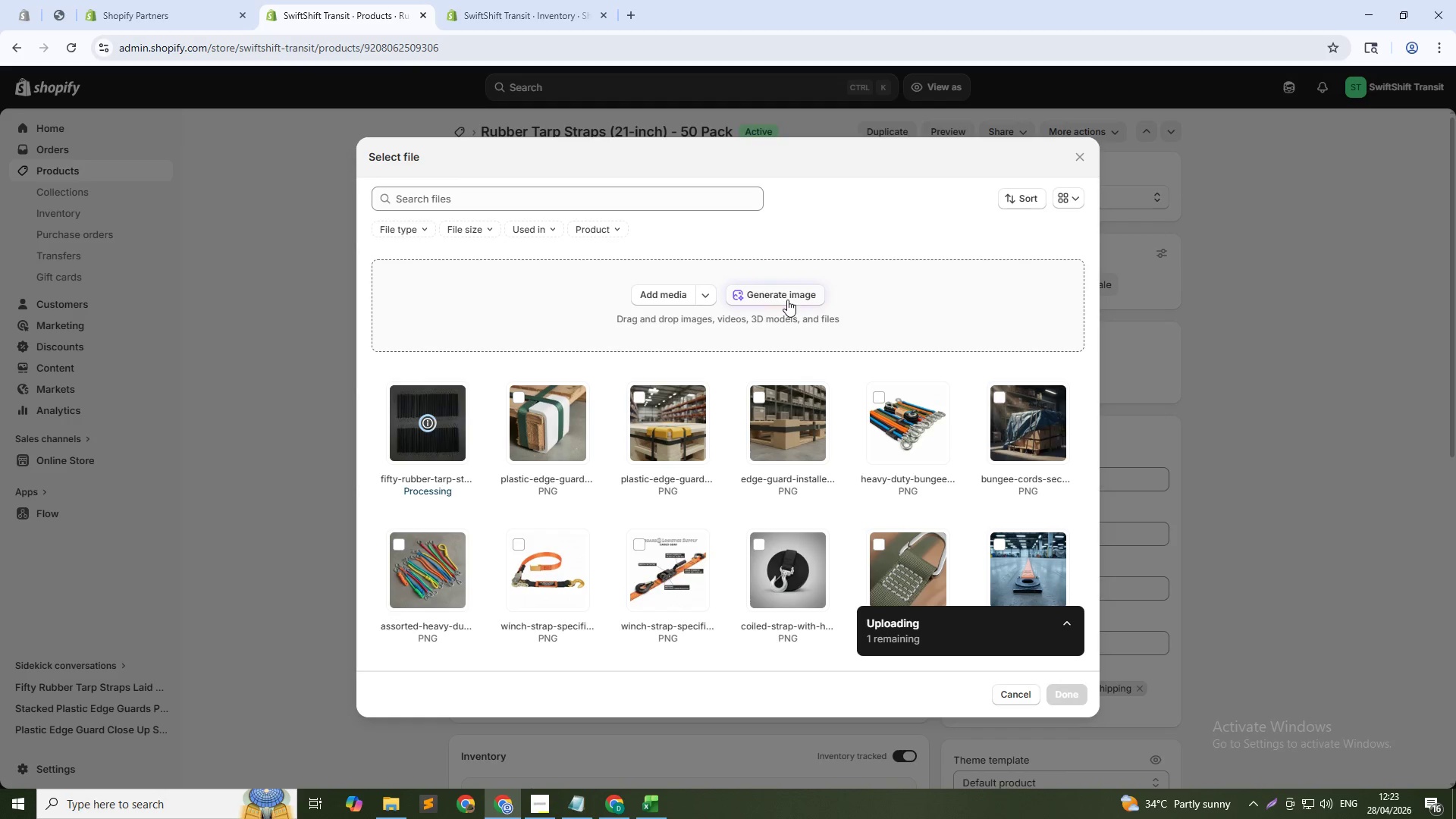 
wait(7.27)
 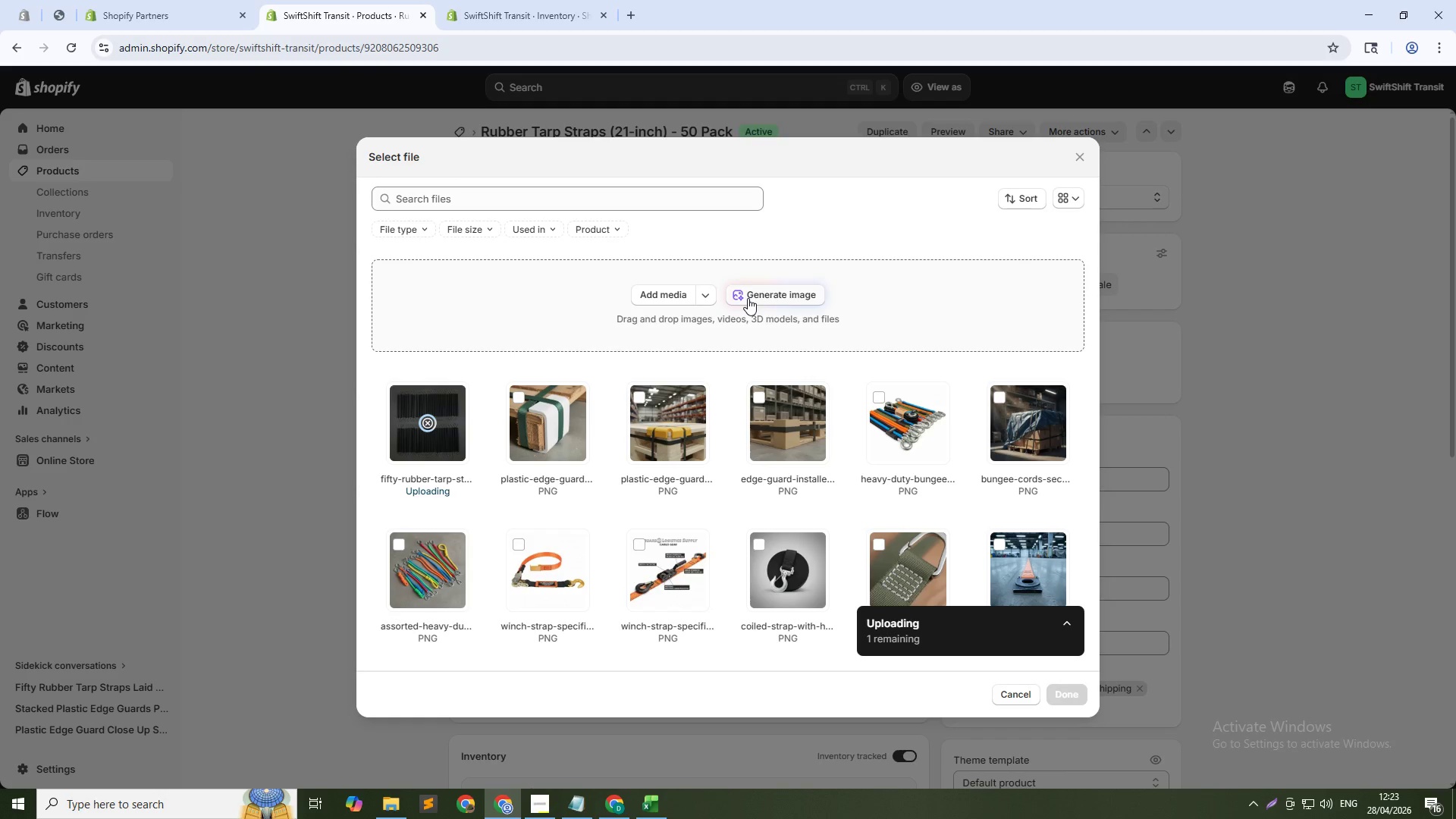 
left_click([787, 300])
 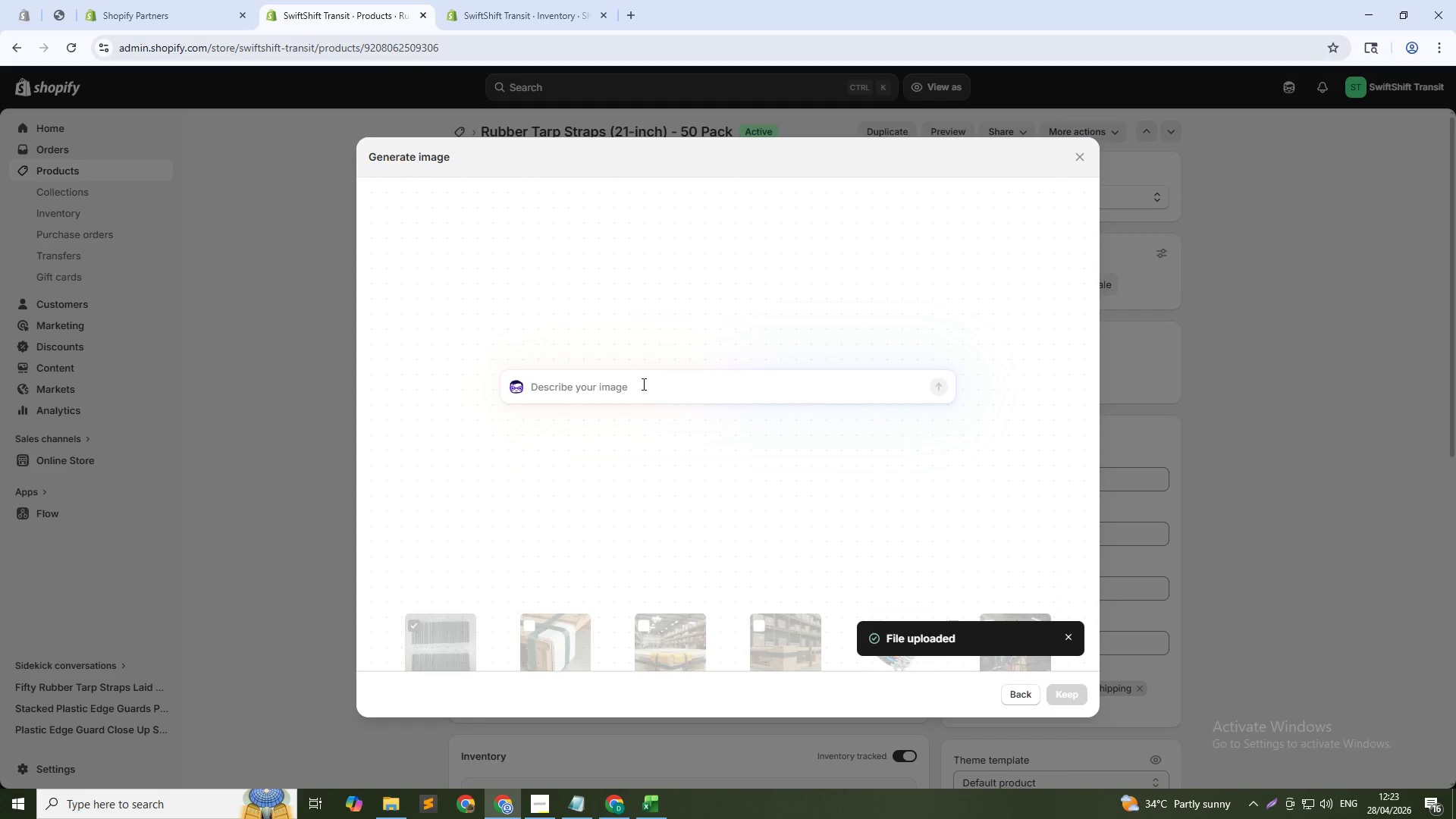 
left_click([642, 384])
 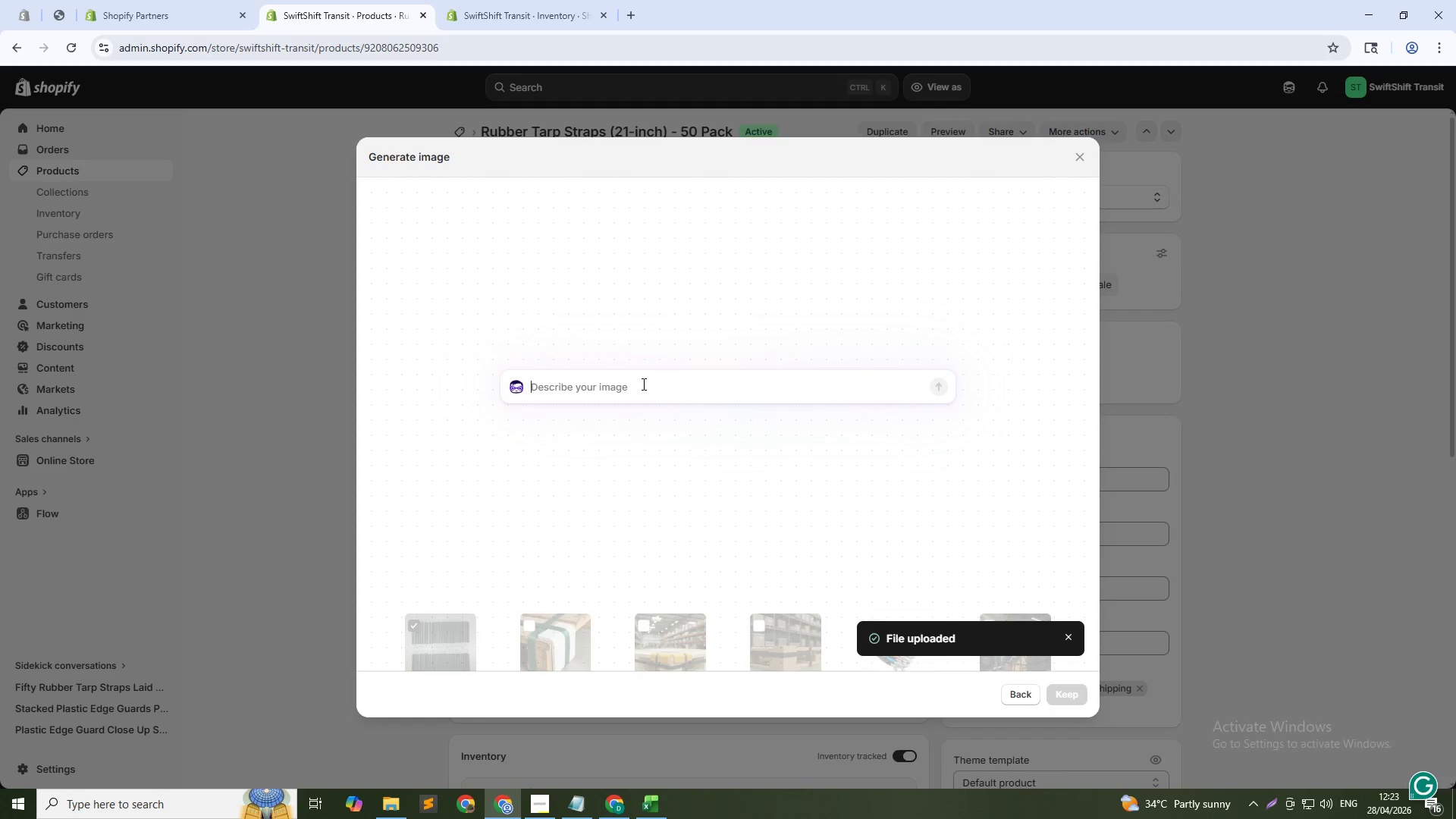 
type(Close-up of rubber strap stretching, macro shot, soft lighting, 1:1)
 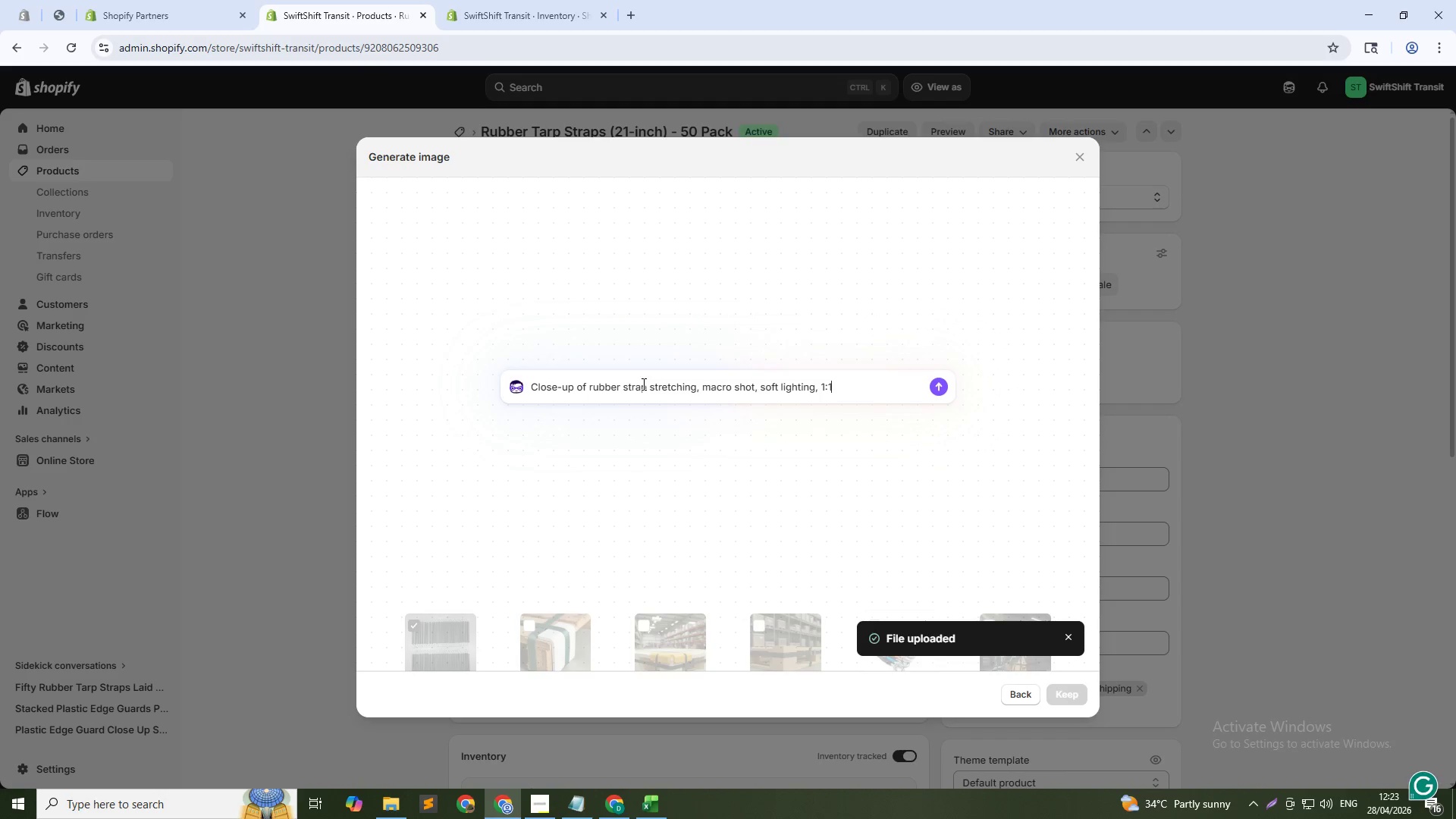 
key(Enter)
 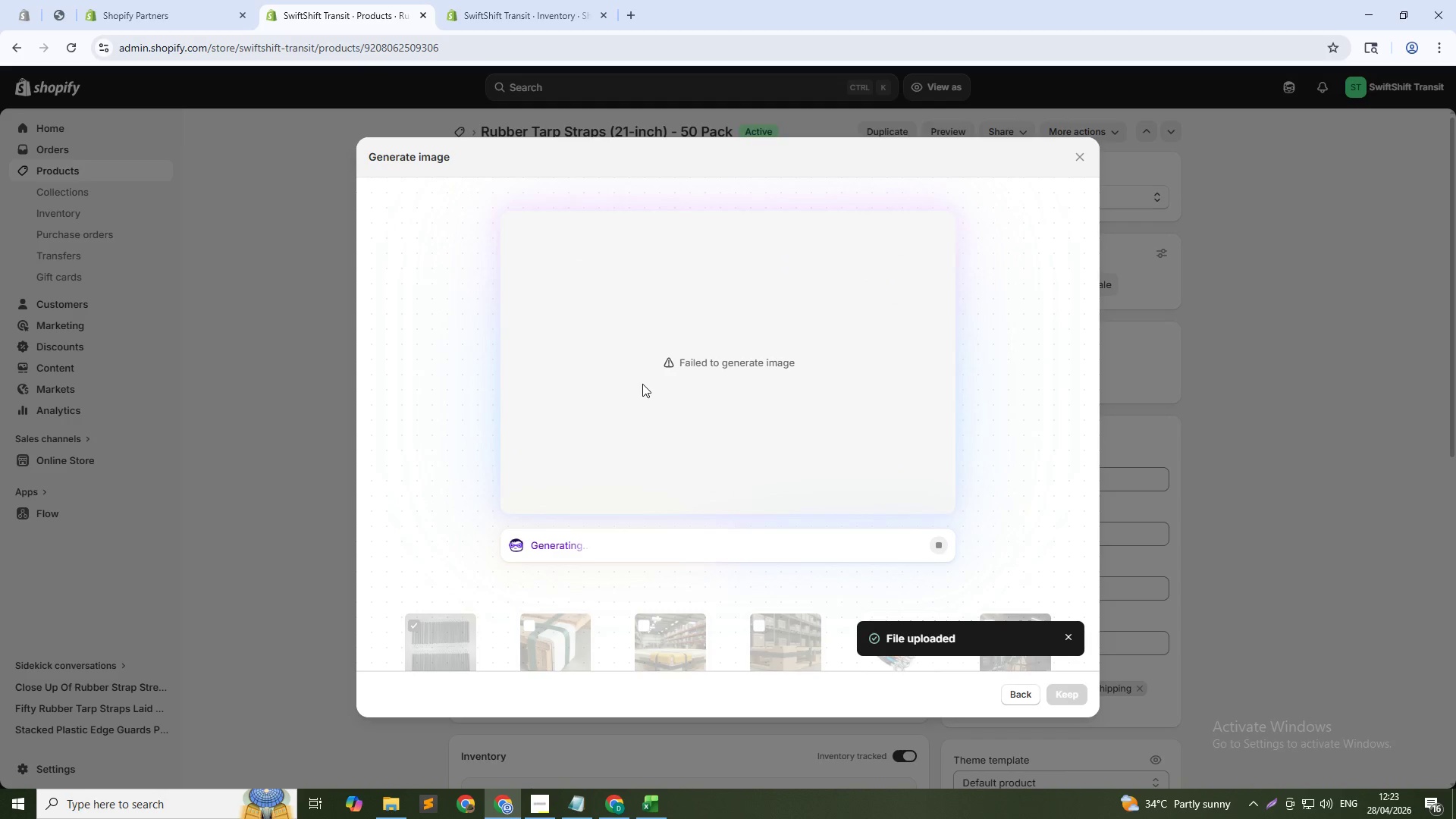 
wait(16.11)
 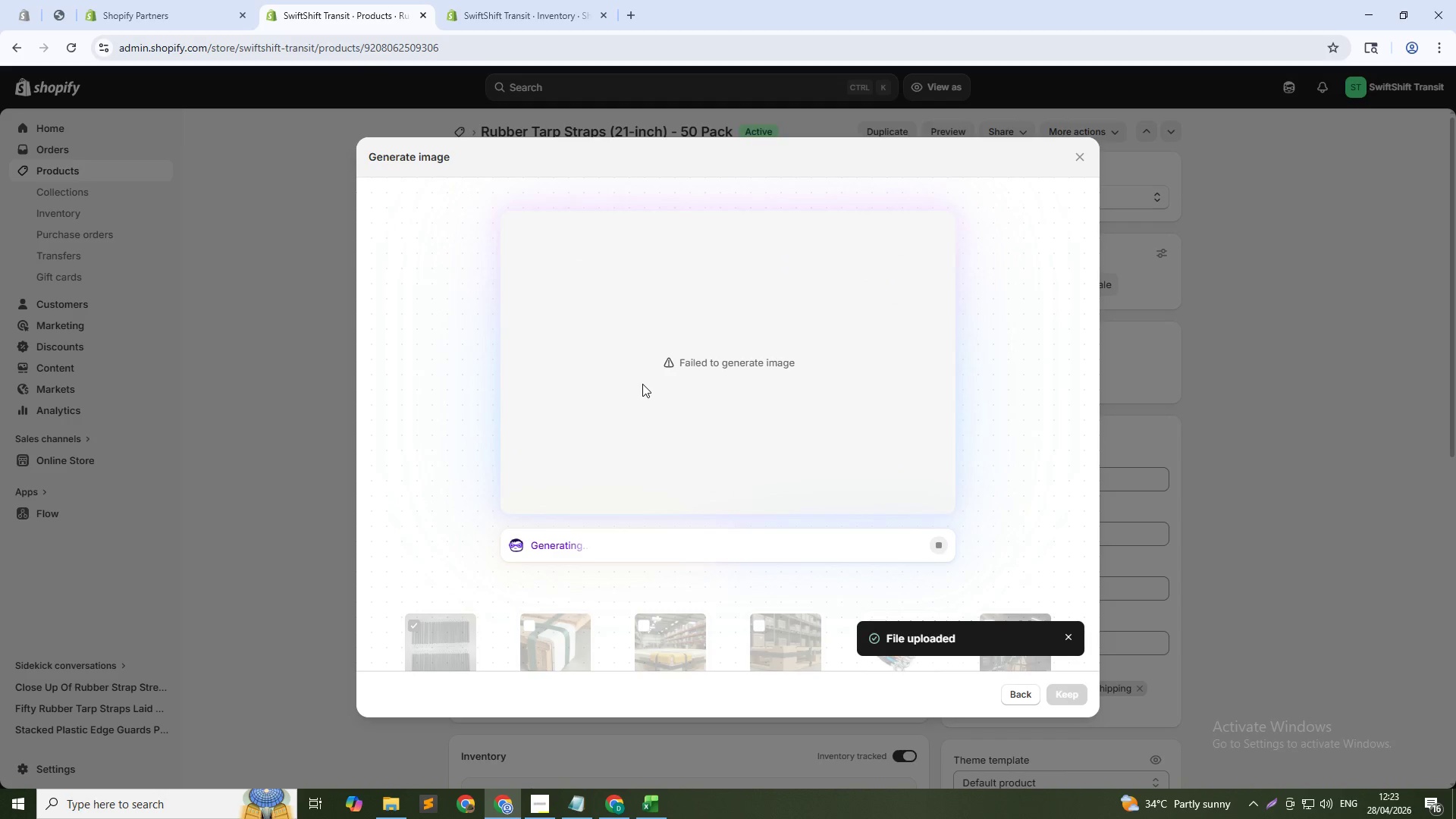 
left_click([1024, 698])
 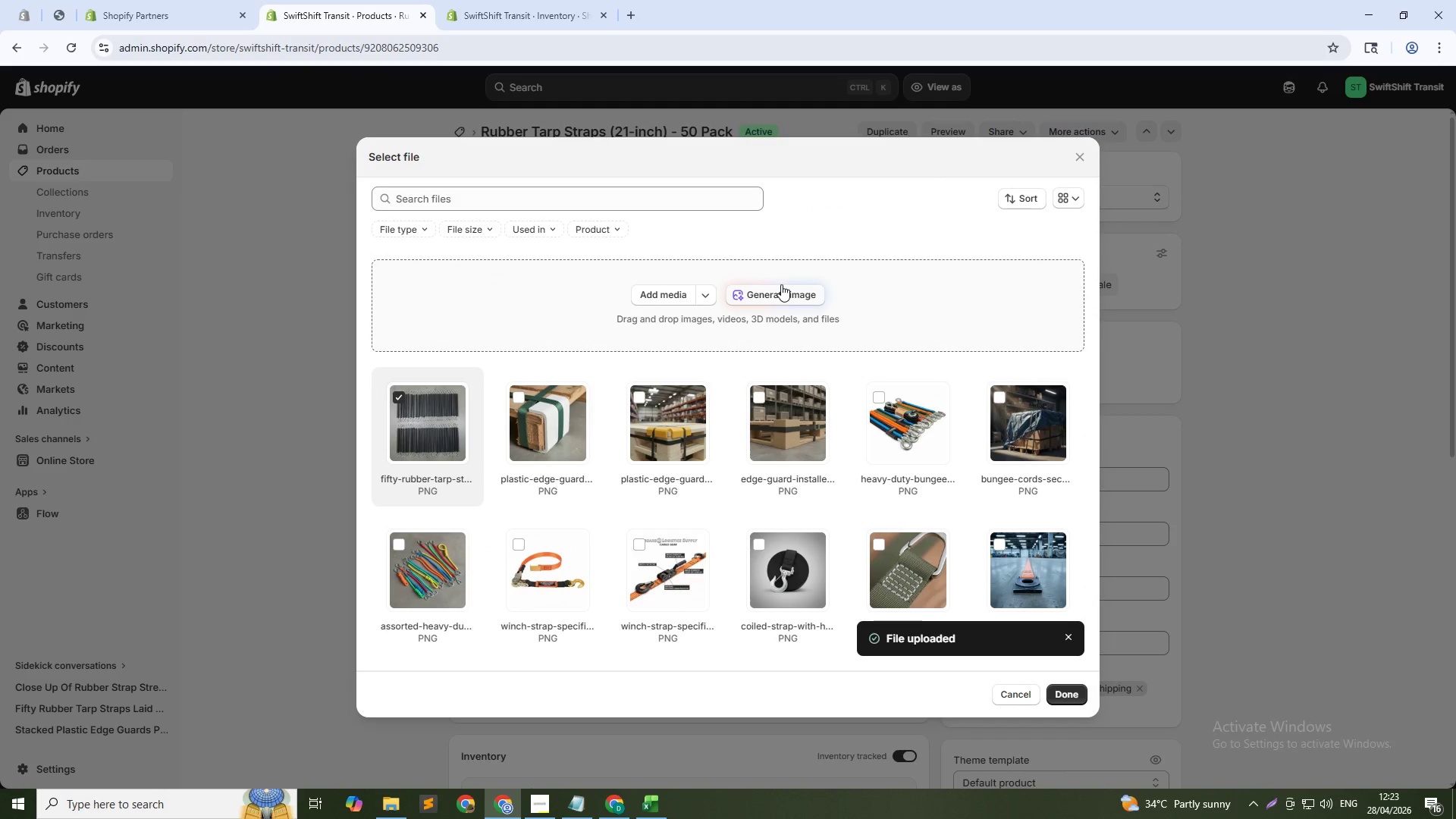 
left_click([779, 293])
 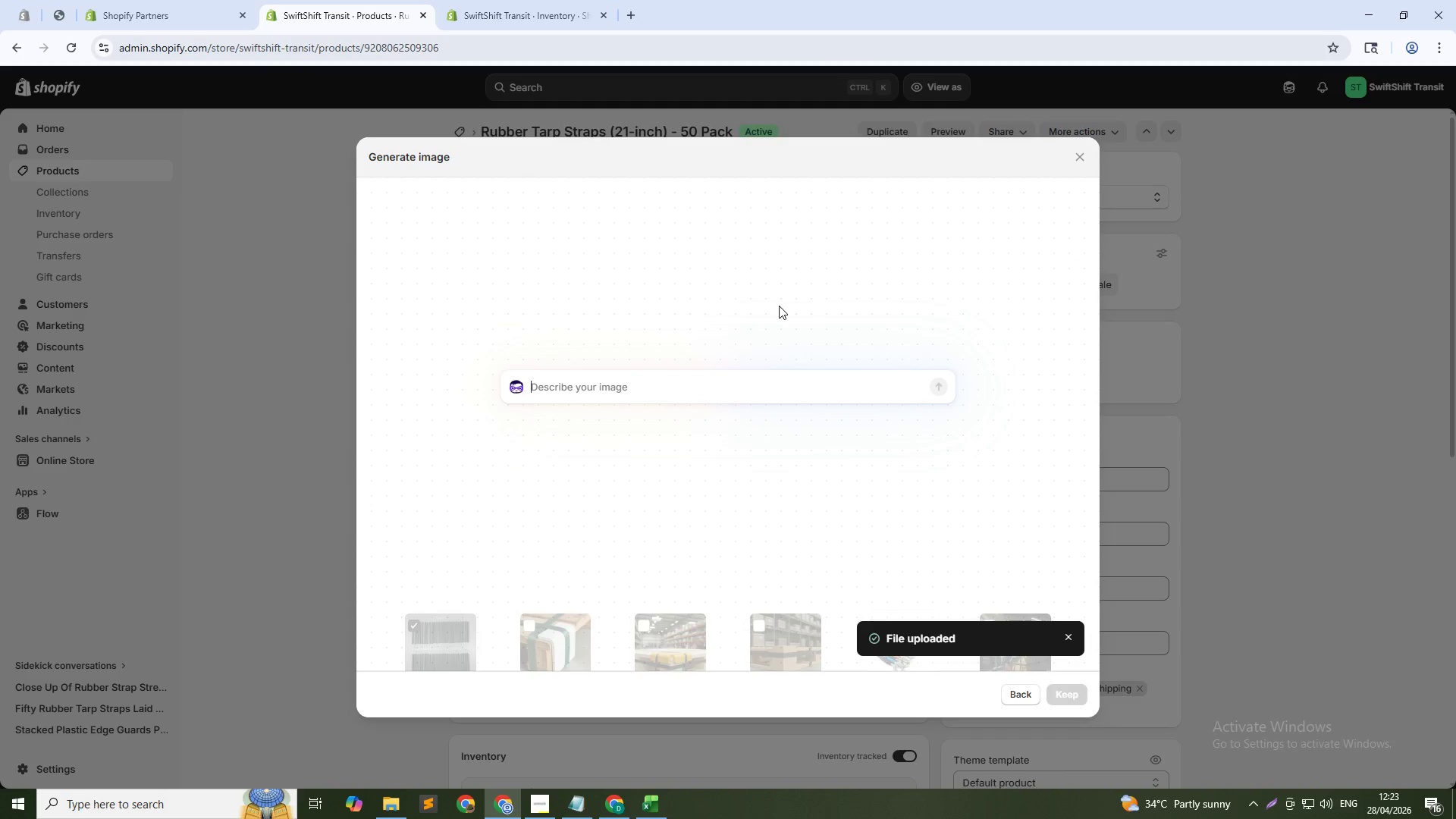 
type(Straps securing tarp over truck bed, side angle, warehuse background, 1:1)
 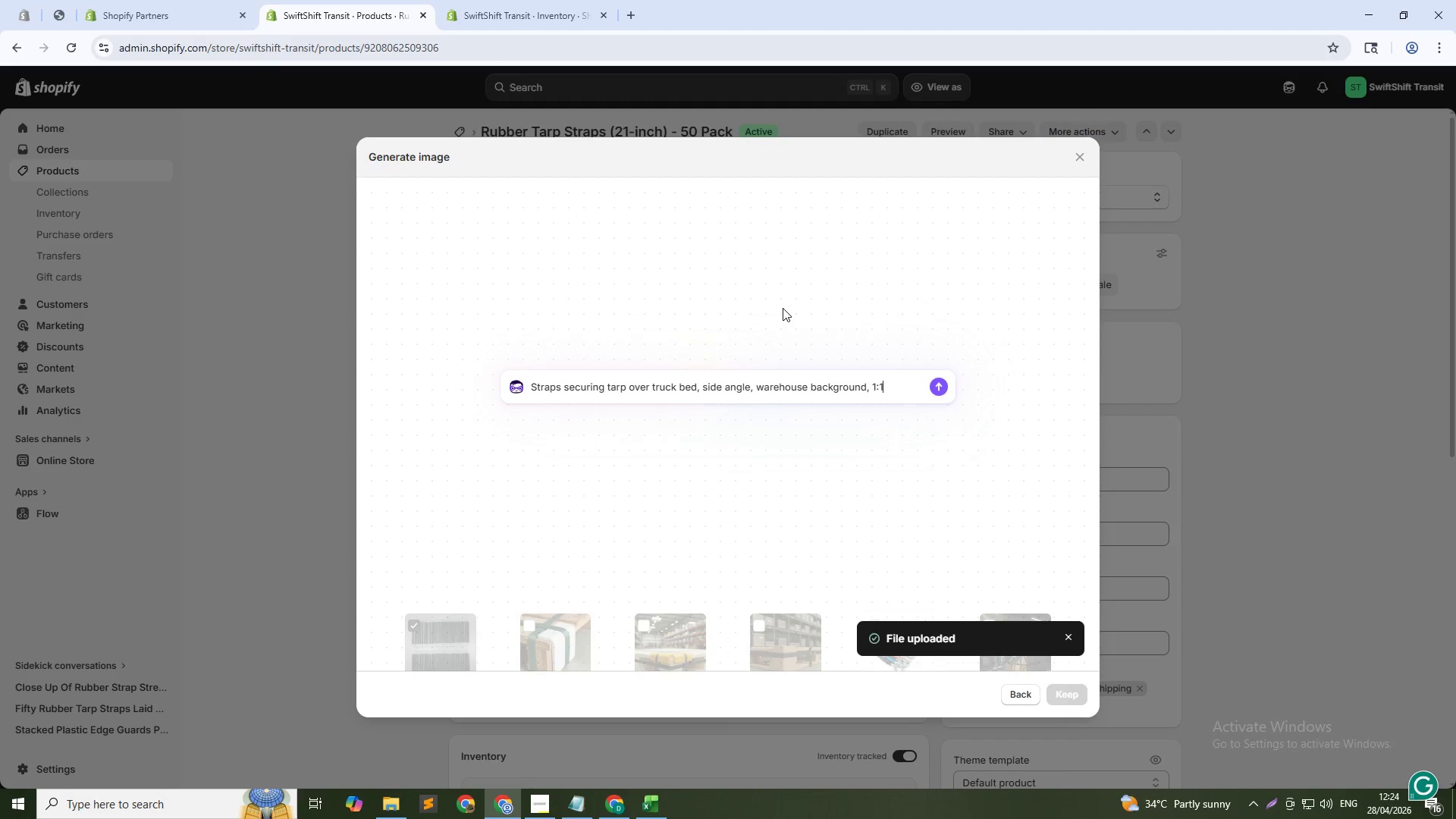 
key(Enter)
 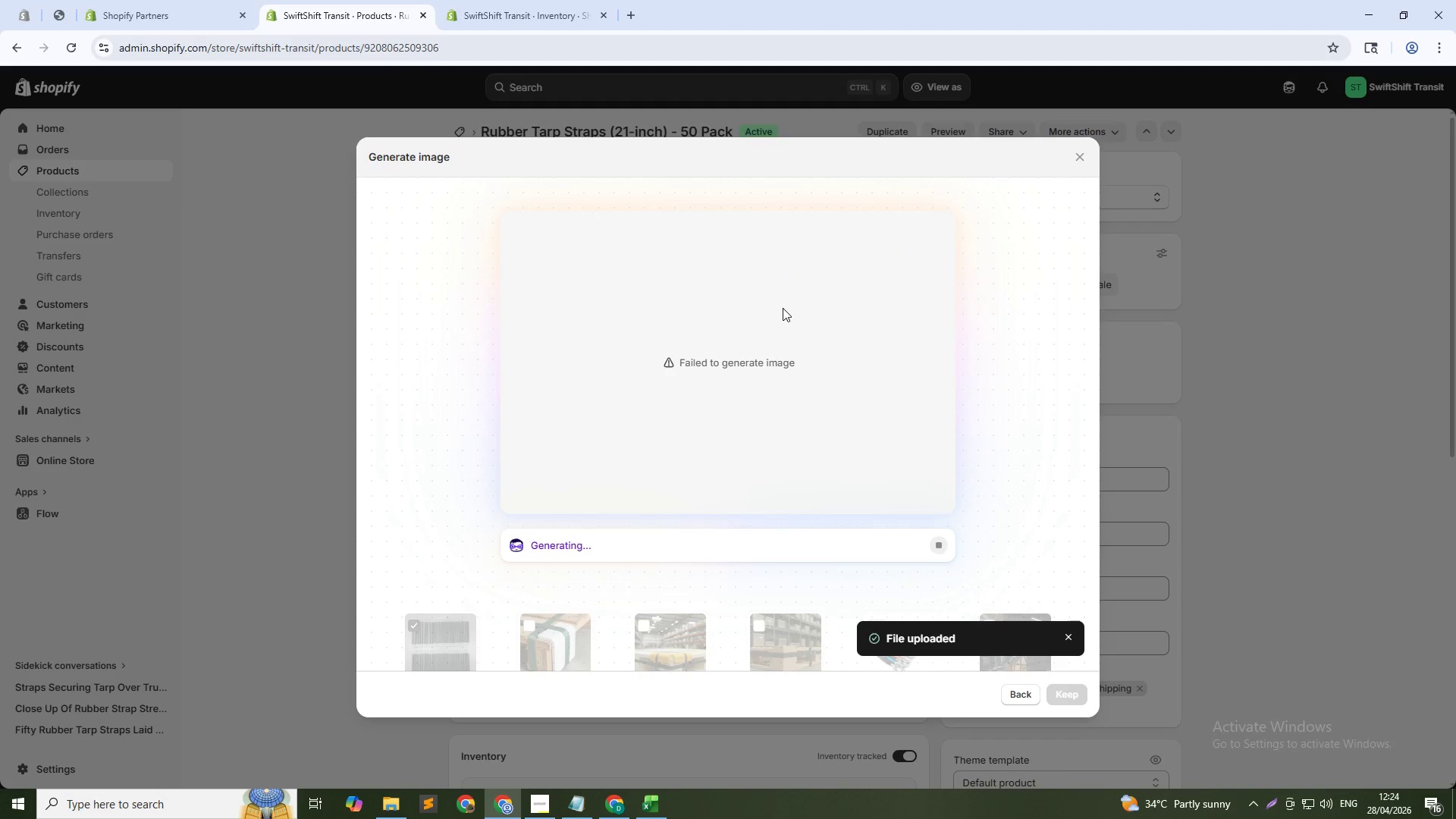 
wait(15.12)
 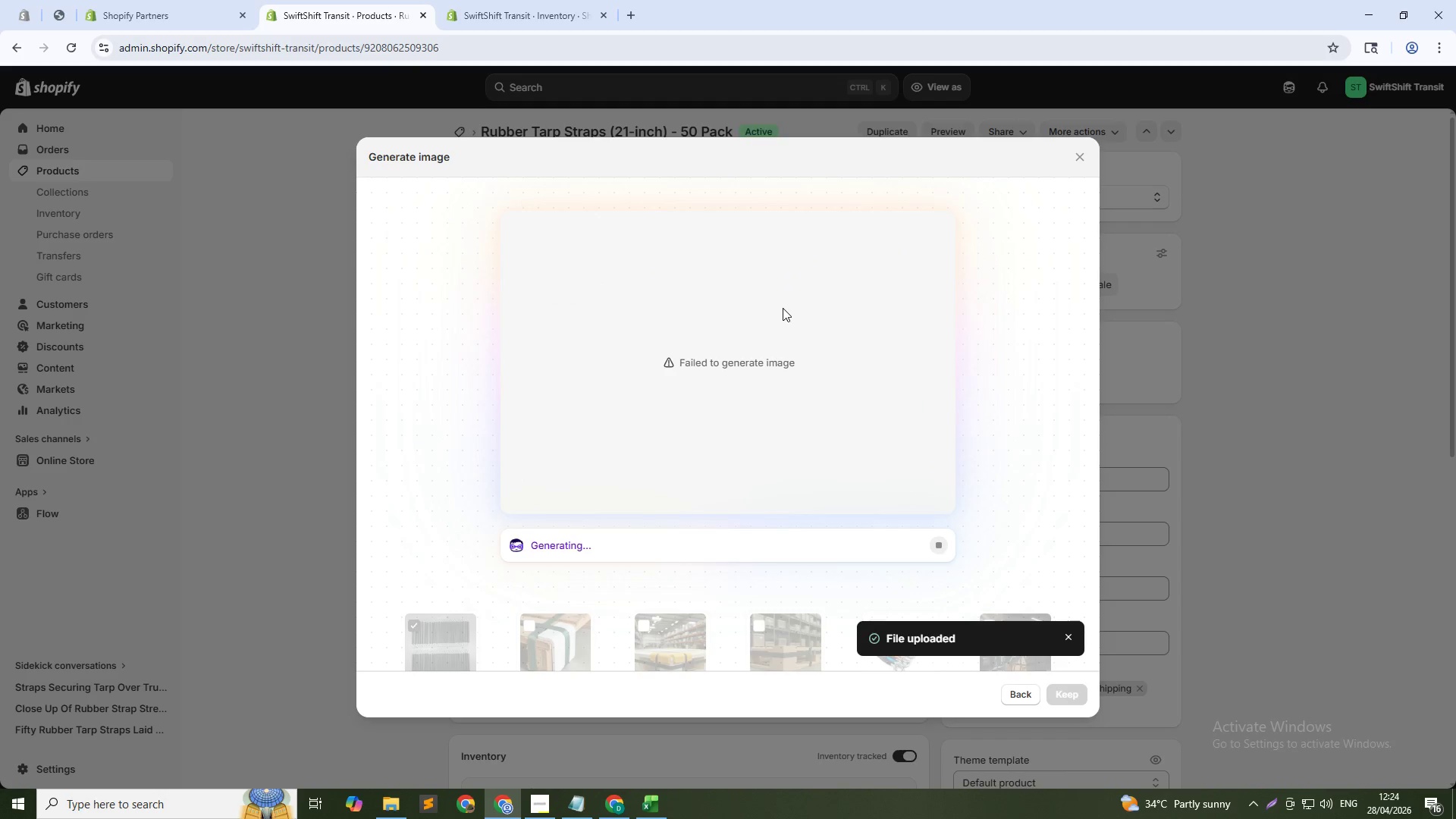 
left_click([1020, 690])
 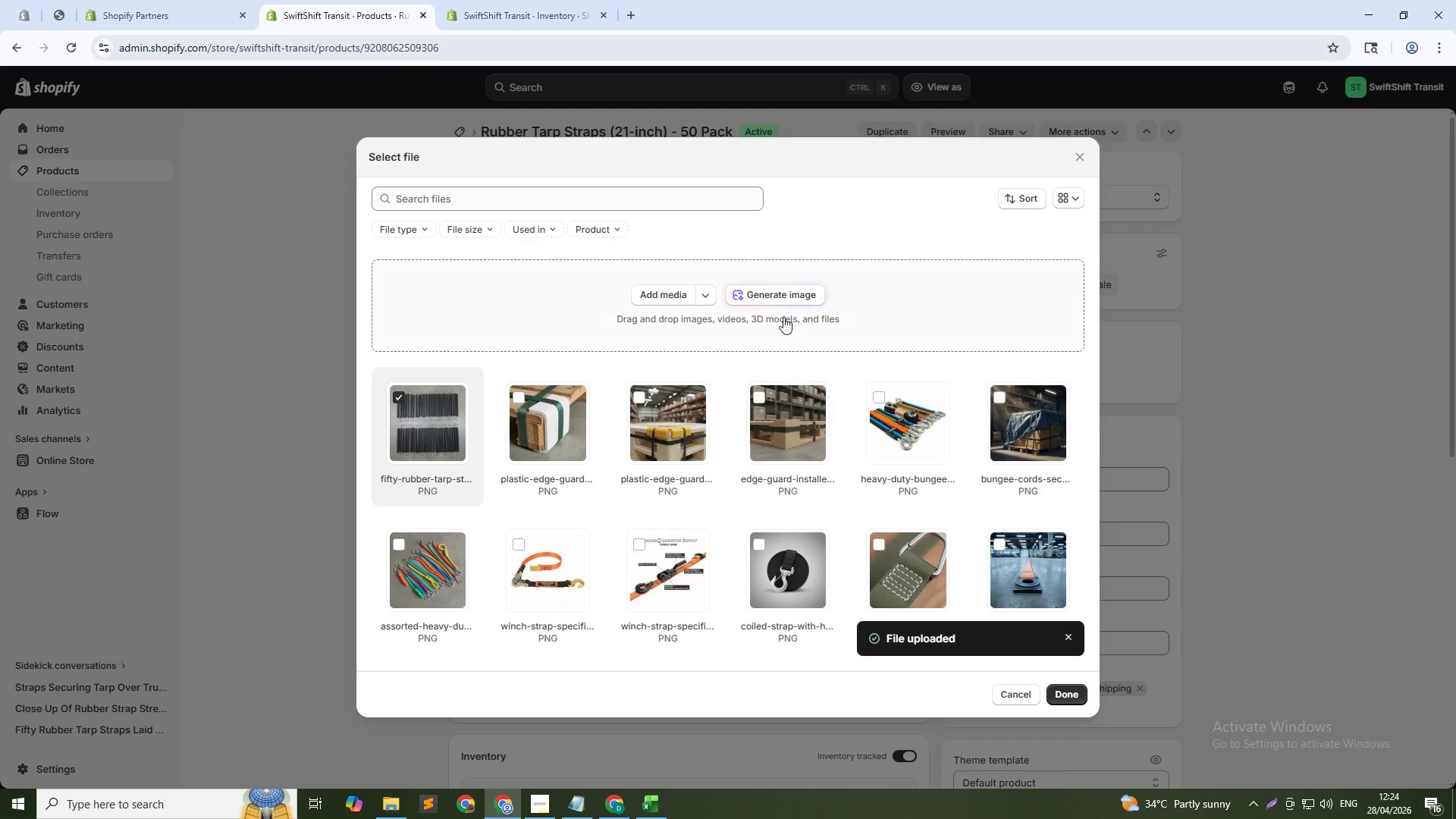 
left_click([778, 300])
 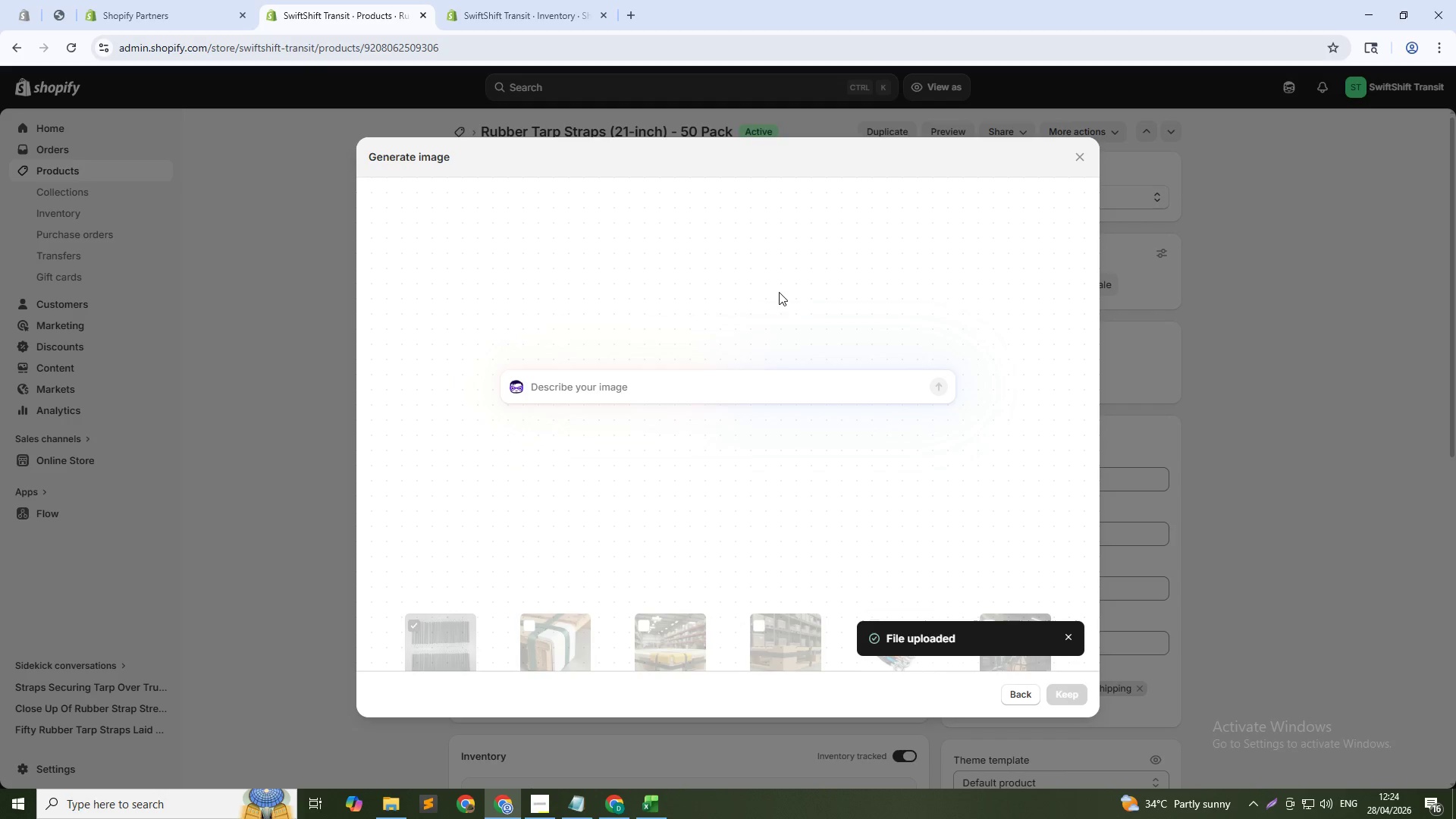 
type(Rubber tarp strap streth)
key(Backspace)
type(ching - elastic tie down for)
 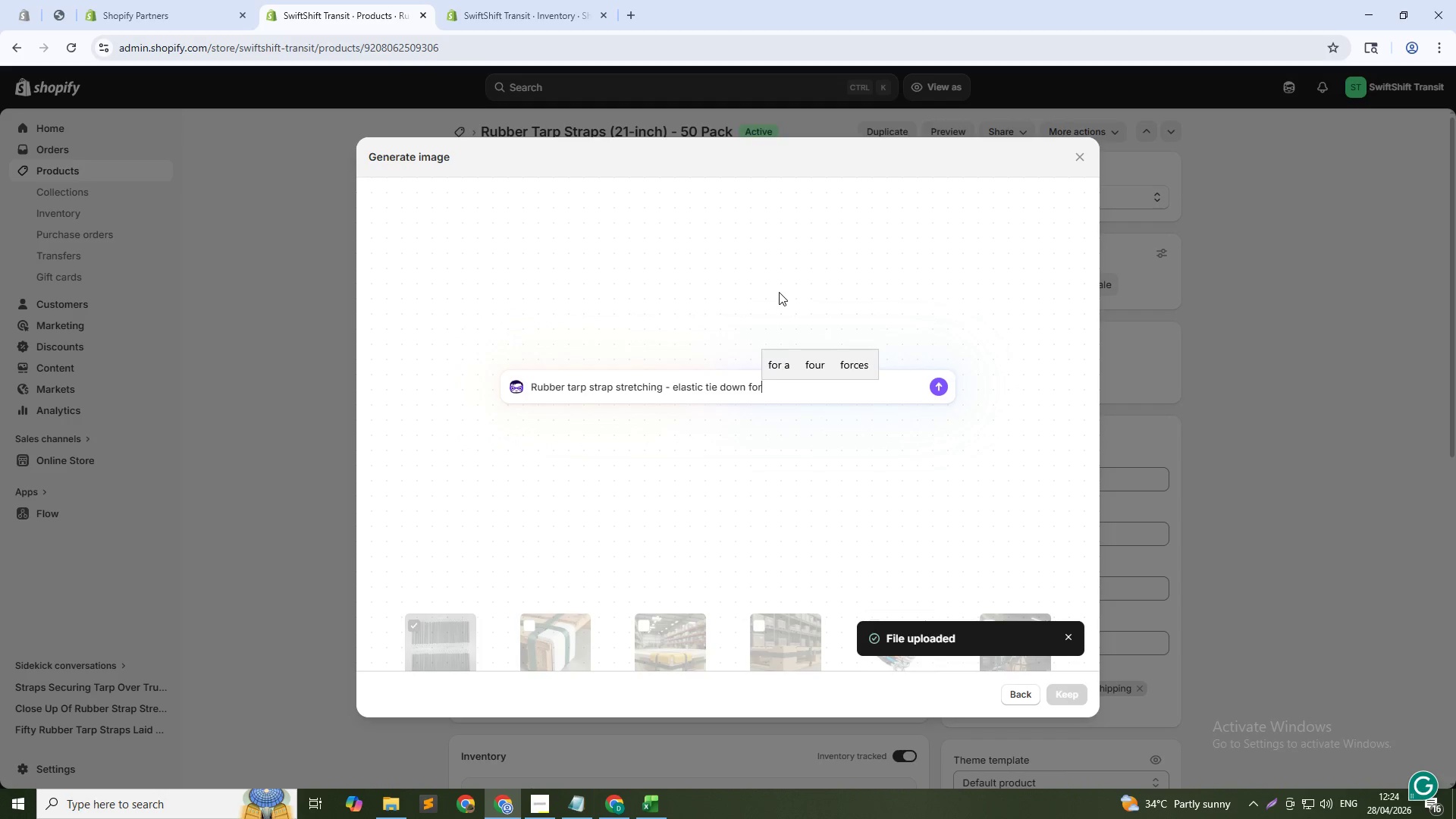 
type( extreme cold, 1:1)
 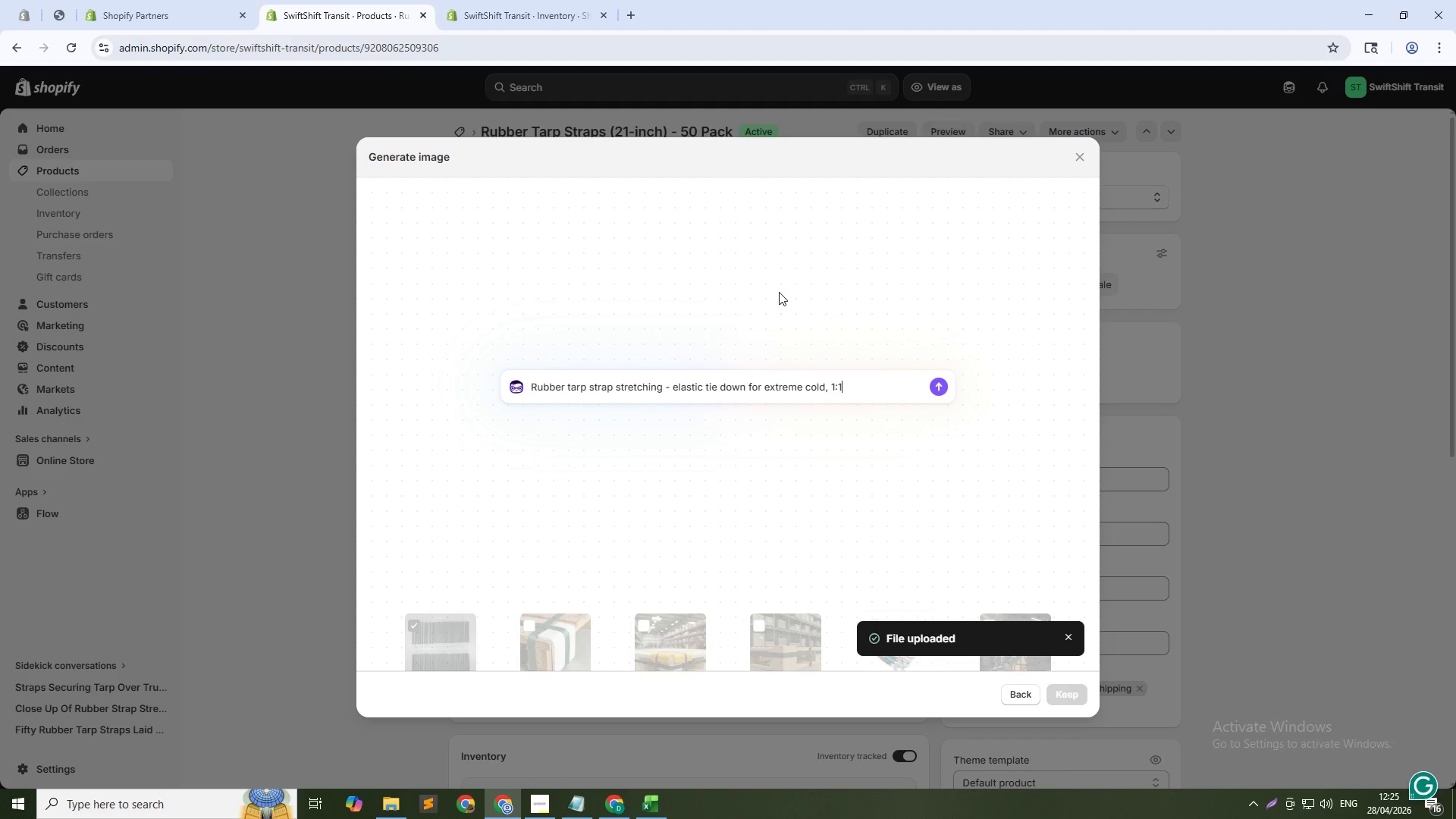 
key(Enter)
 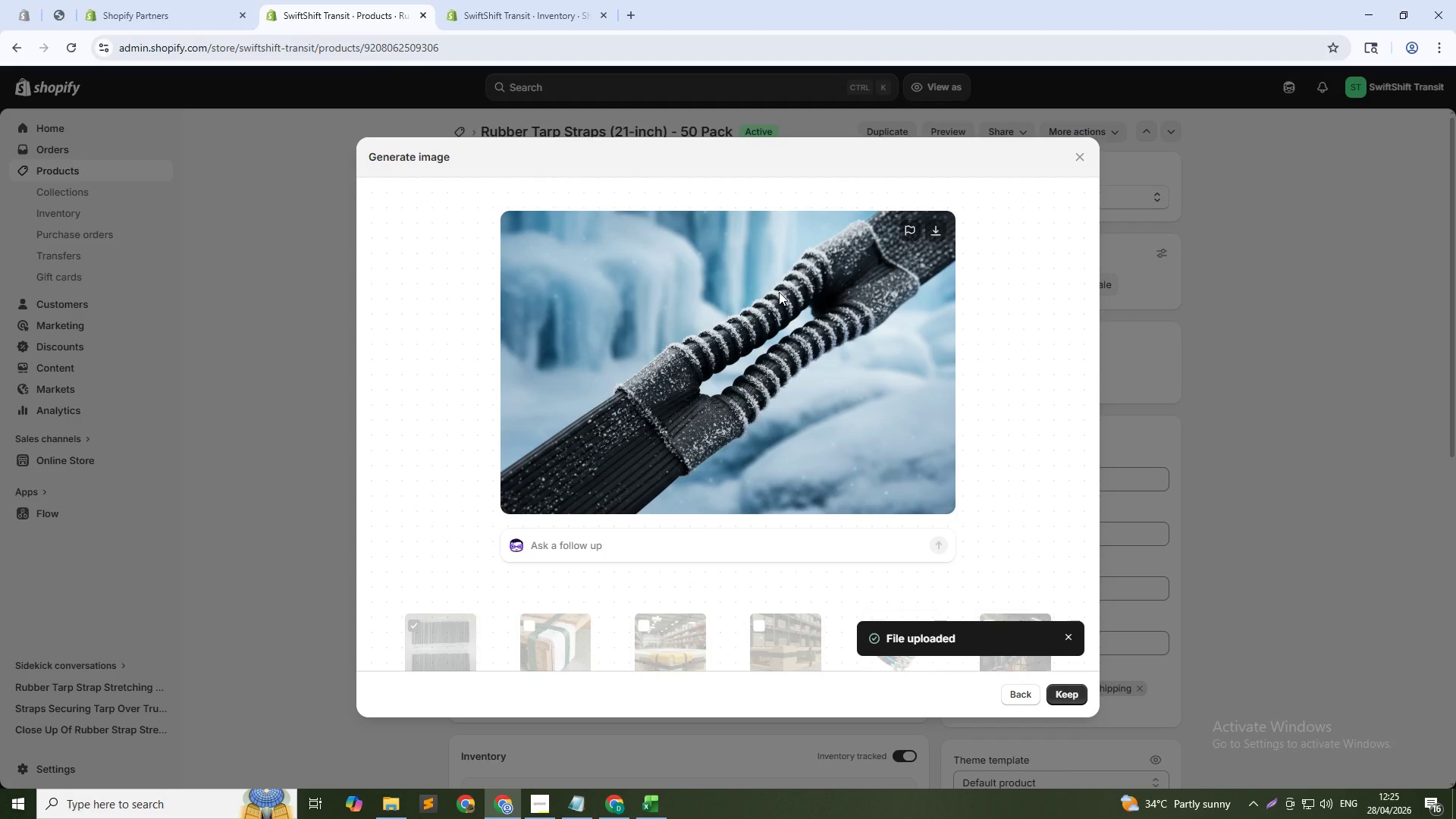 
wait(33.06)
 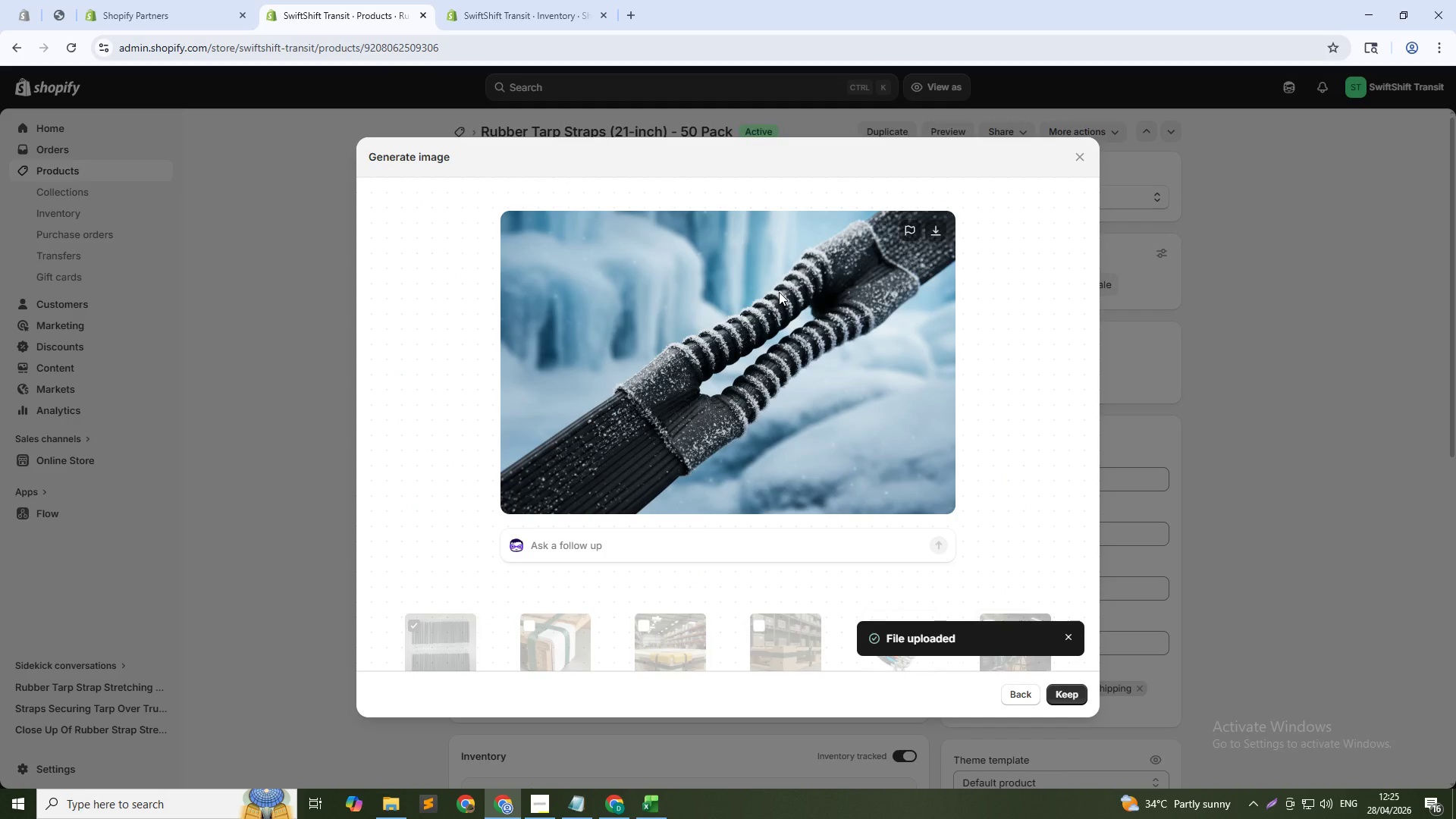 
left_click([1063, 689])
 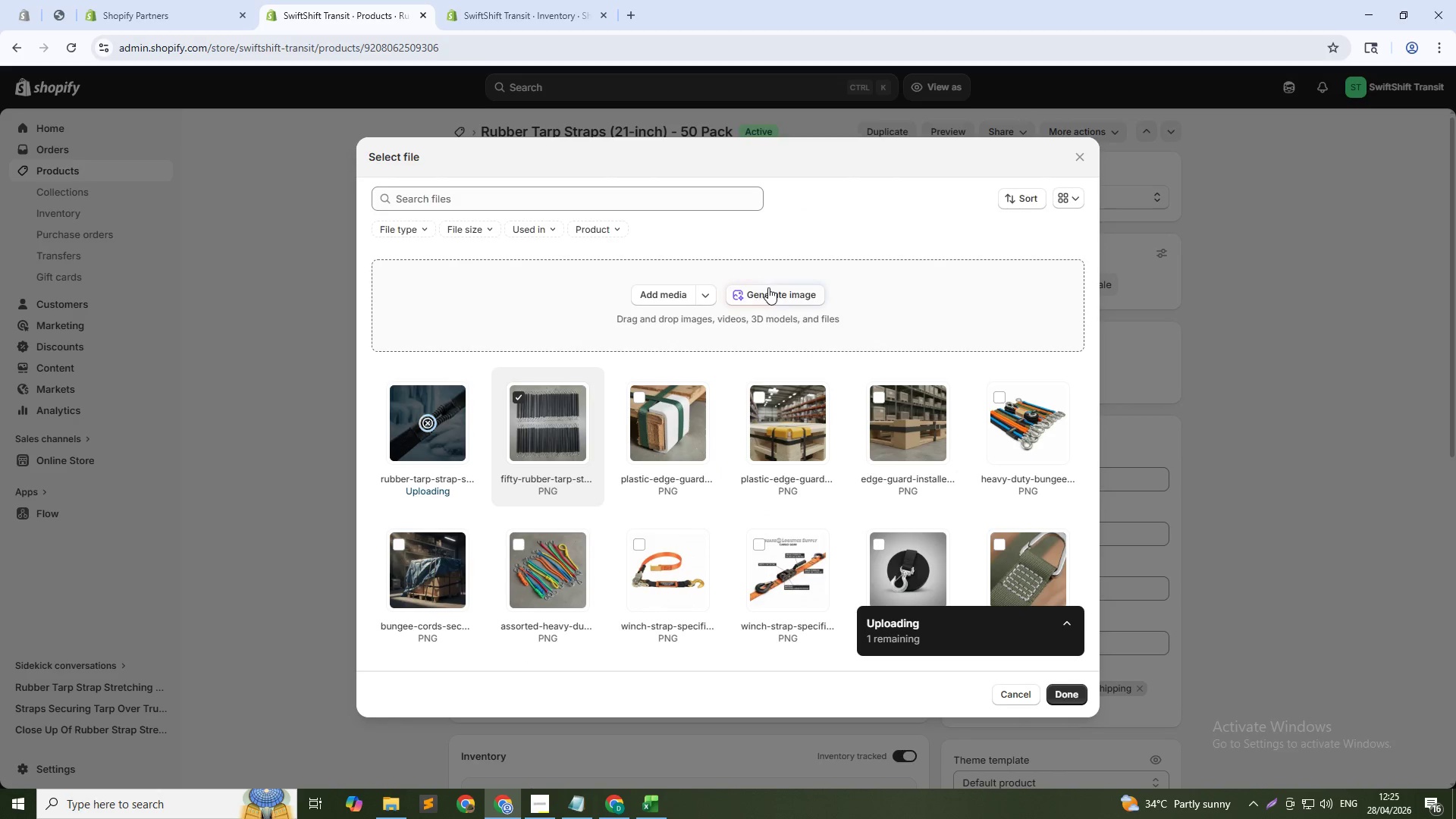 
left_click([769, 287])
 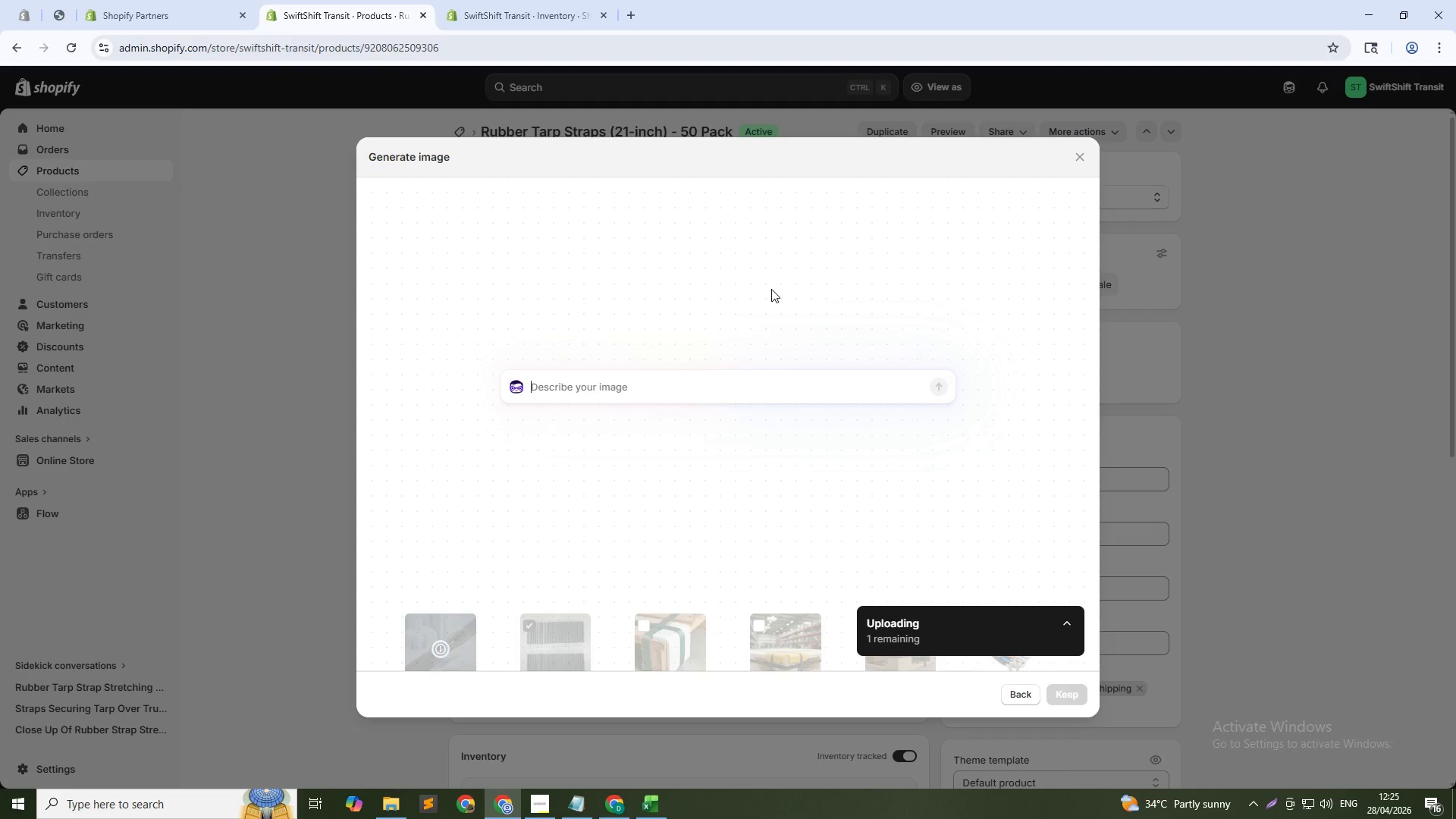 
type(Rubber tarp straps securing cr)
key(Backspace)
type(argo cover - heavy-duty moving euip)
key(Backspace)
key(Backspace)
key(Backspace)
type(quipment, 1:1)
 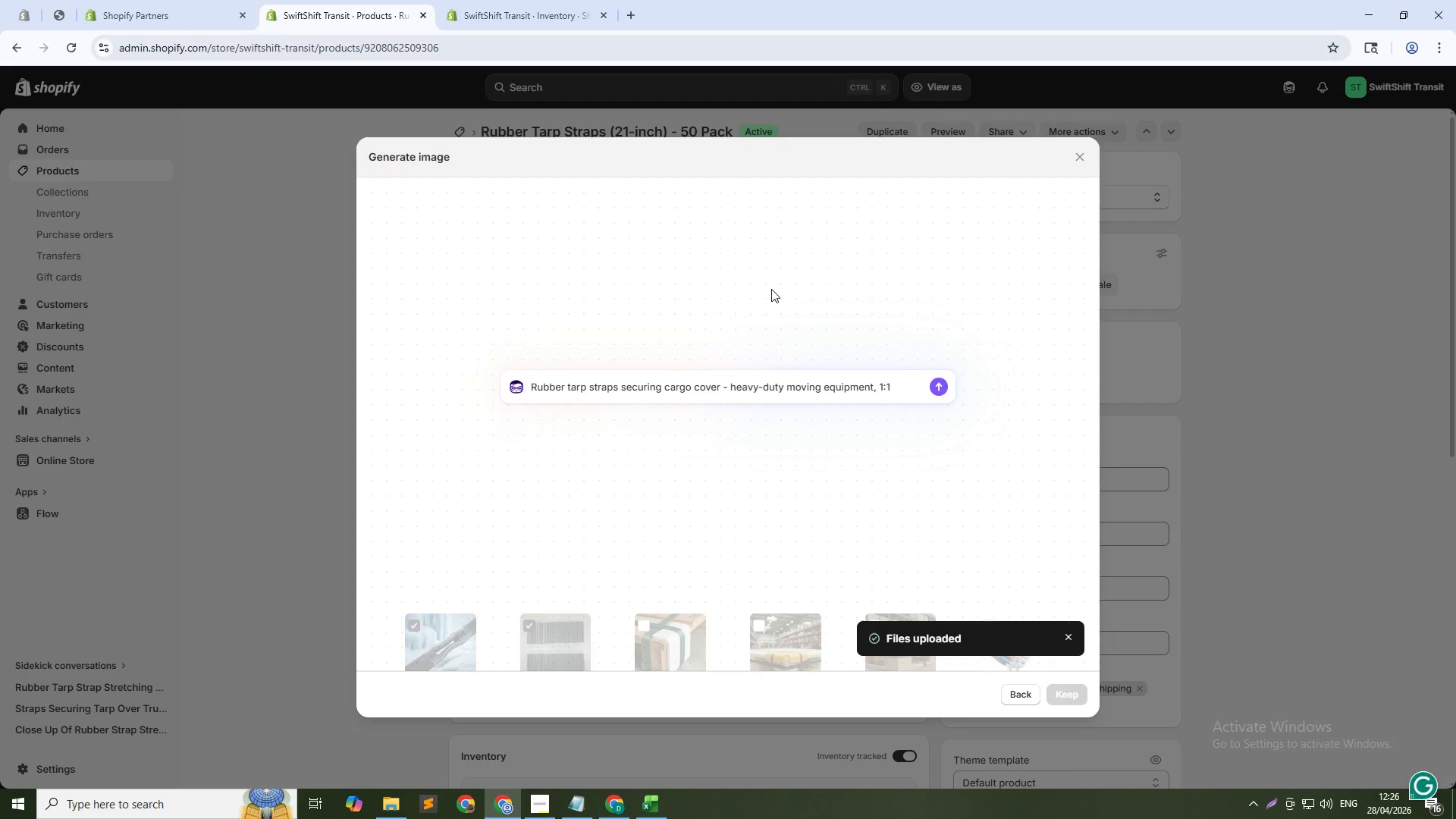 
wait(6.66)
 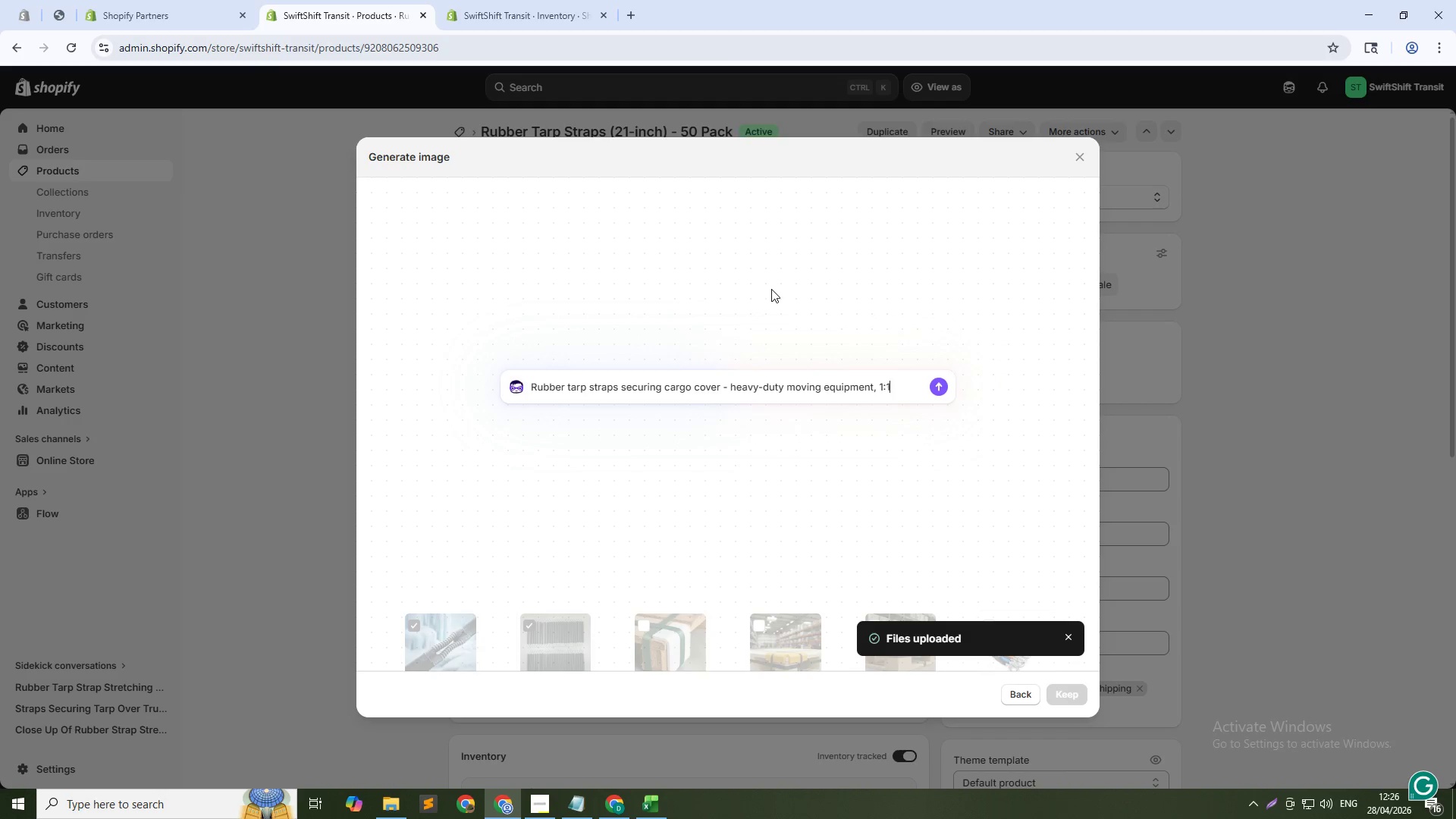 
key(Enter)
 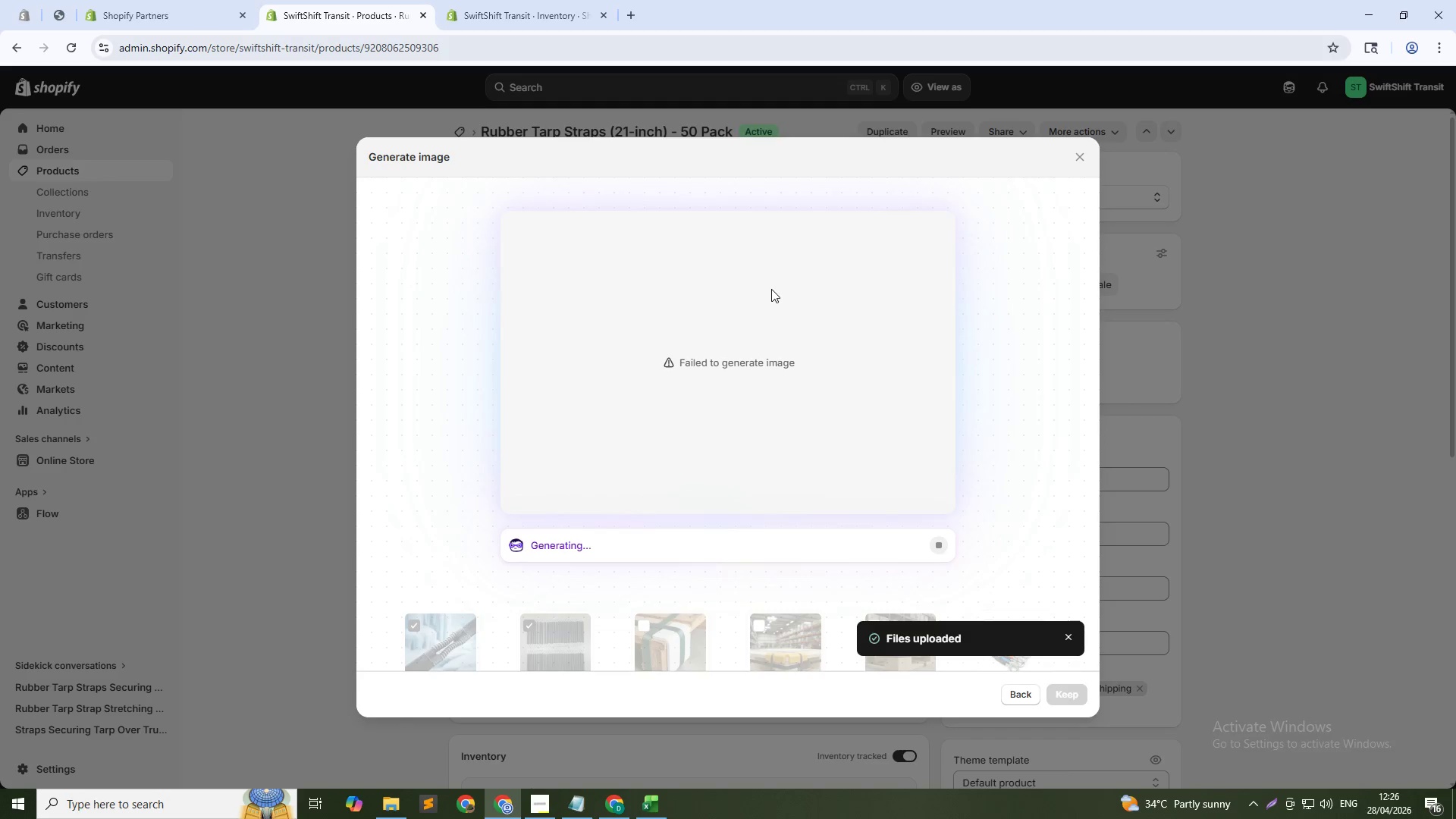 
wait(16.34)
 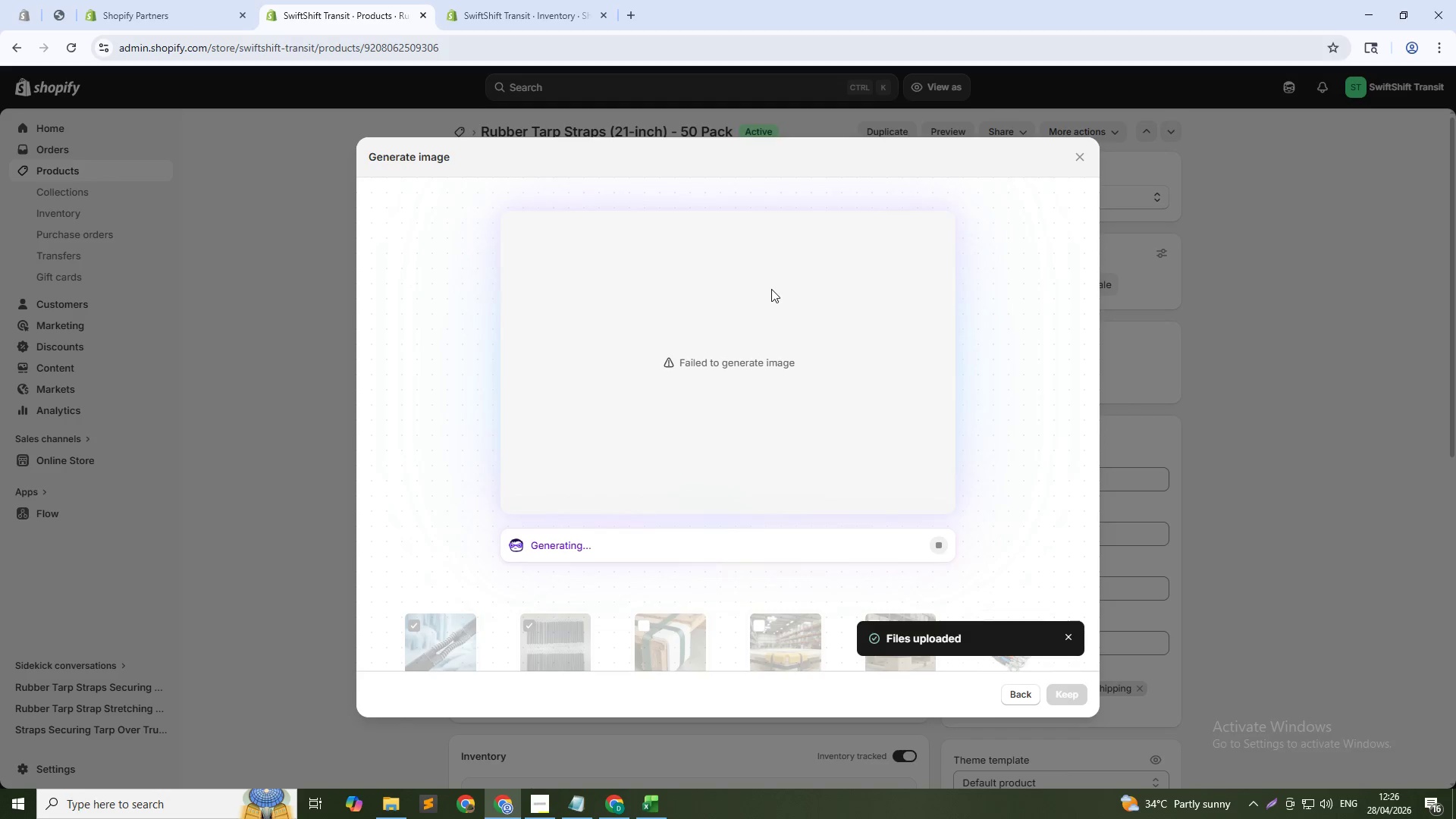 
scroll: coordinate [972, 226], scroll_direction: down, amount: 1.0
 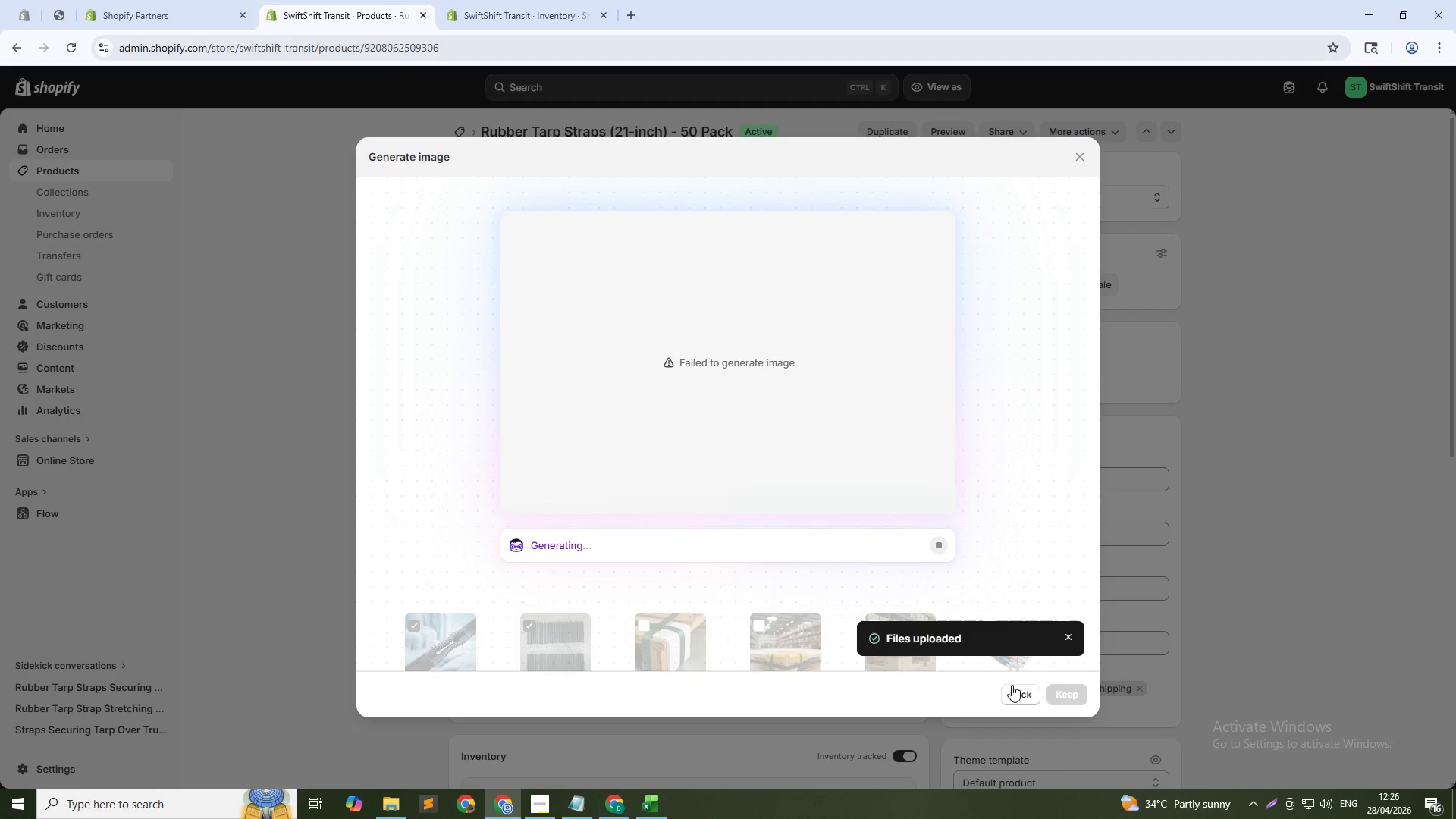 
left_click([1029, 698])
 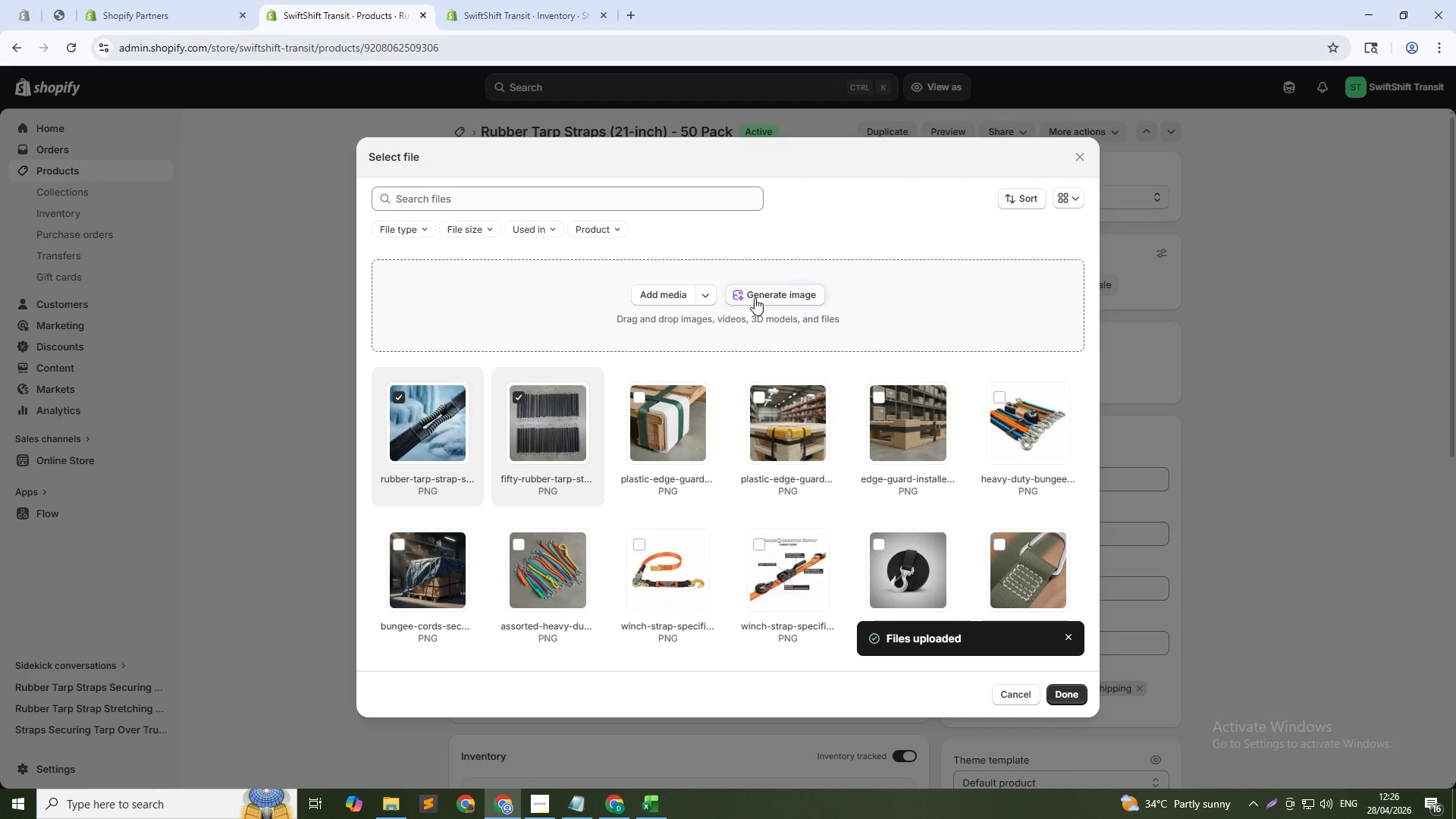 
left_click([762, 294])
 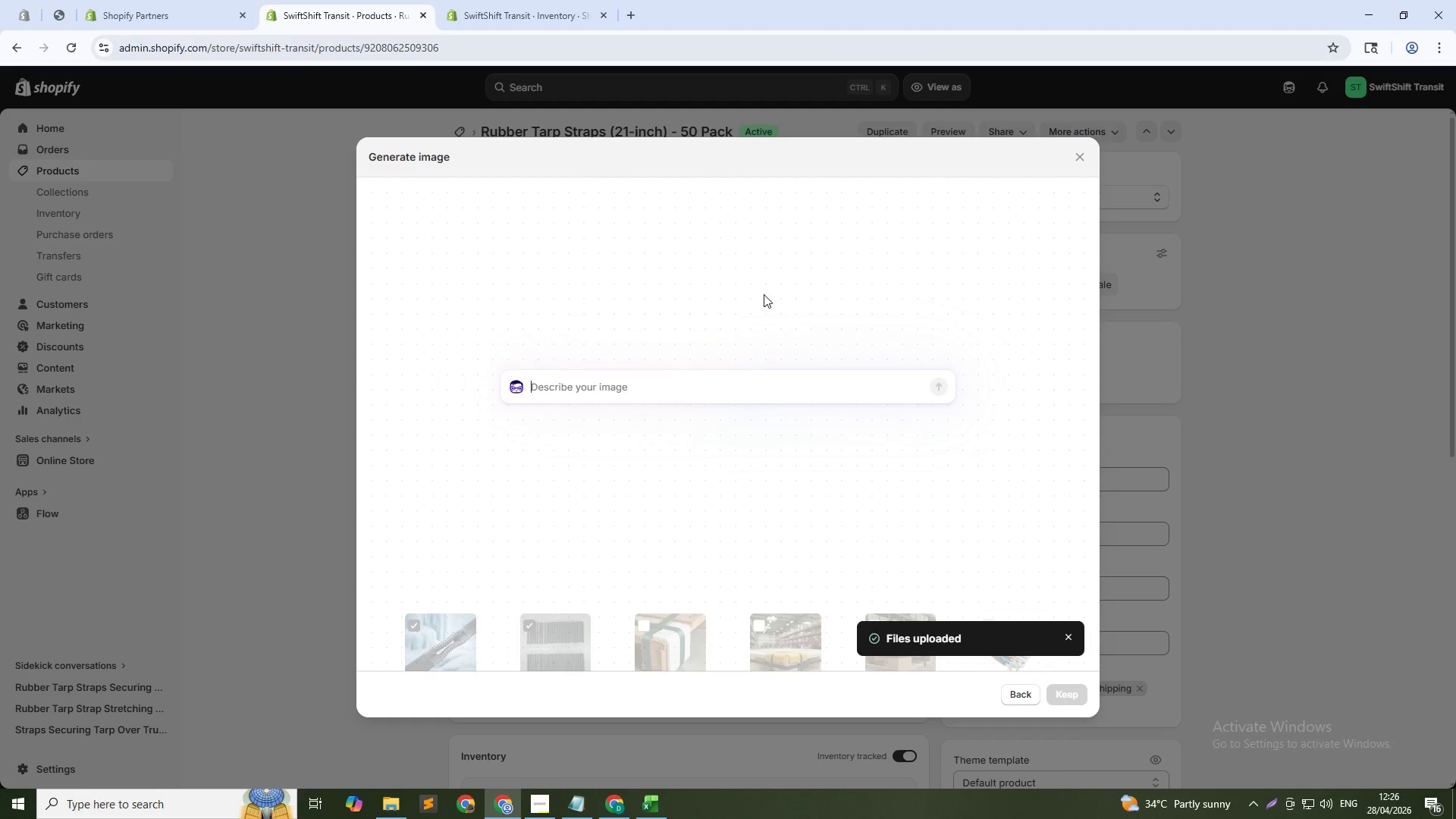 
type(Straps securing tarp over truck bed, side angle, warehouse background, 1:1)
 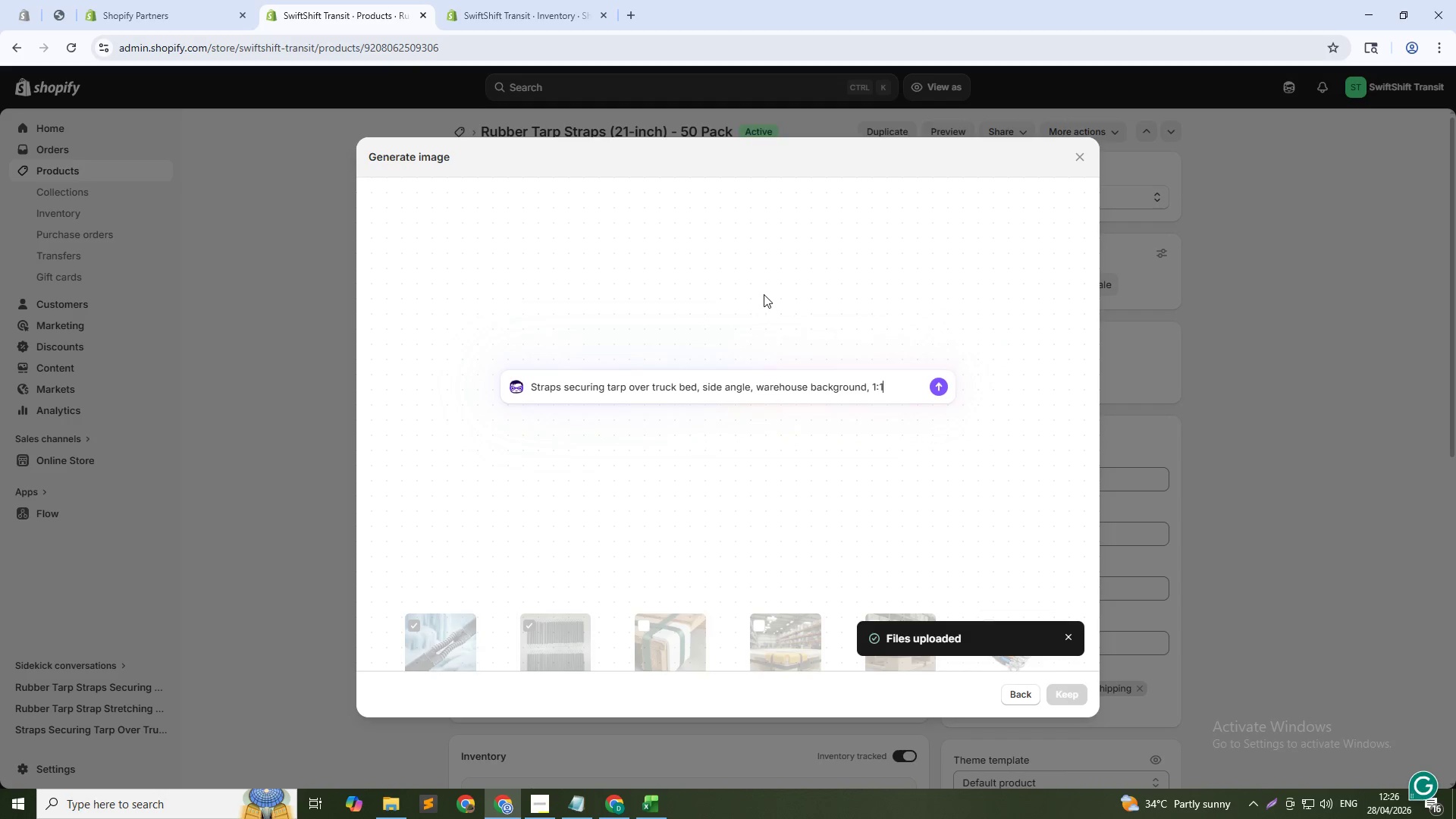 
key(Enter)
 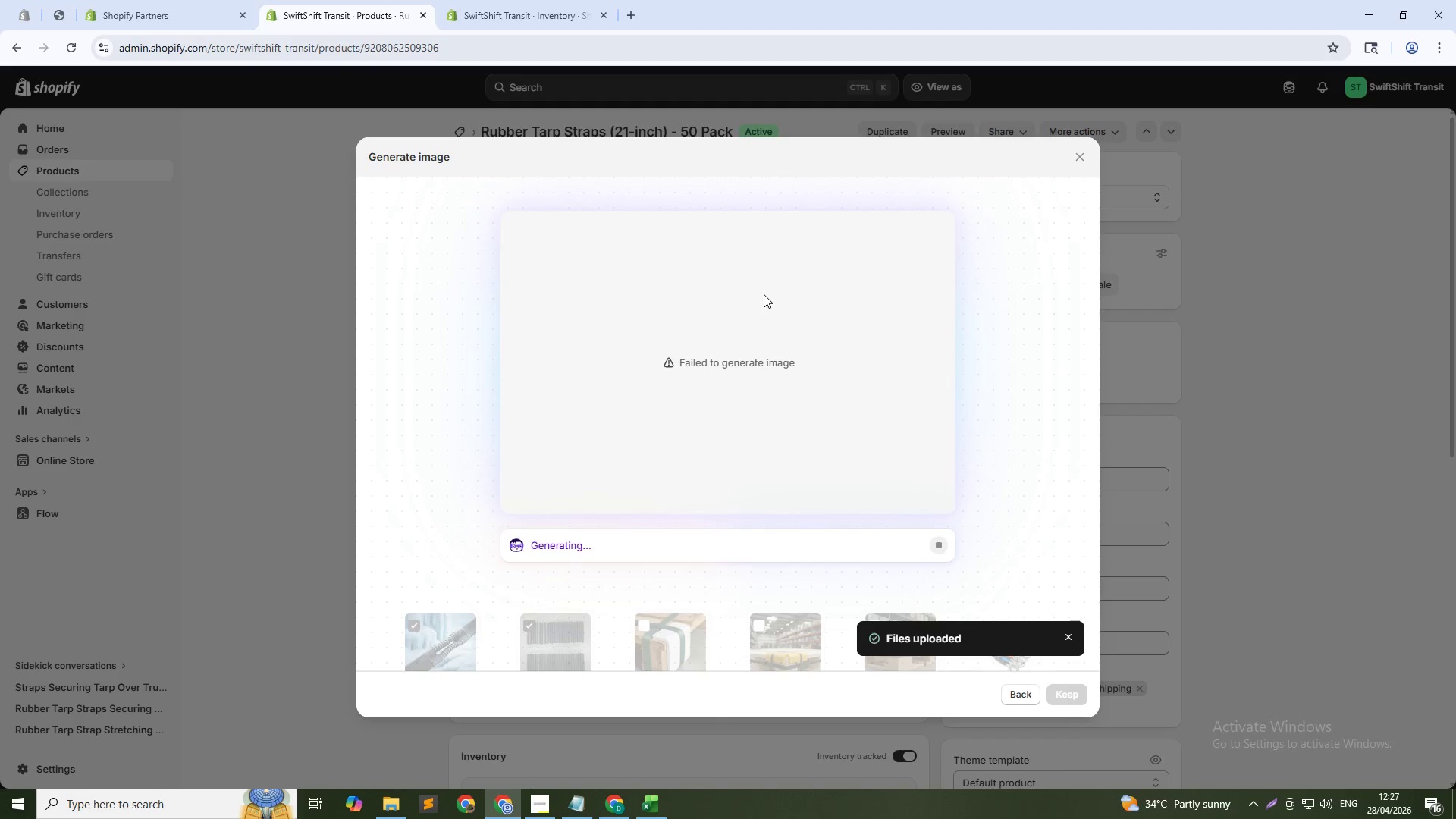 
wait(41.44)
 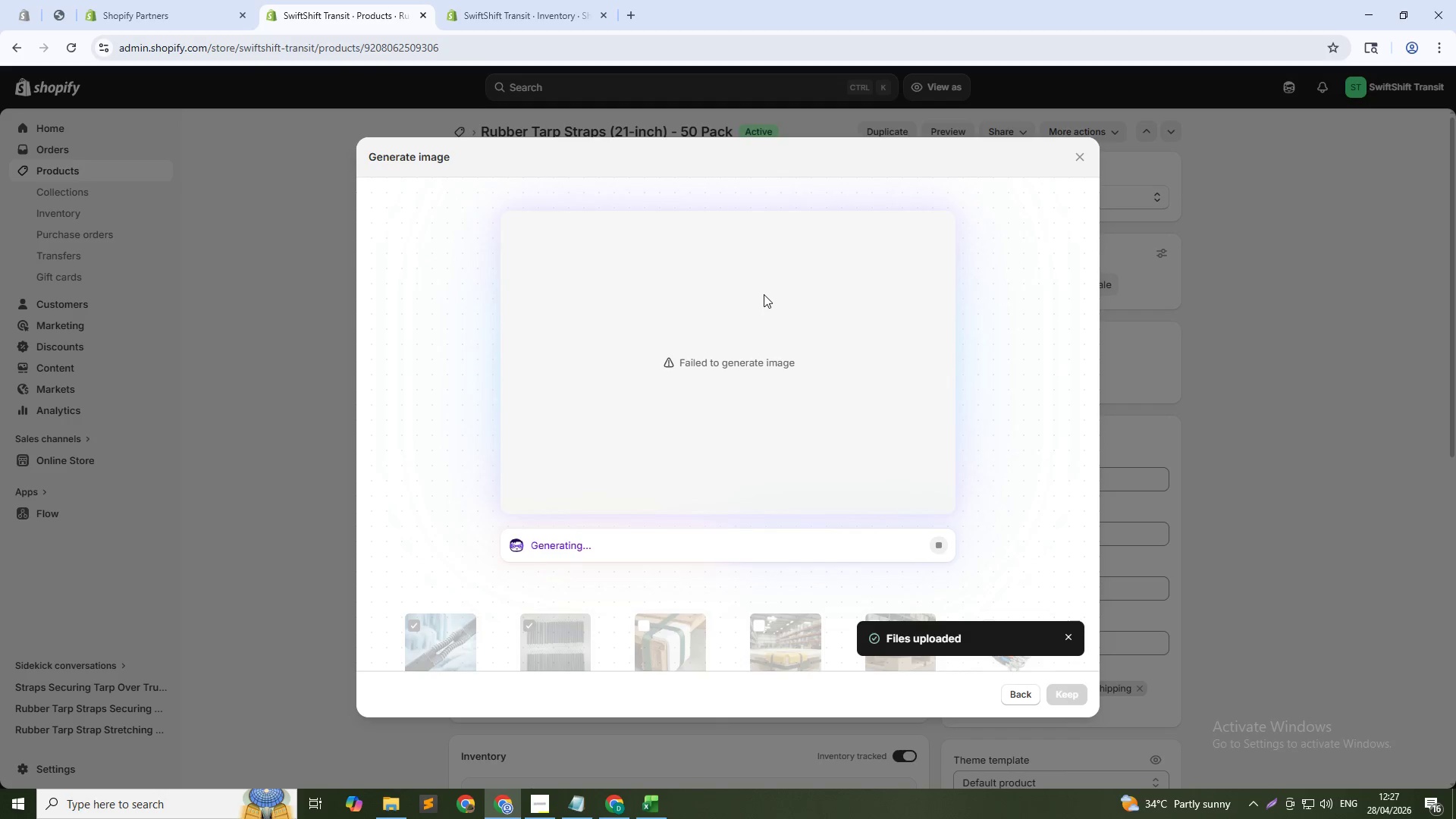 
left_click([772, 289])
 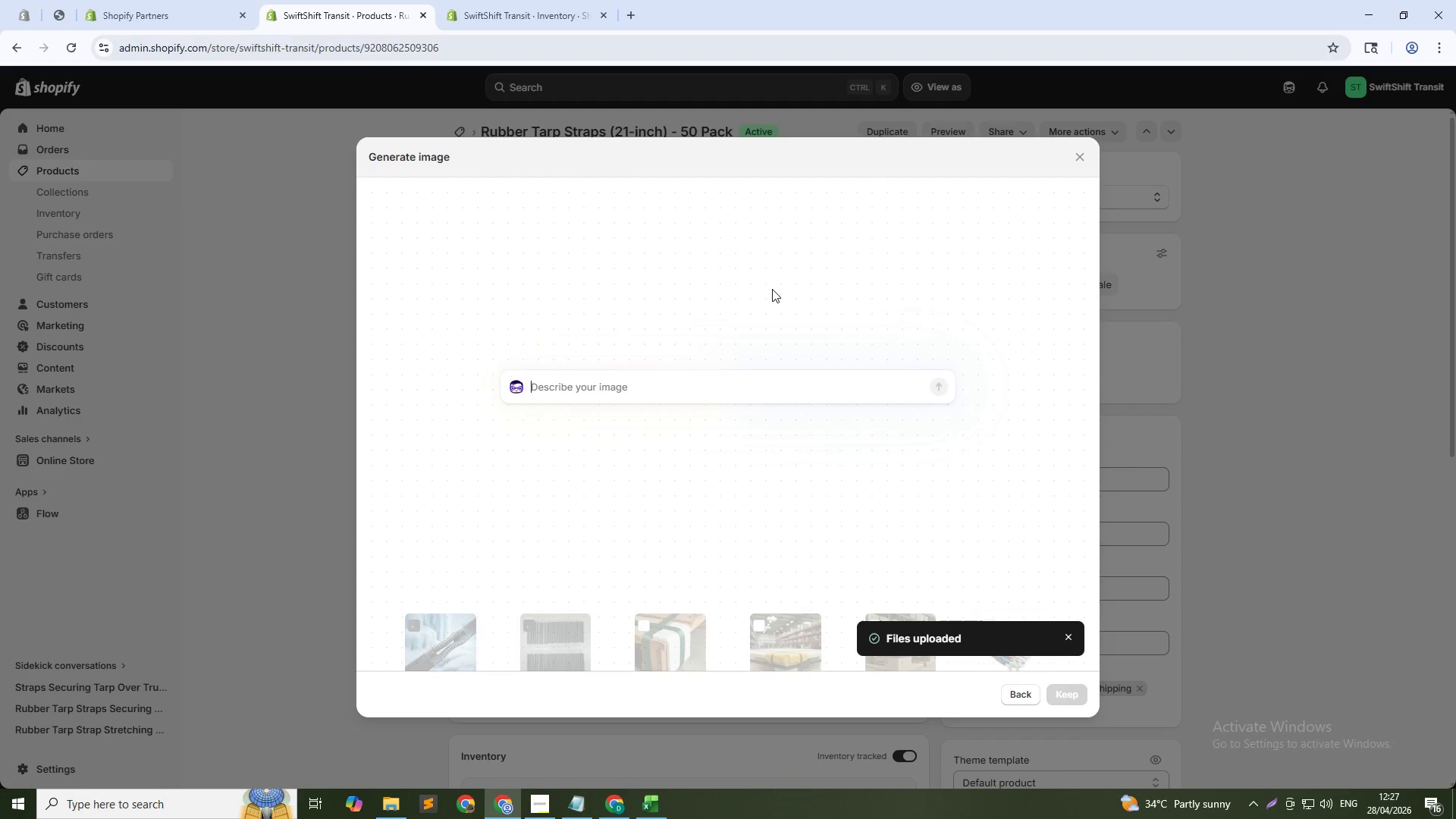 
type(Straps bundled with rubber band, ready for storage, gray background, product shot, 1:1)
 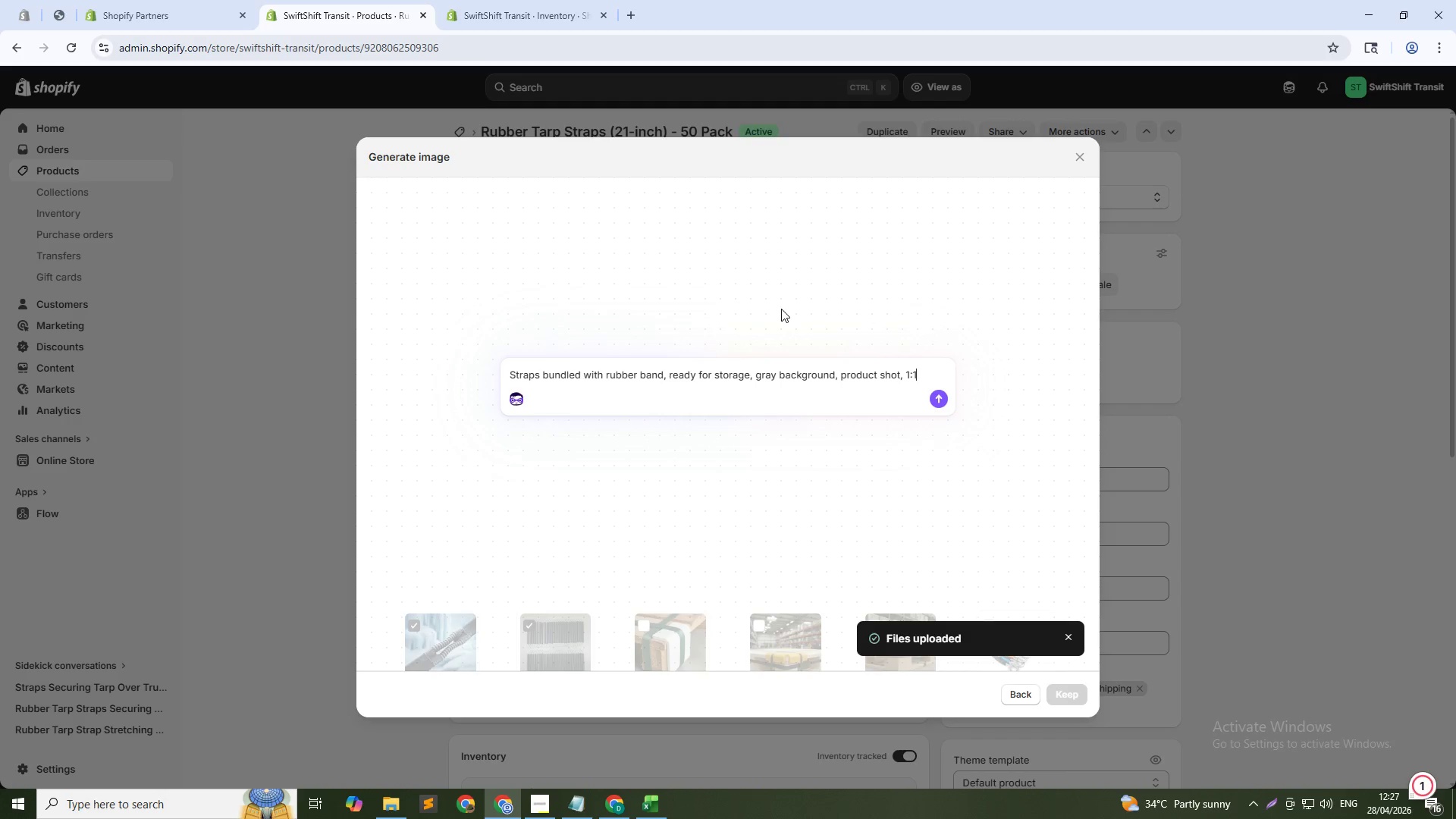 
key(Enter)
 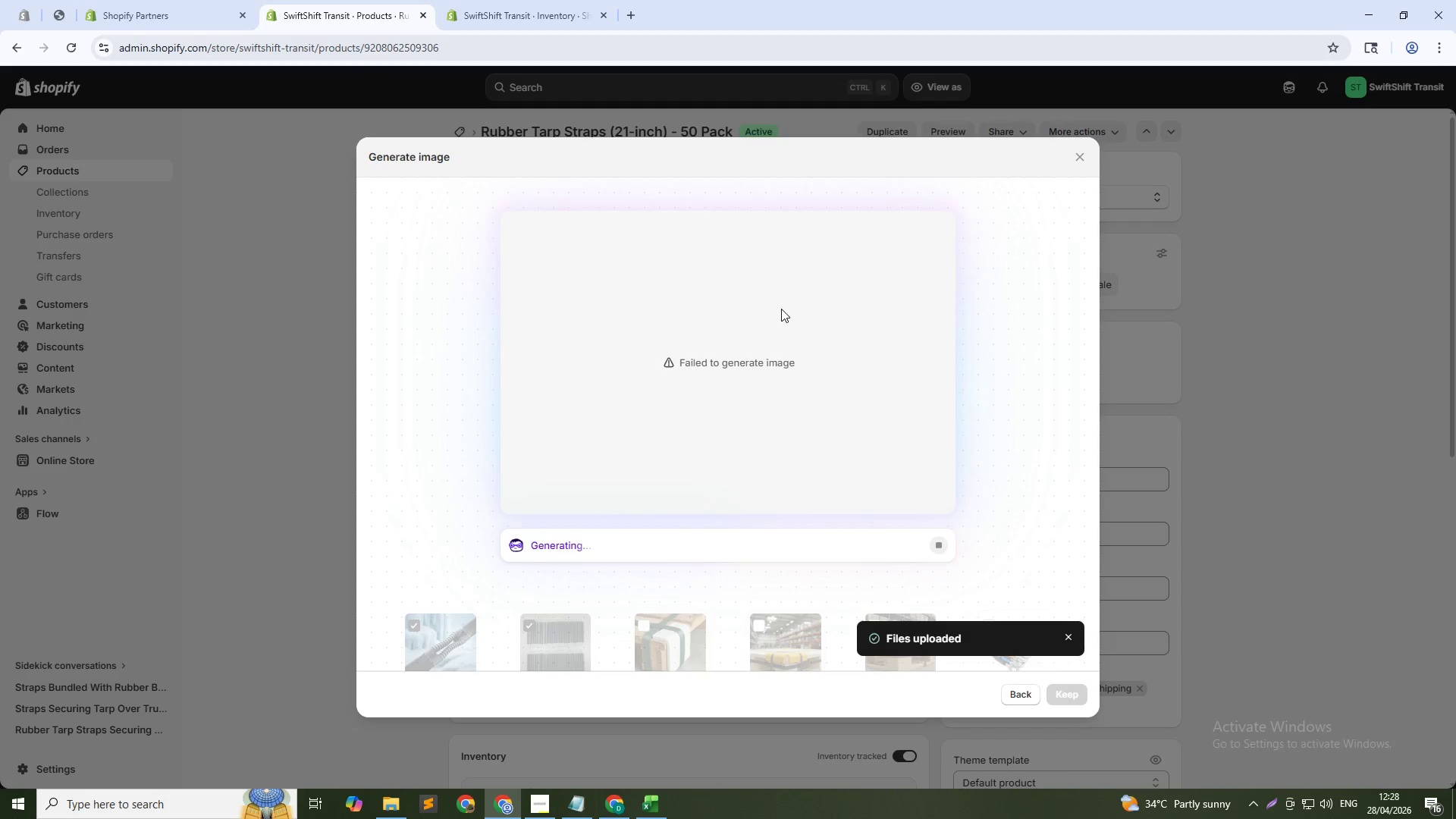 
wait(36.17)
 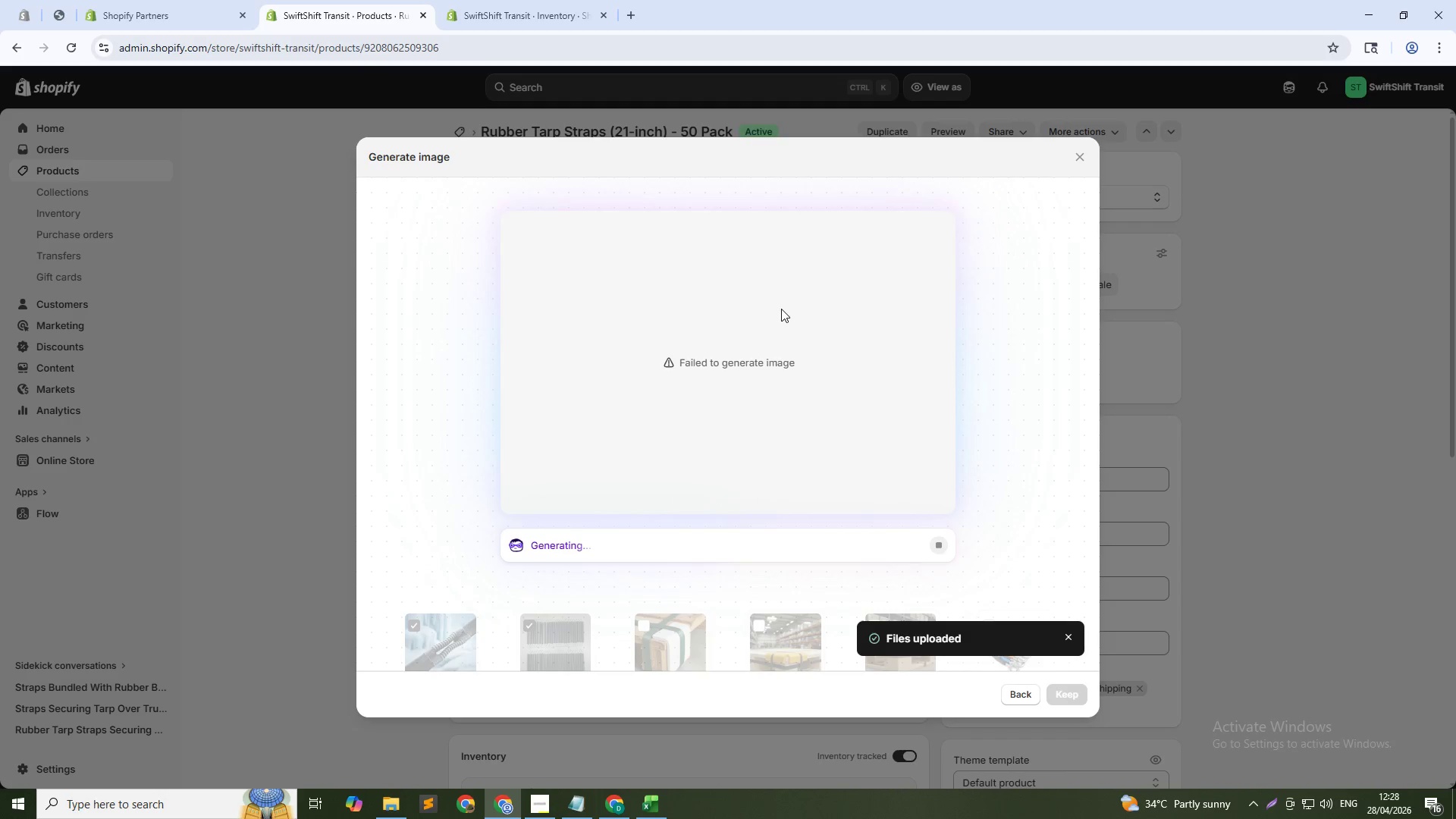 
left_click([1027, 689])
 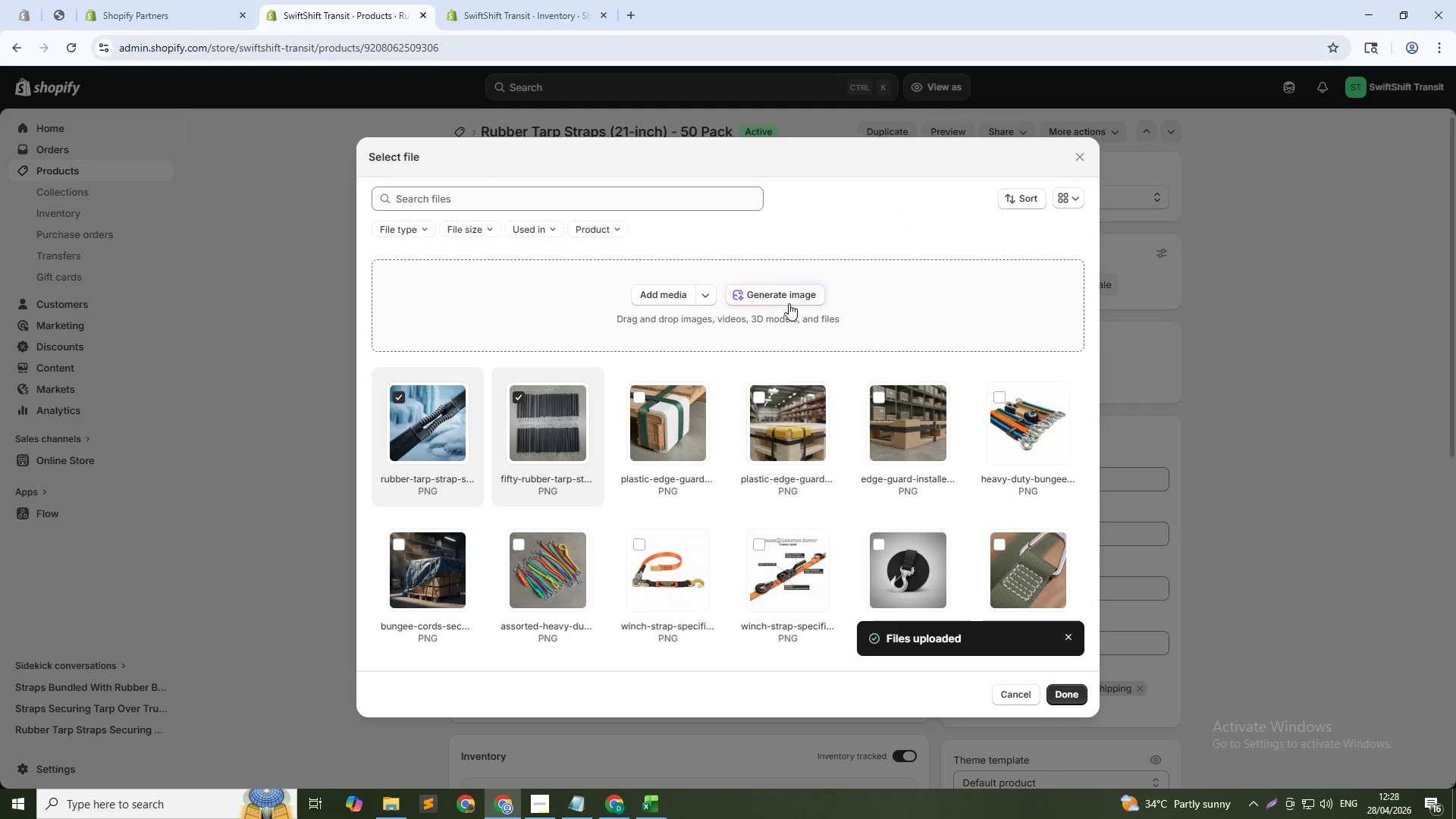 
left_click([786, 301])
 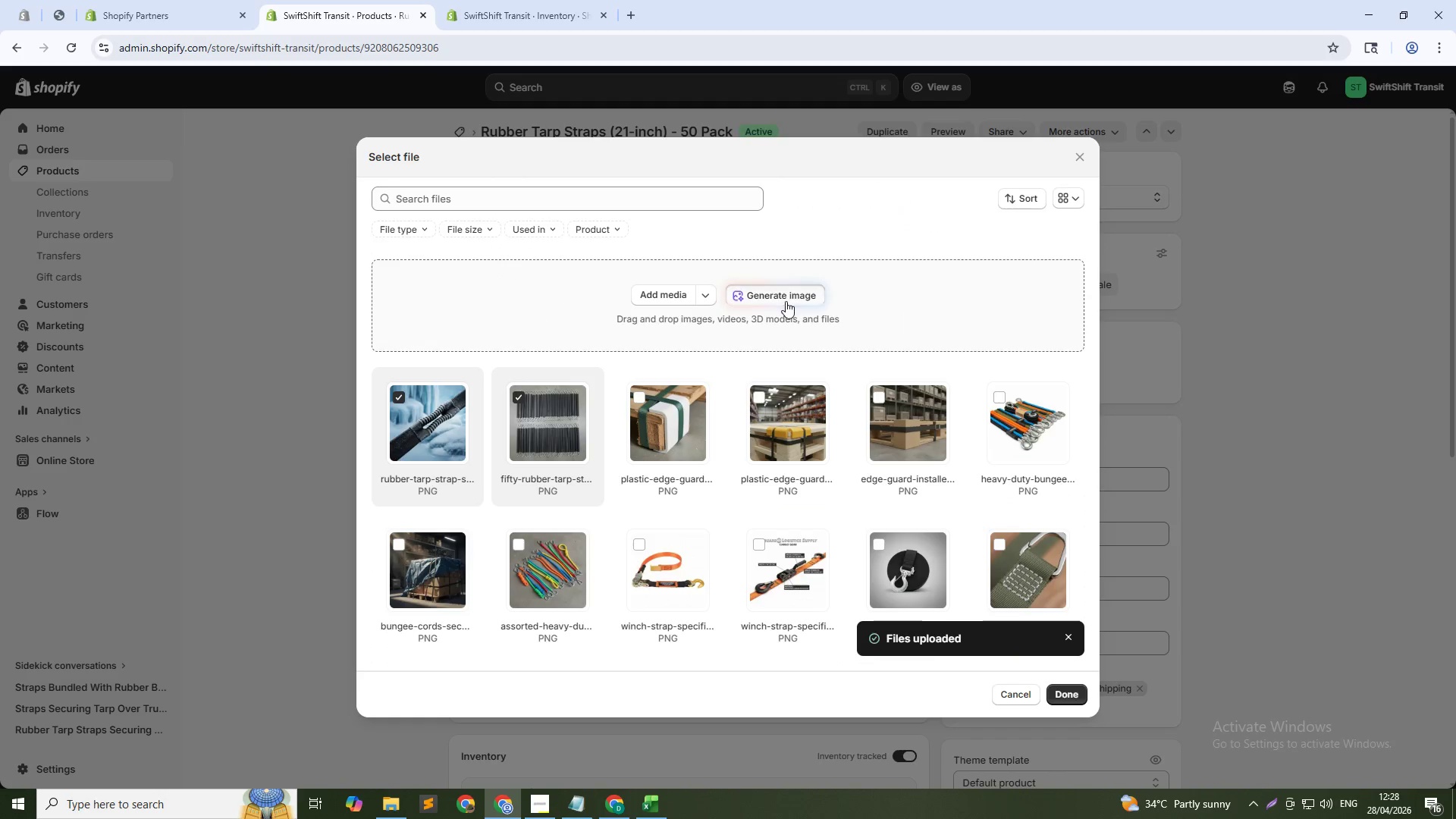 
type(Straps with product label and specs, flat lay, bi)
key(Backspace)
type(right lighting, 1:1)
 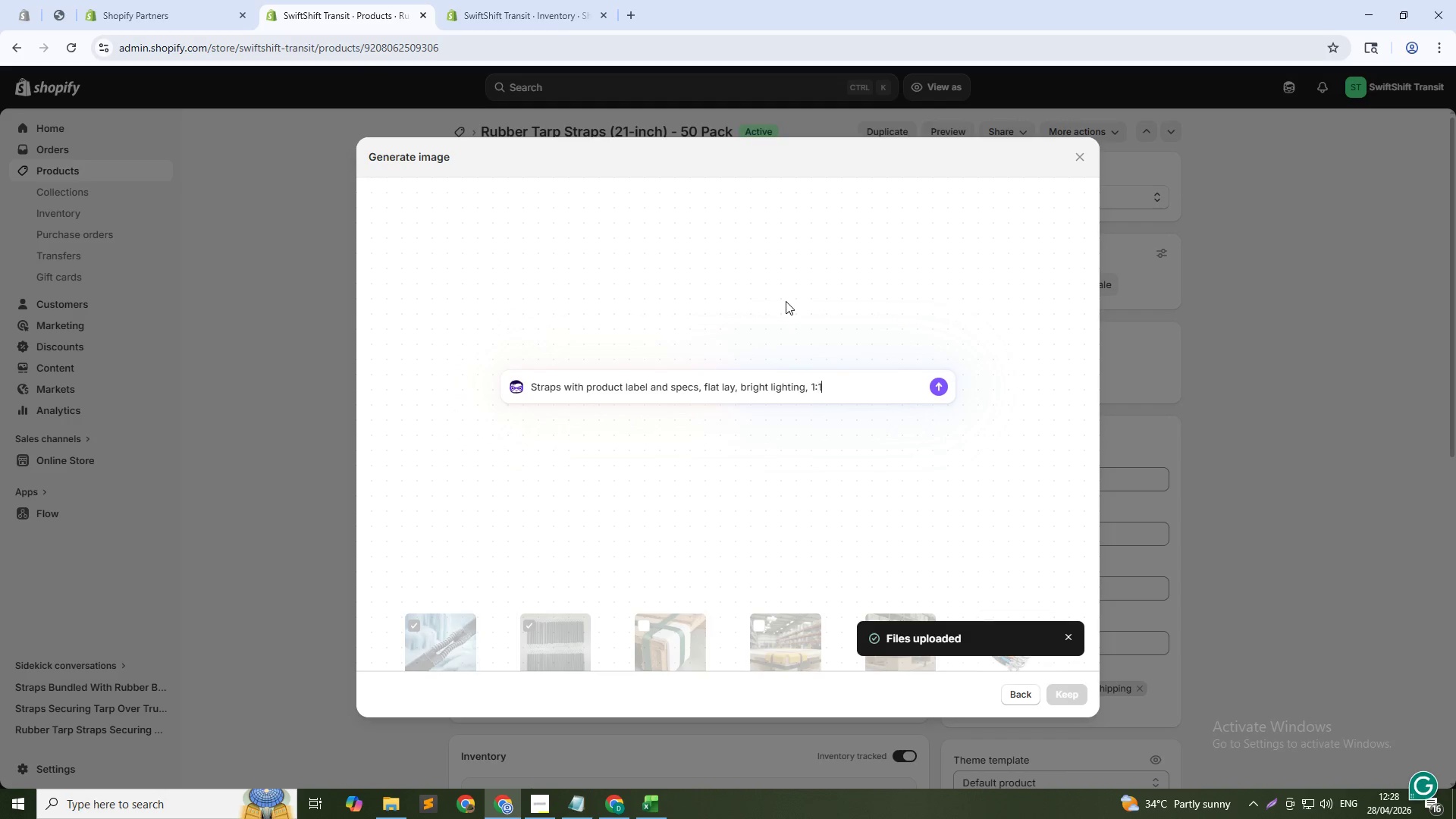 
key(Enter)
 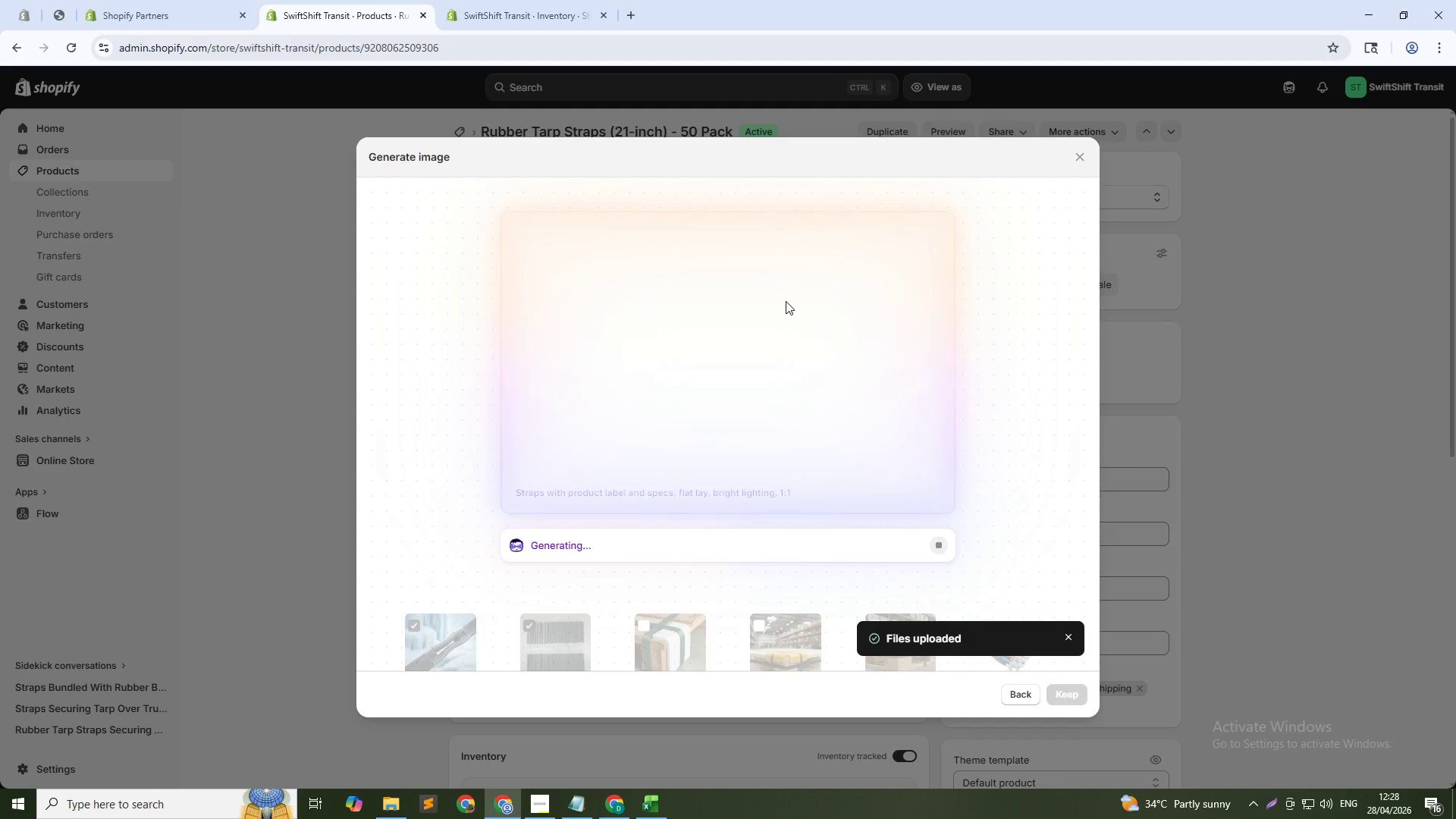 
wait(14.81)
 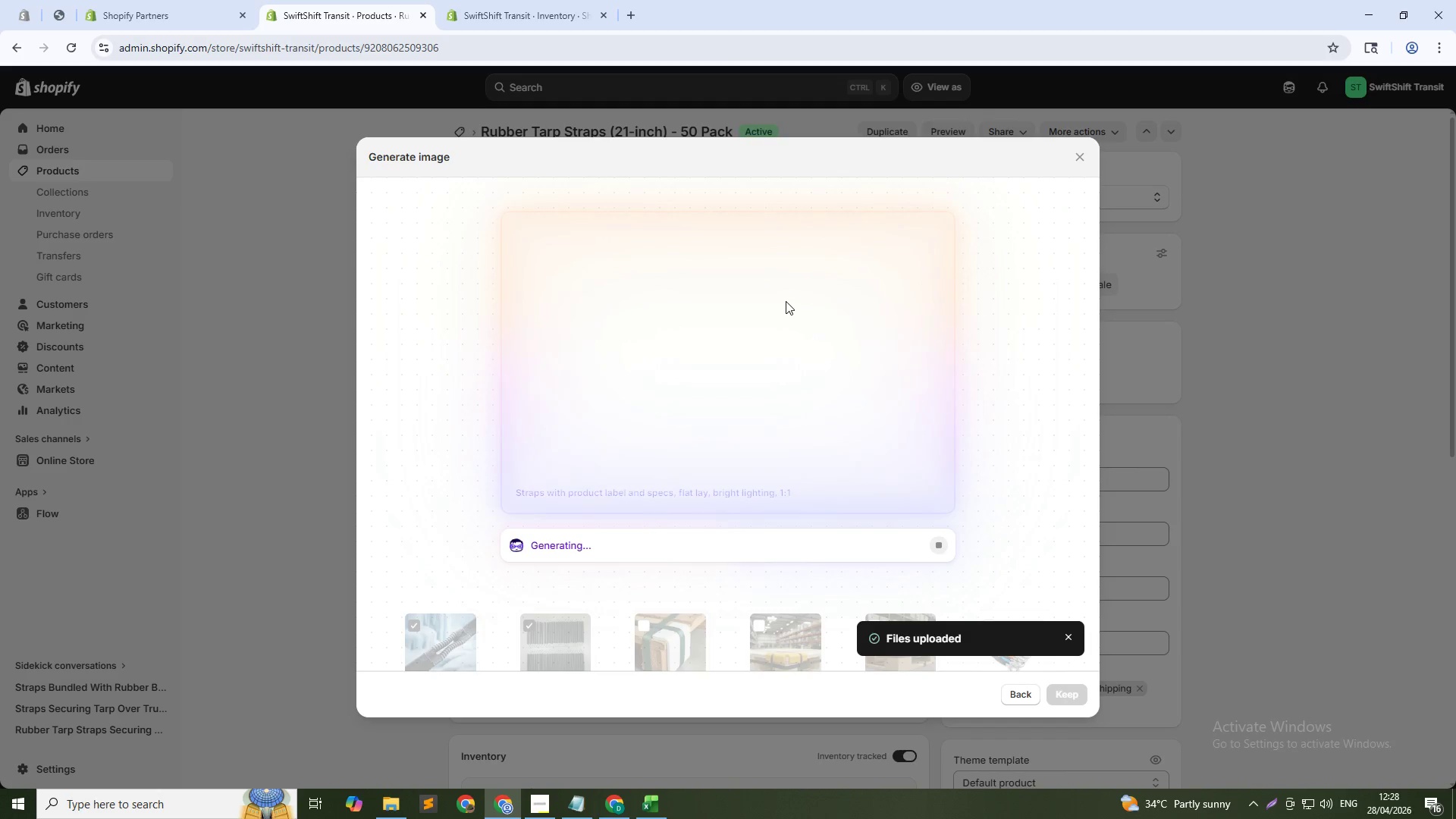 
left_click([792, 305])
 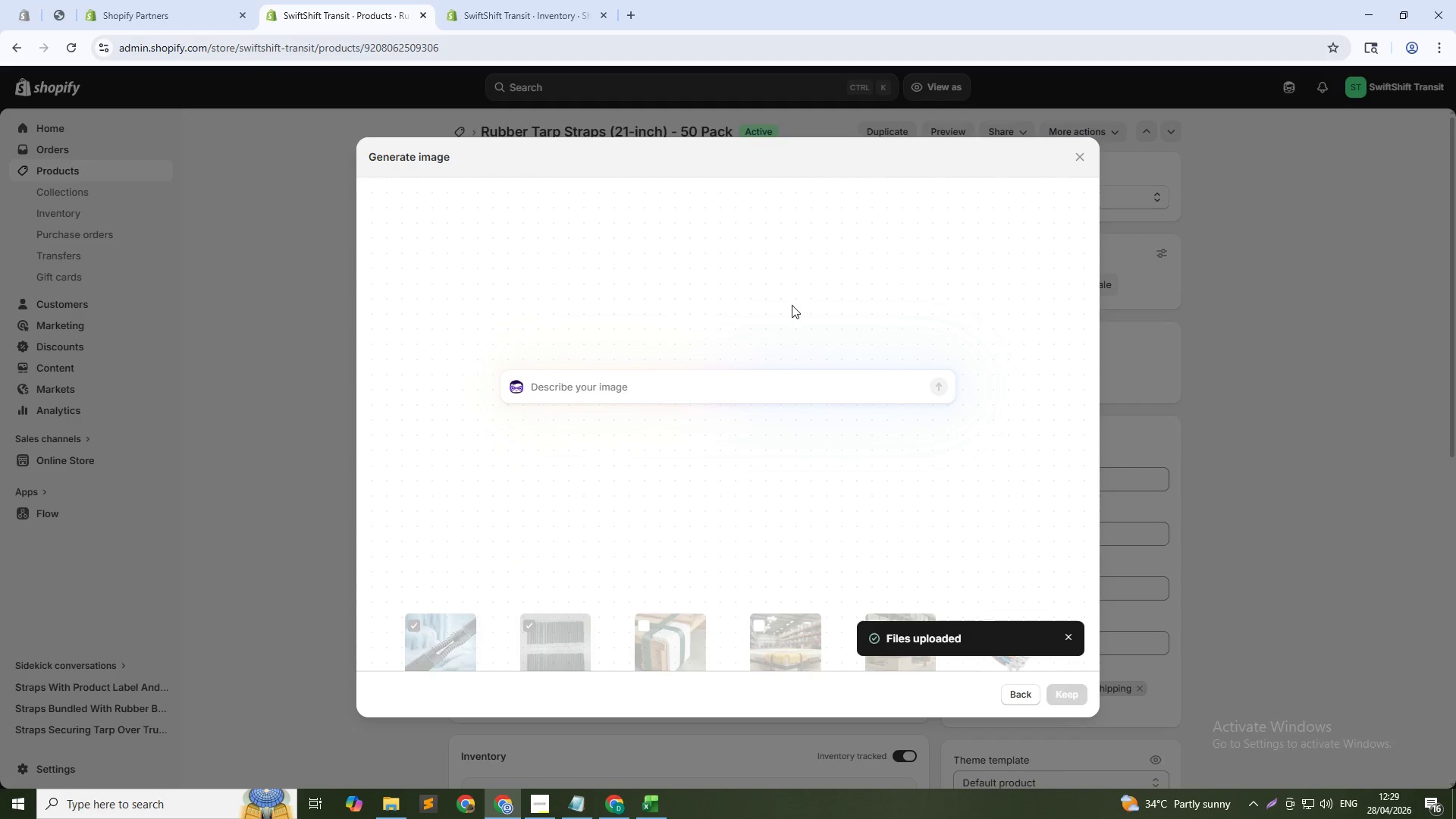 
type(Rubber tarp straps 50 pack - Vanguard Logis)
 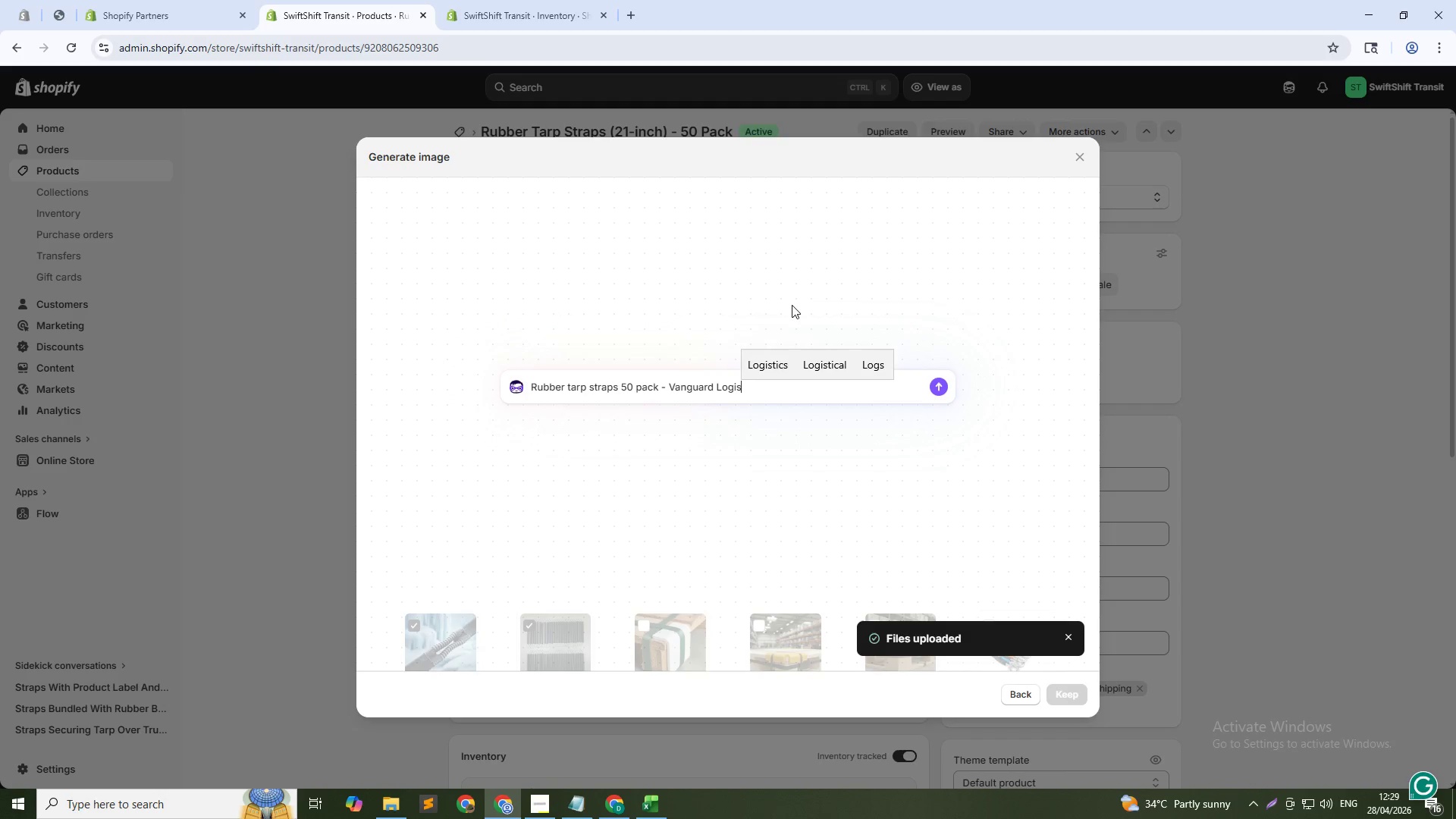 
type(tics Supply cargo gear, 11:)
key(Backspace)
key(Backspace)
type(:1)
 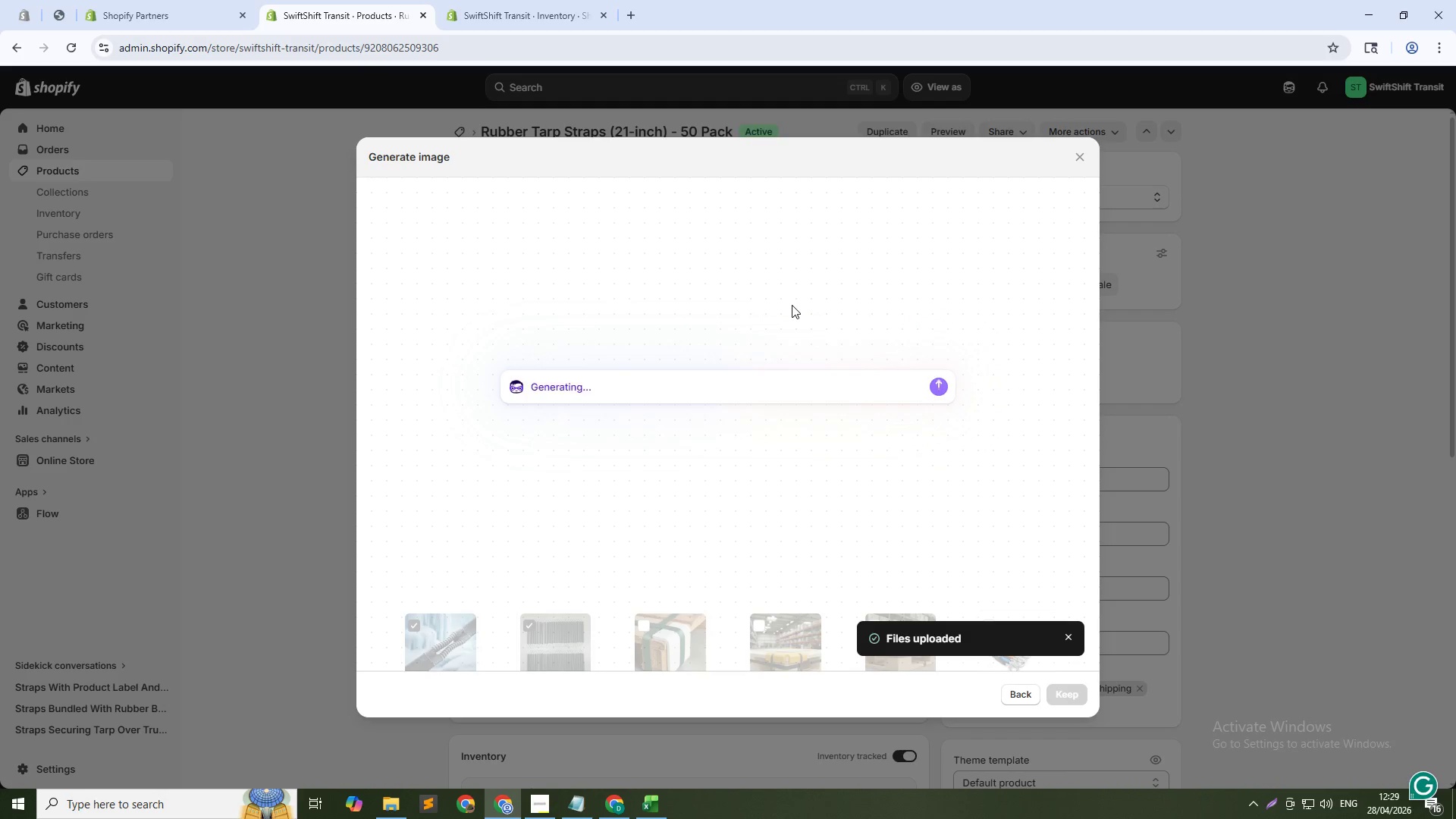 
 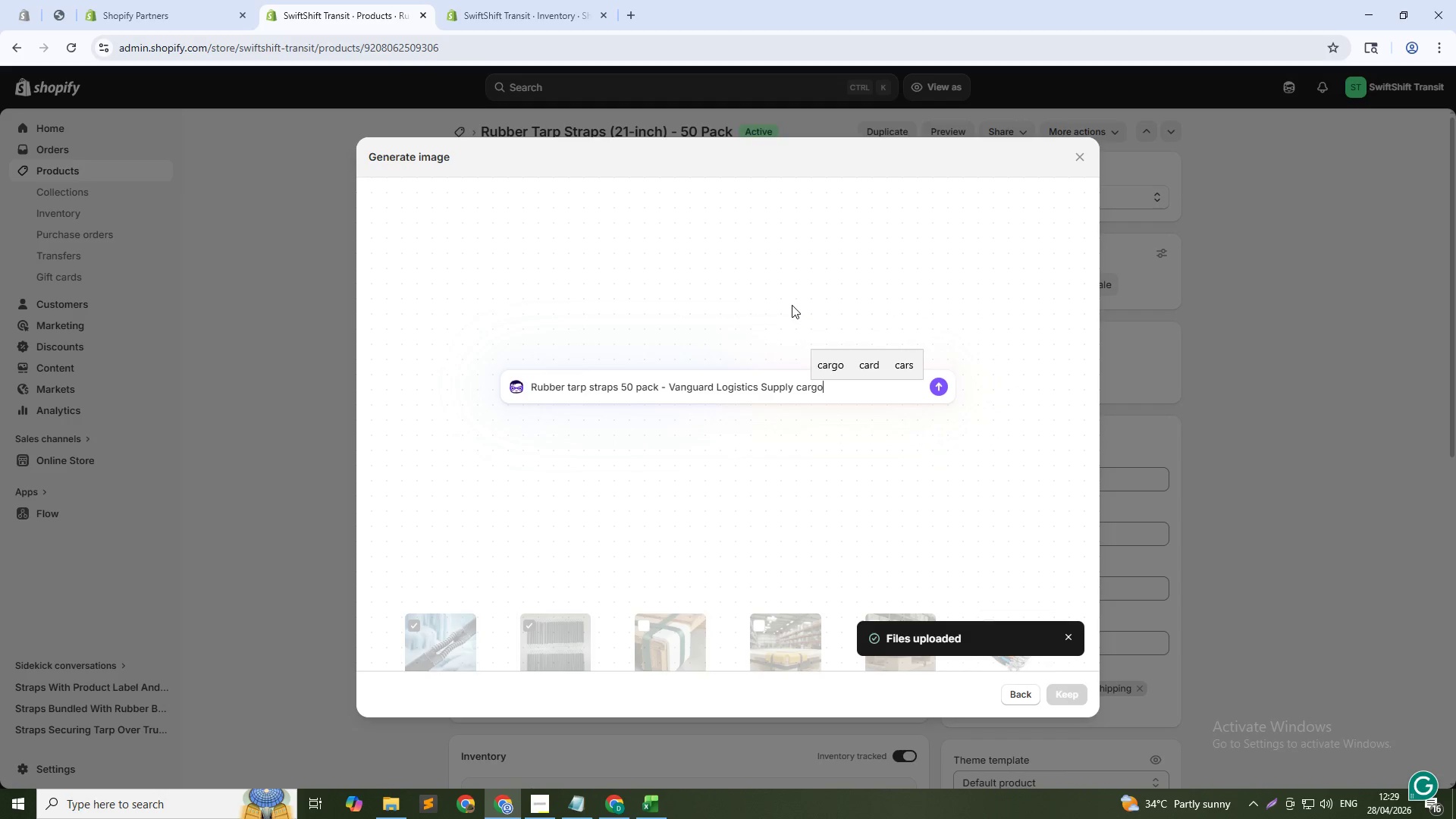 
key(Enter)
 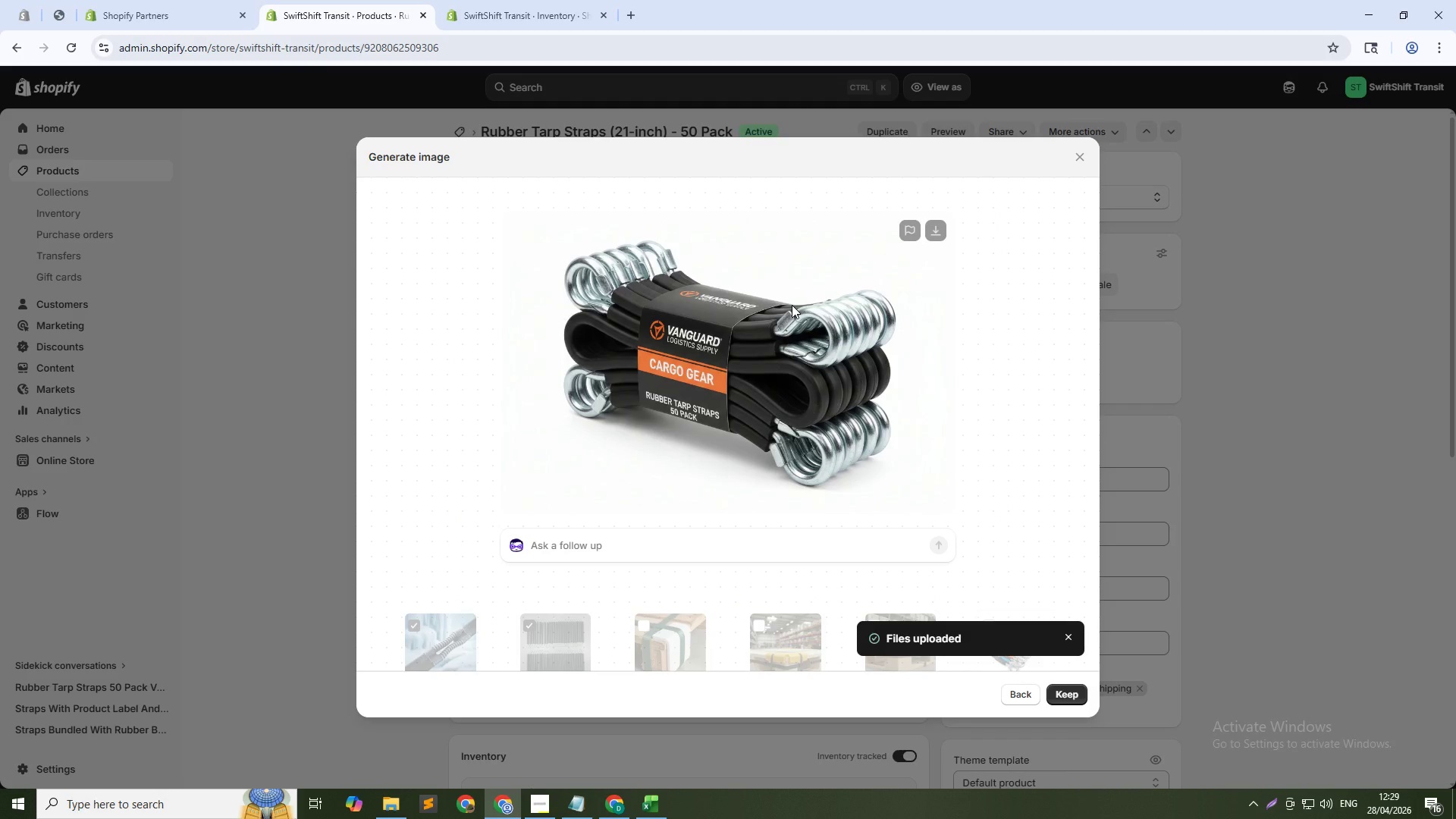 
wait(27.88)
 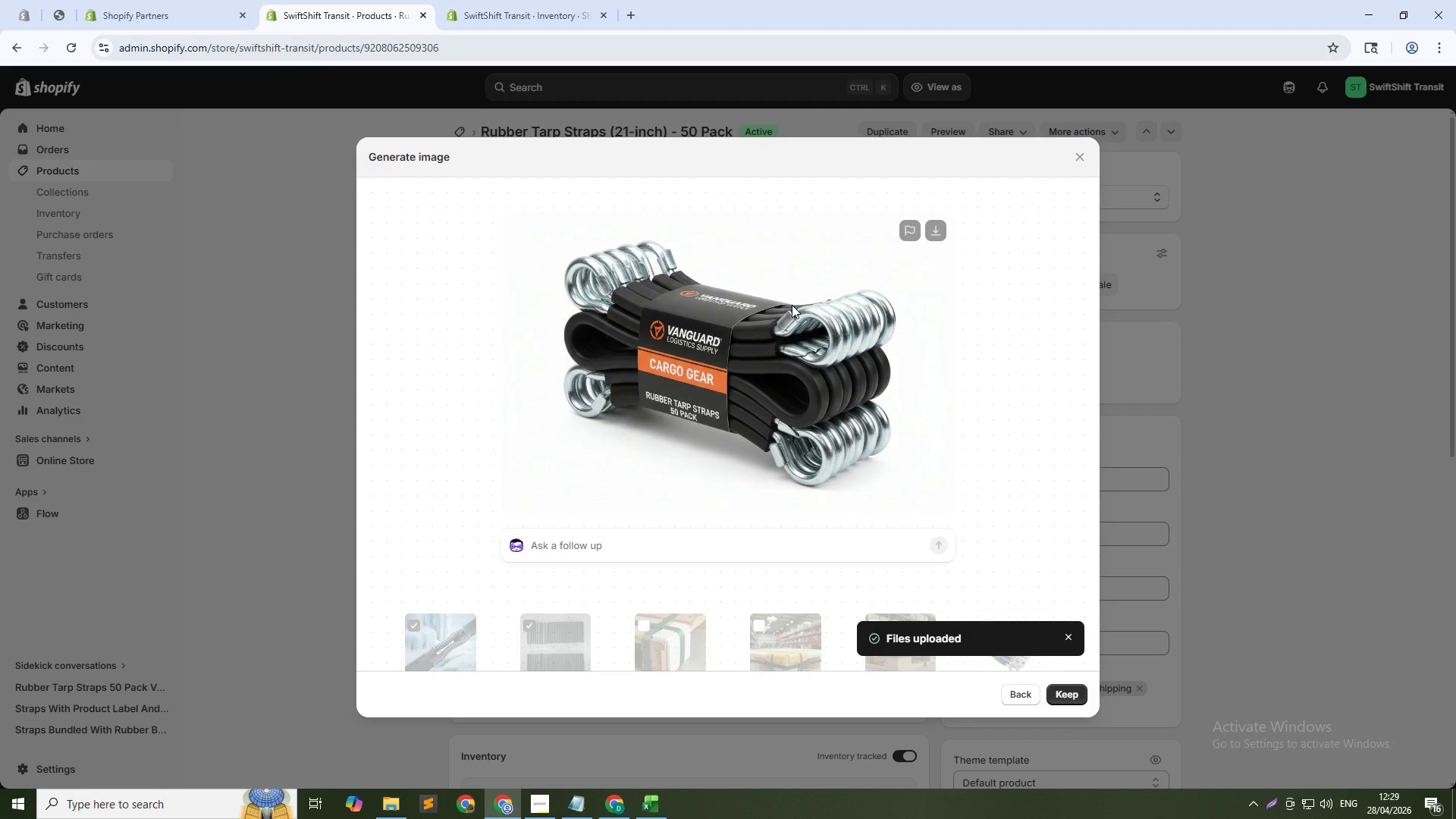 
left_click([1081, 698])
 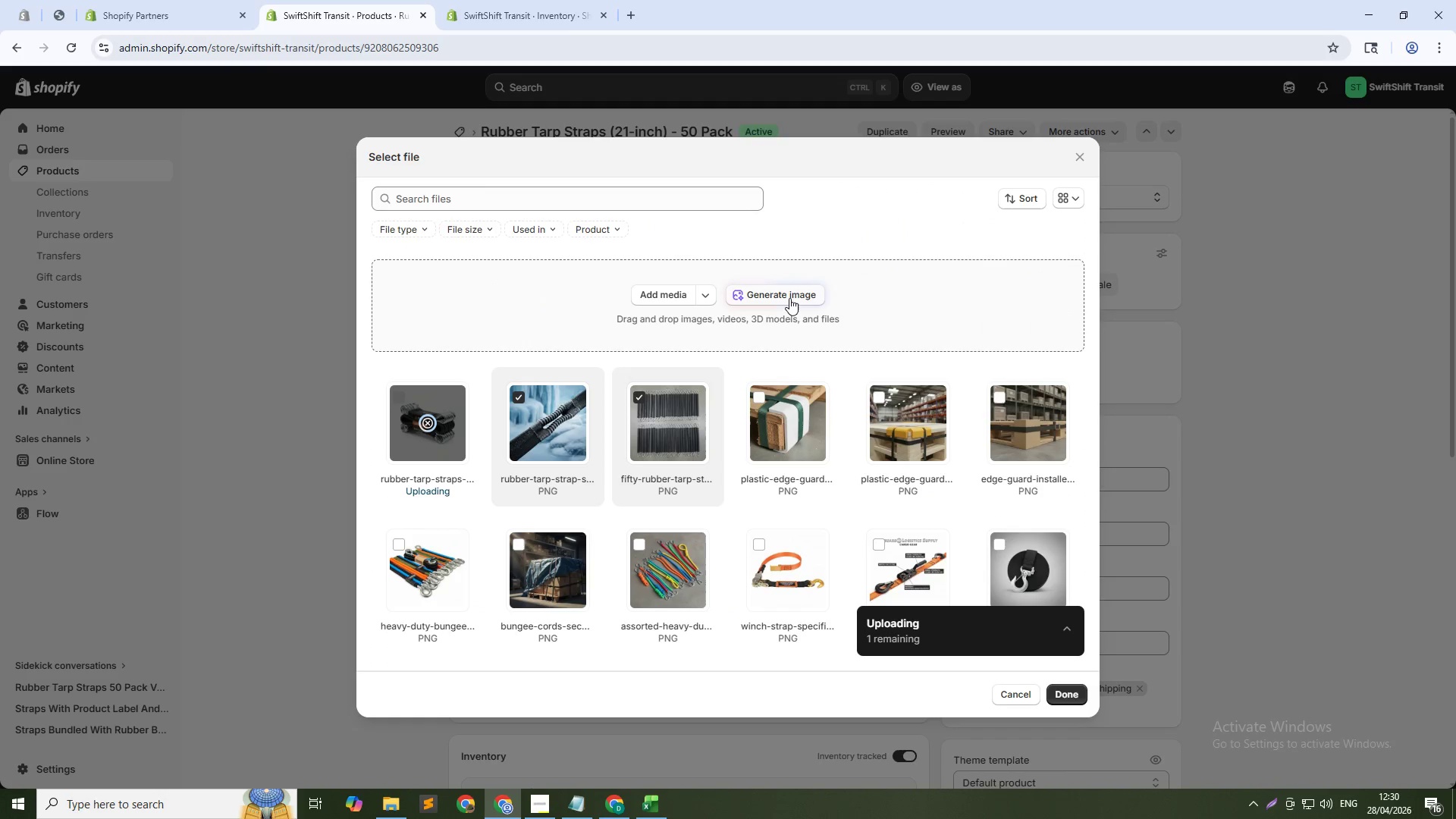 
left_click([789, 298])
 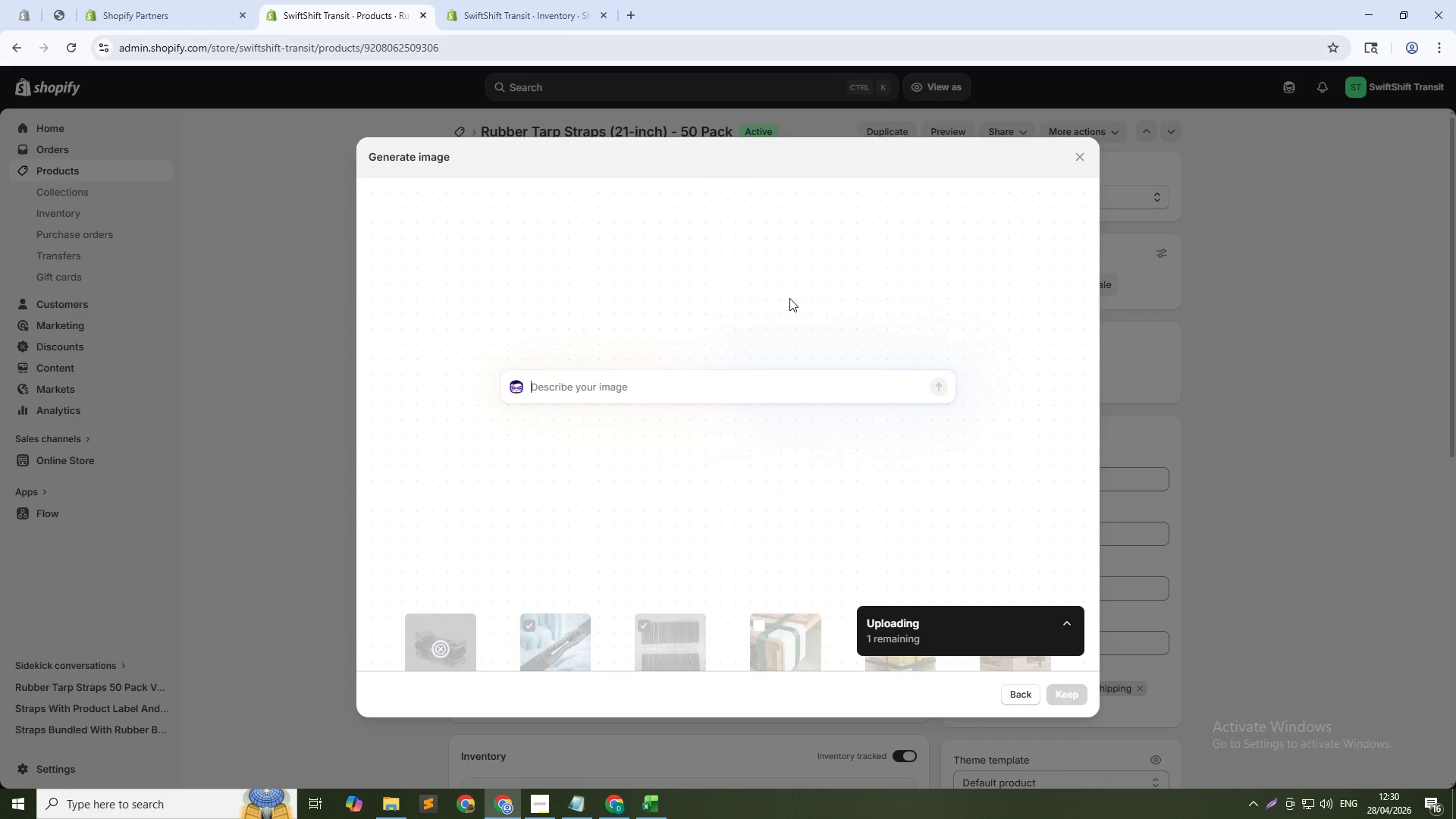 
type(Budled rubber tarp strpas)
key(Backspace)
key(Backspace)
key(Backspace)
type(aps - courier supplies for load securement, 1:1)
 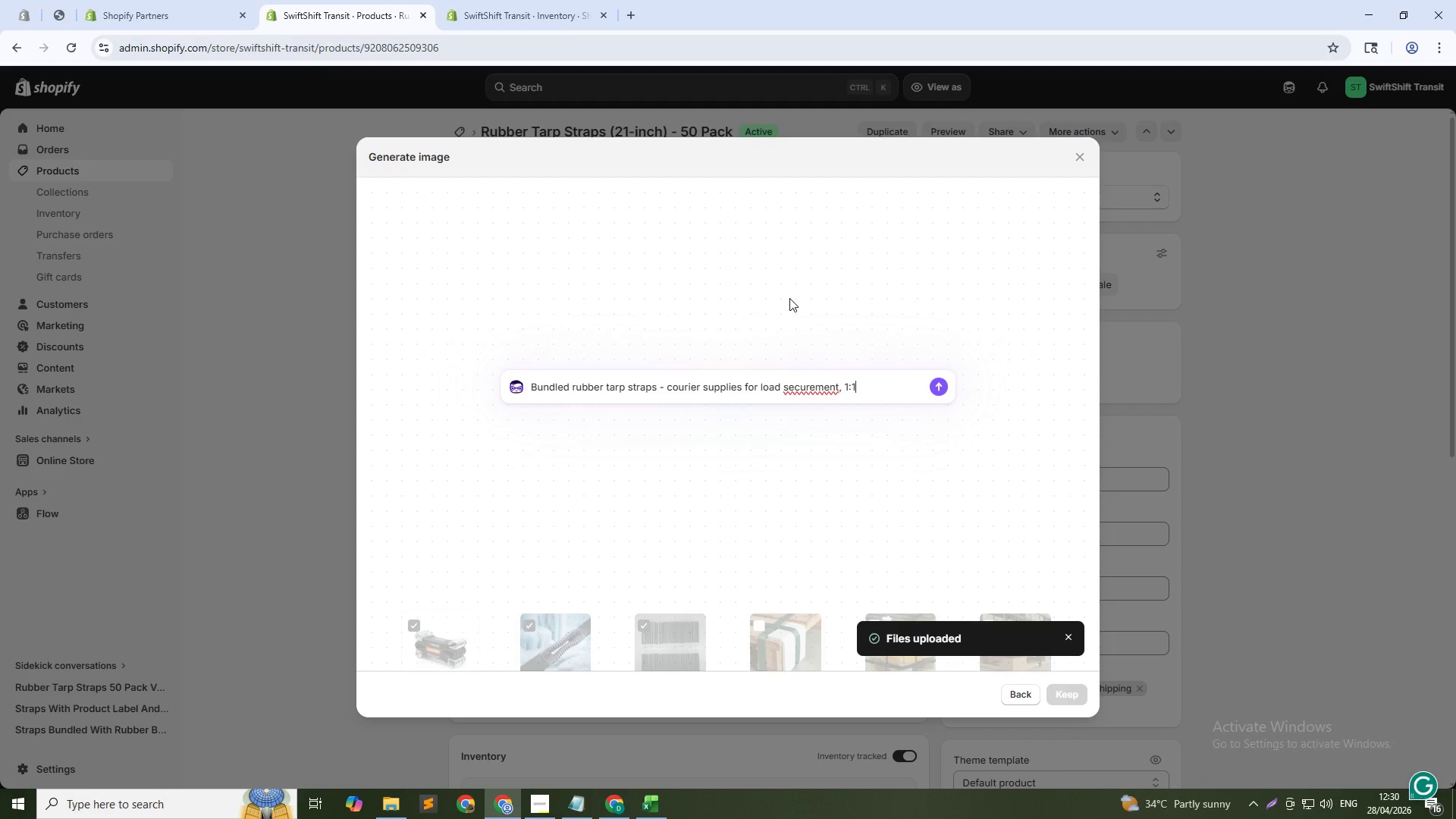 
key(Enter)
 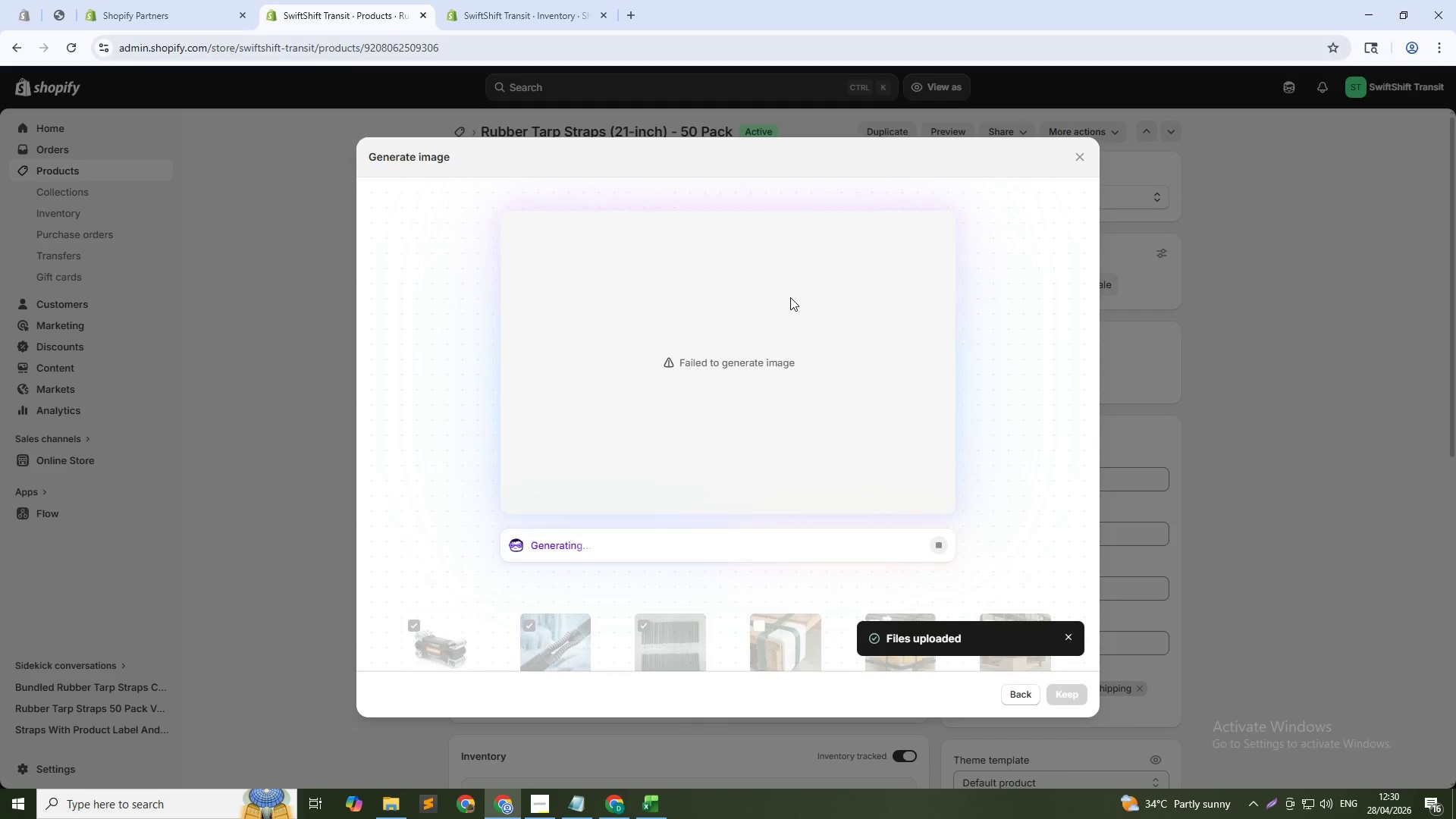 
wait(16.25)
 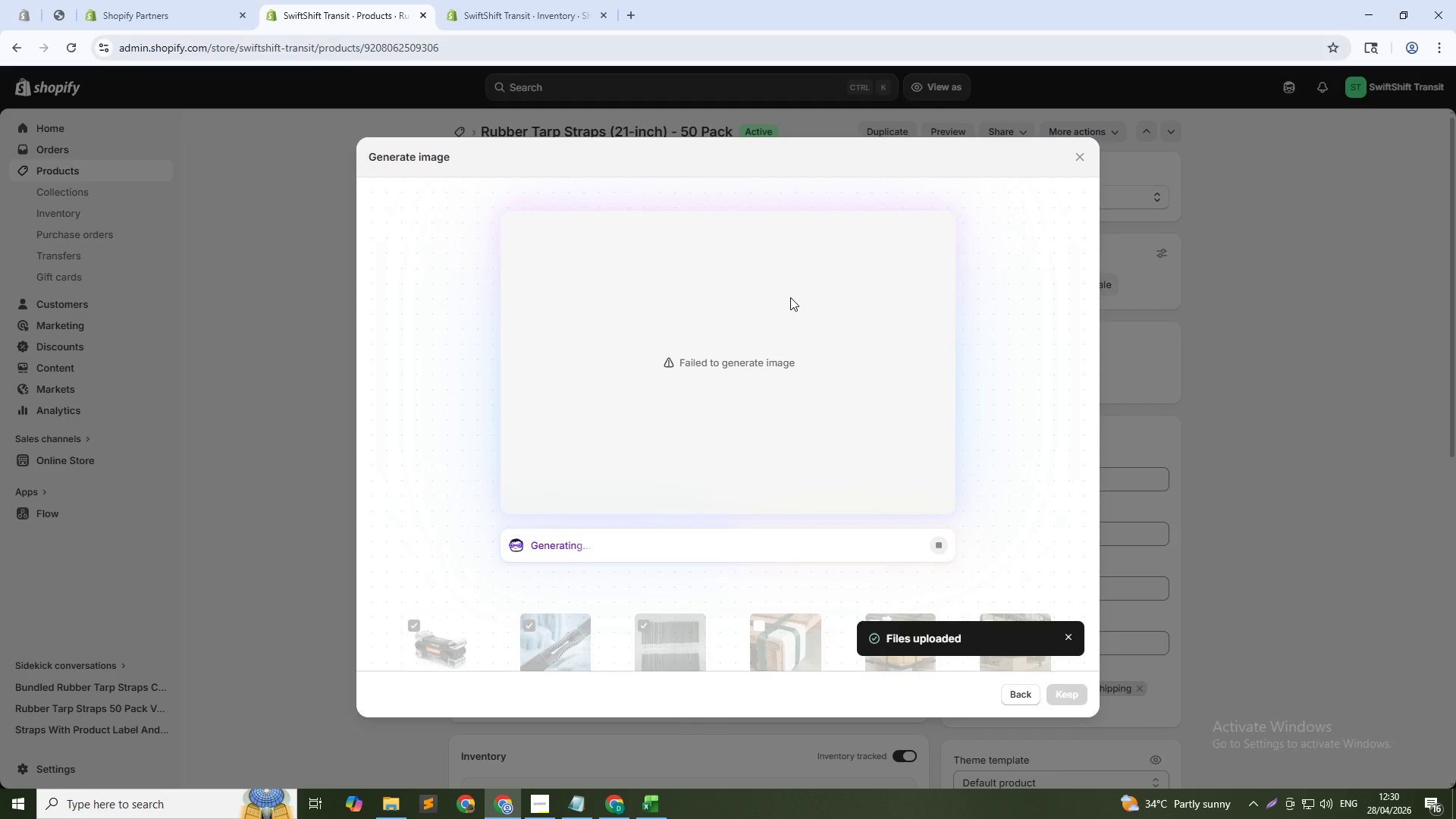 
left_click([1015, 701])
 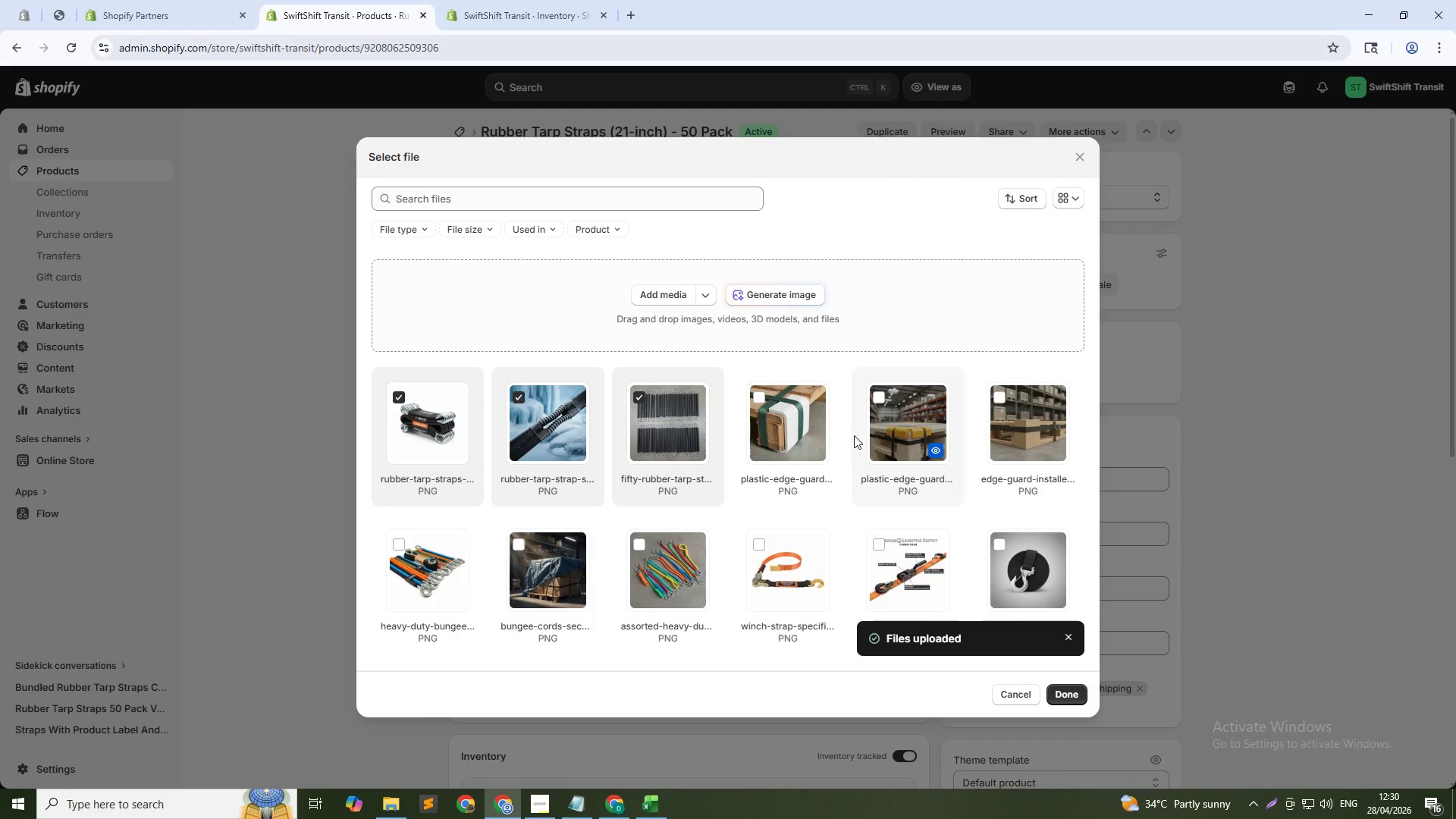 
left_click([776, 293])
 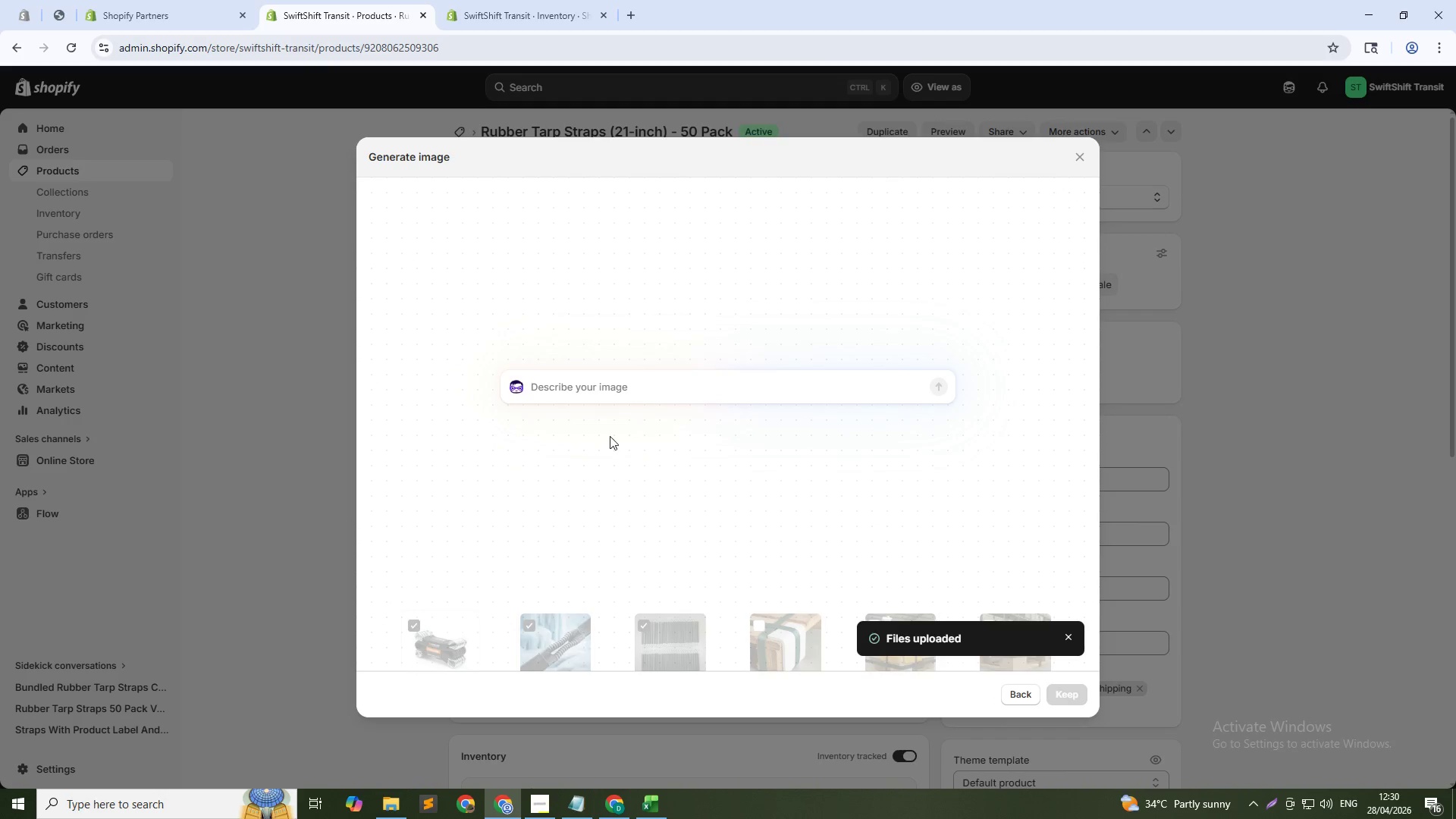 
type(Rubber tarp straps securing cargo cover - heavy-duty moving equipment, 1:1)
 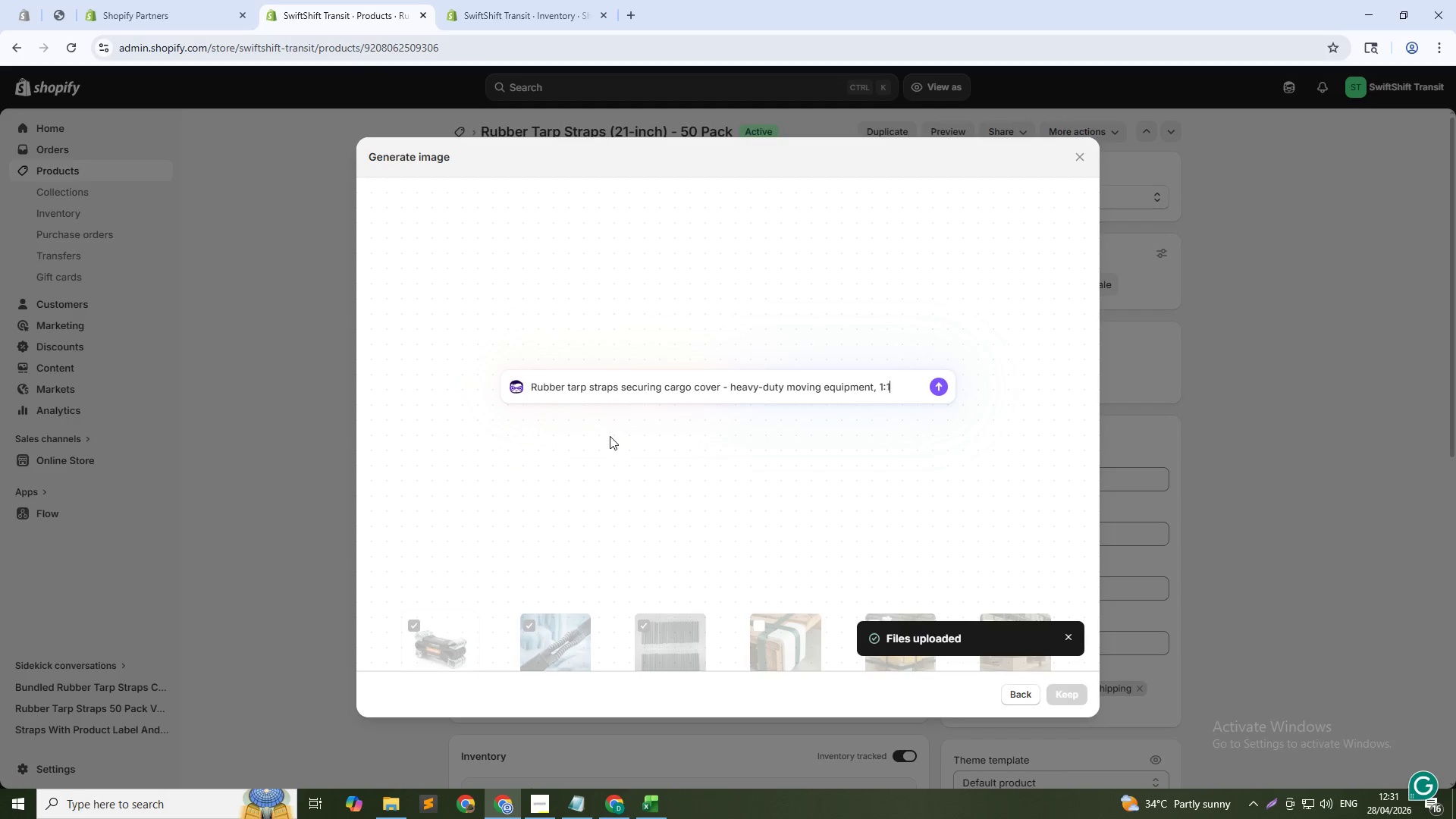 
key(Enter)
 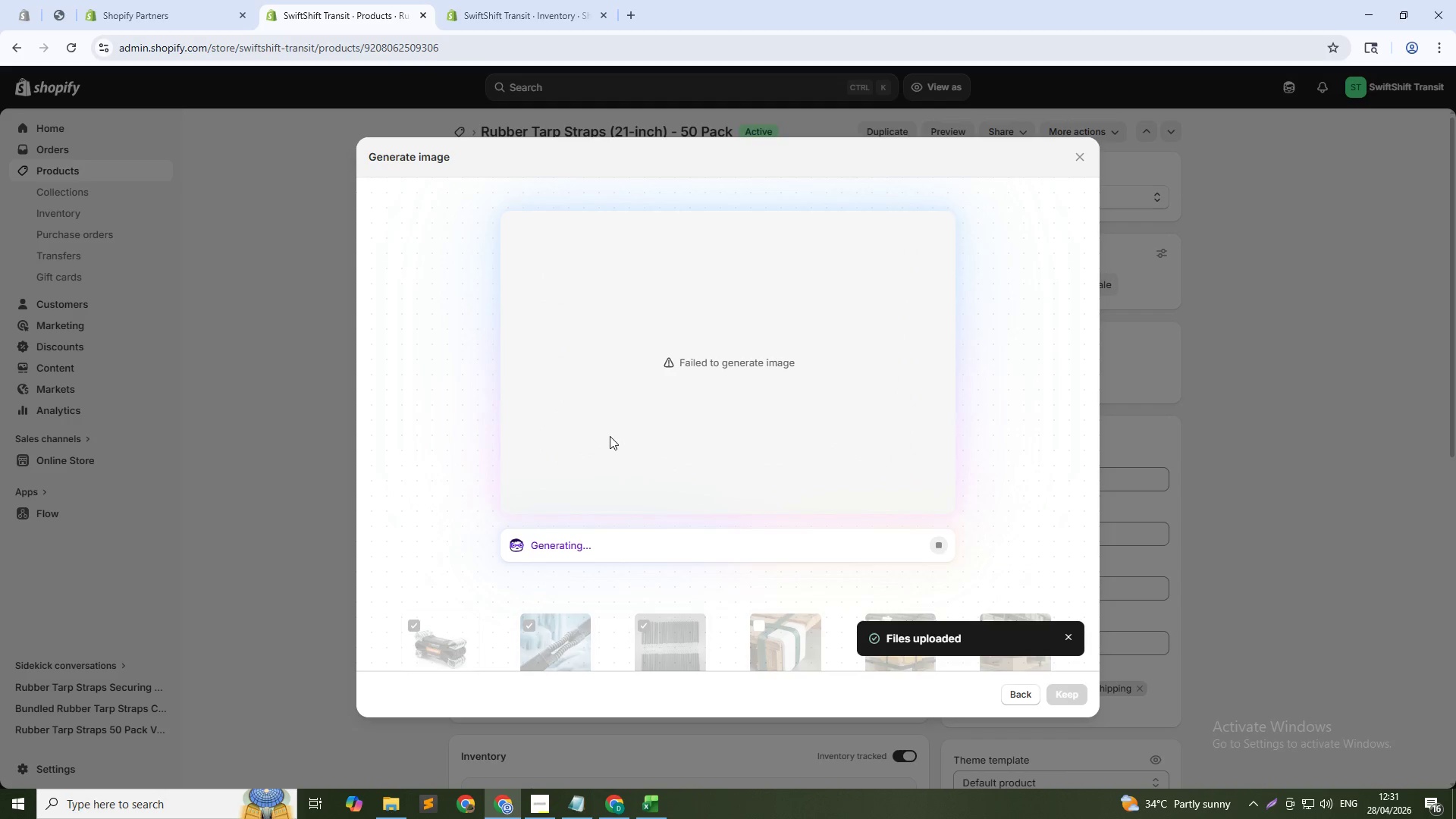 
wait(17.28)
 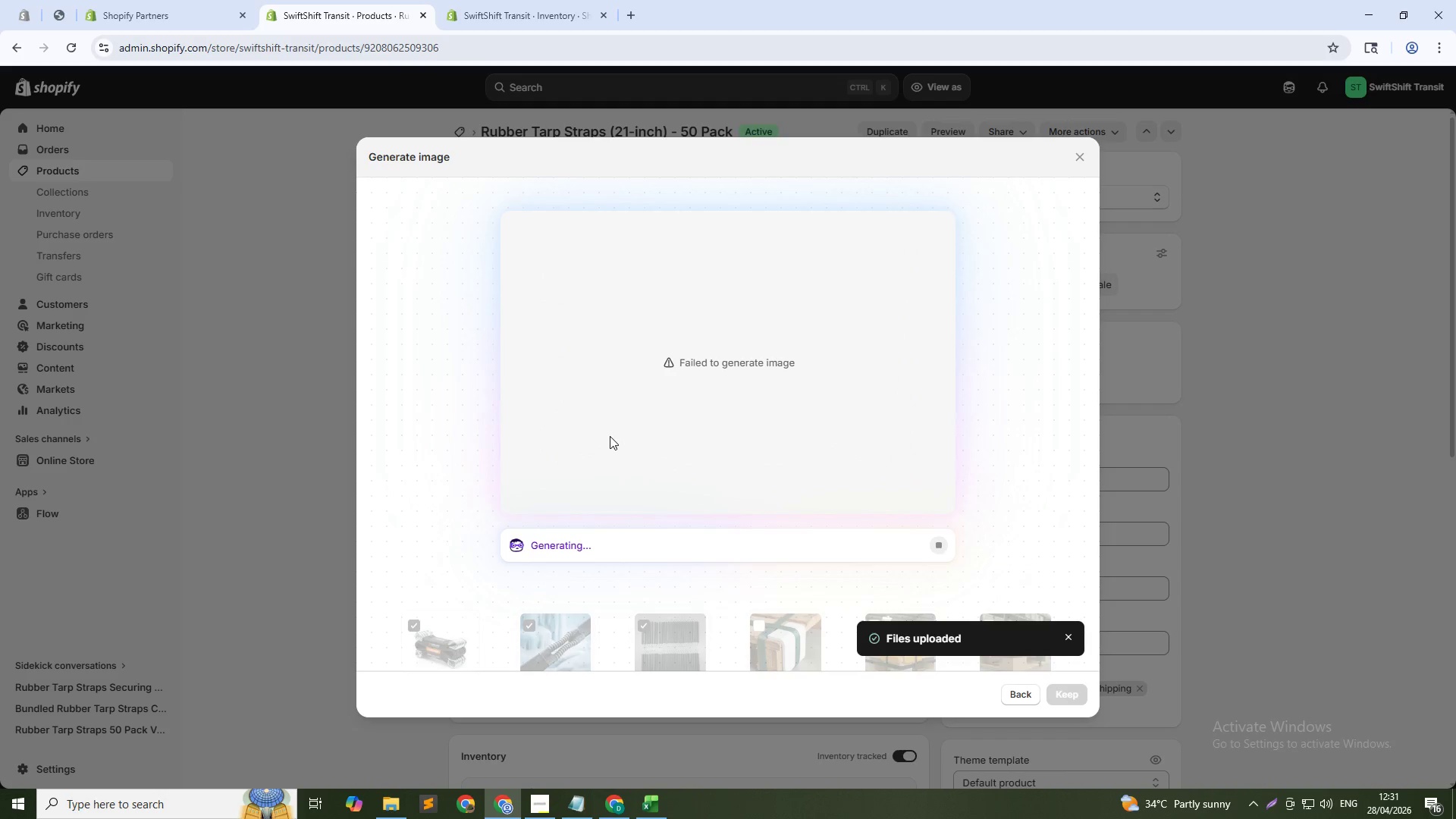 
left_click([1018, 685])
 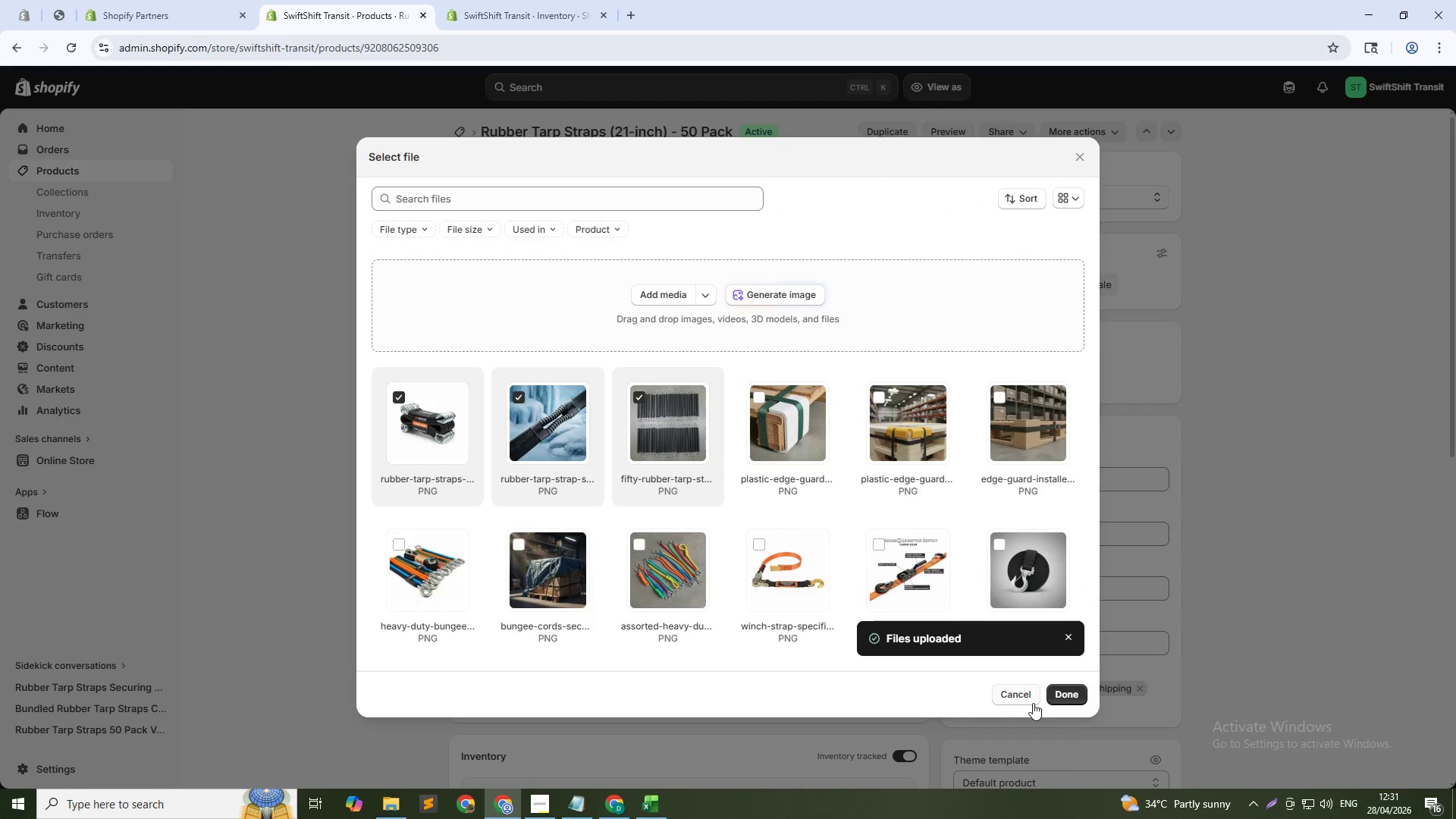 
left_click([1066, 698])
 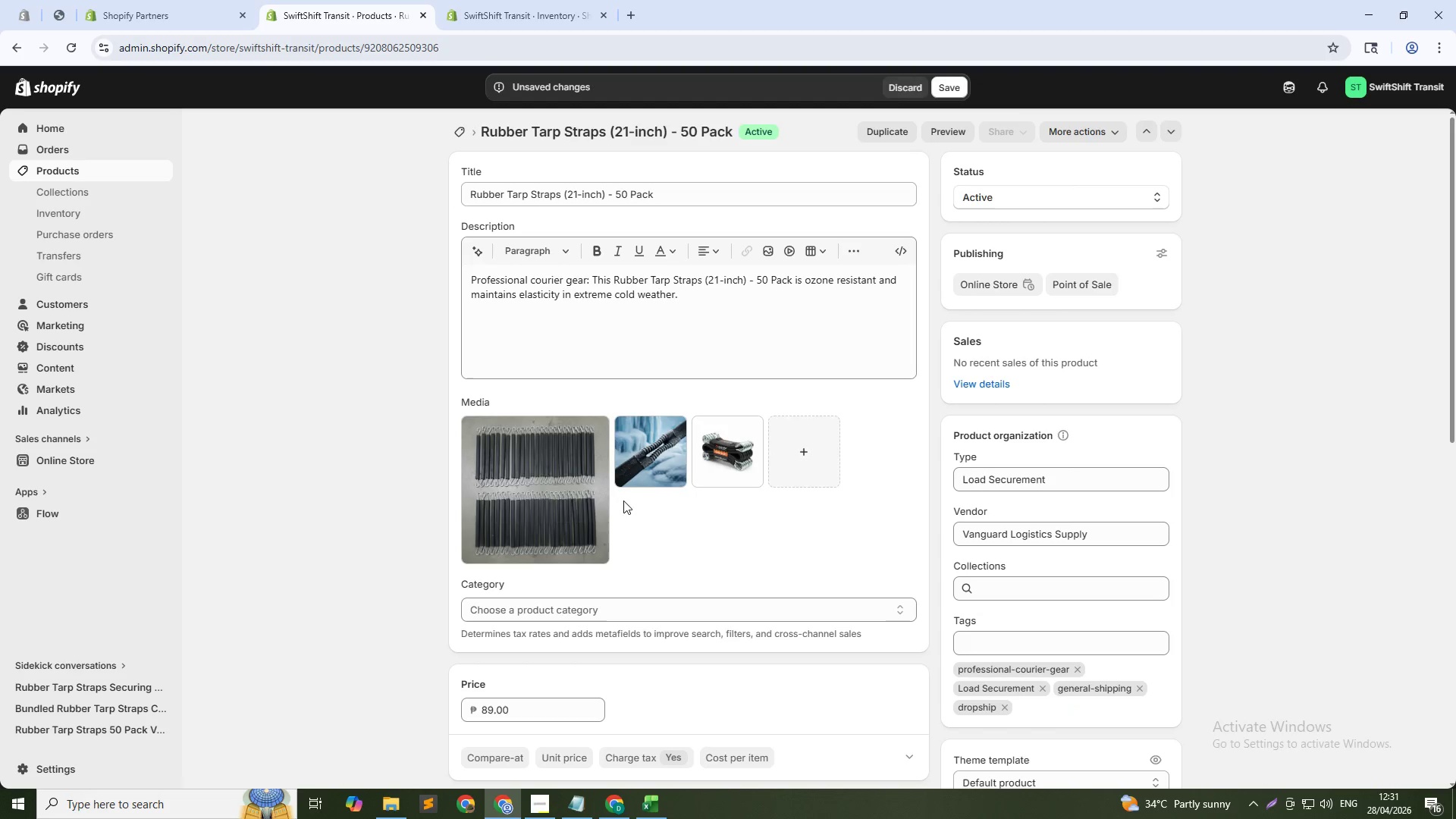 
left_click([569, 491])
 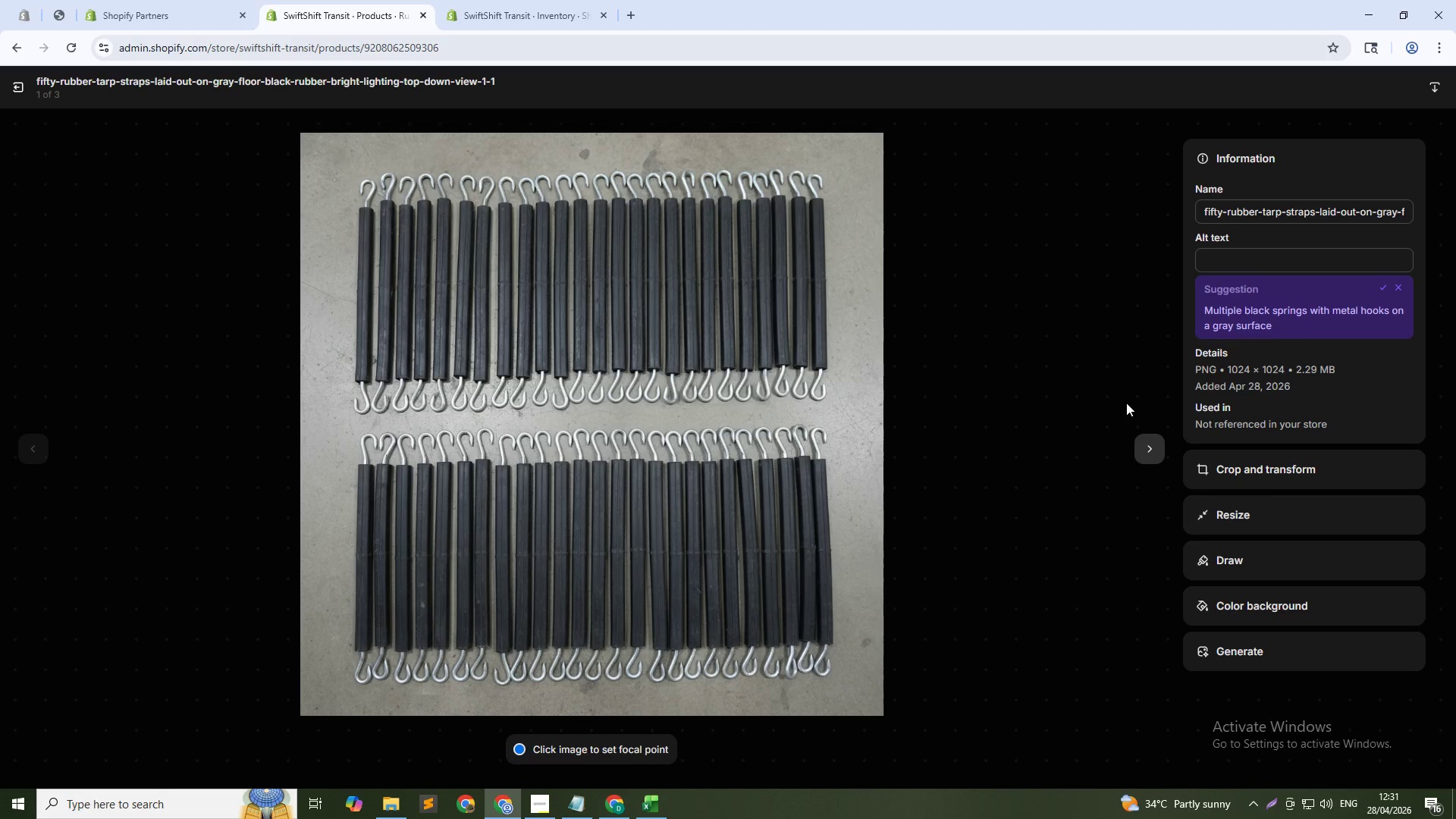 
wait(7.28)
 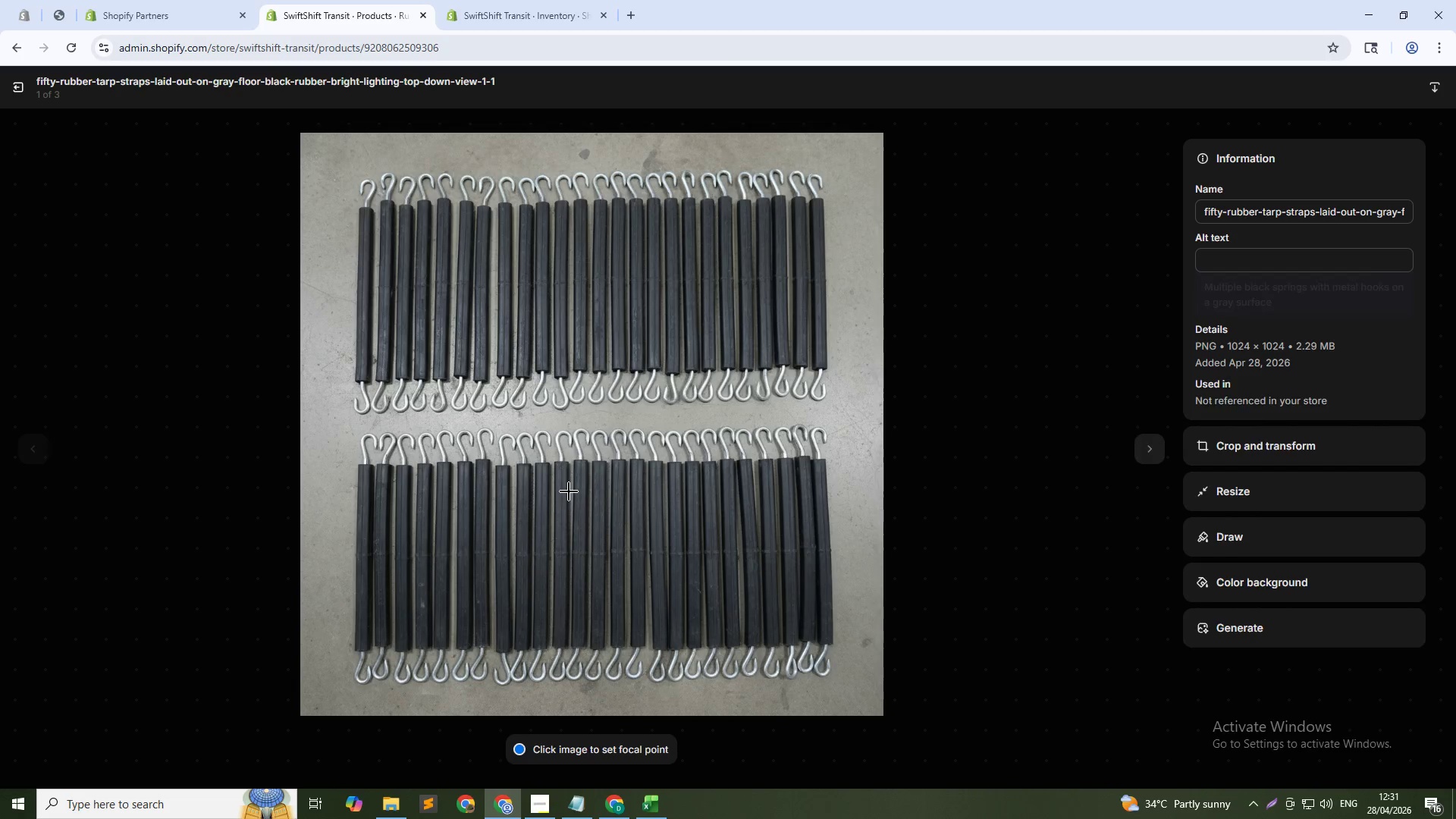 
left_click([1313, 263])
 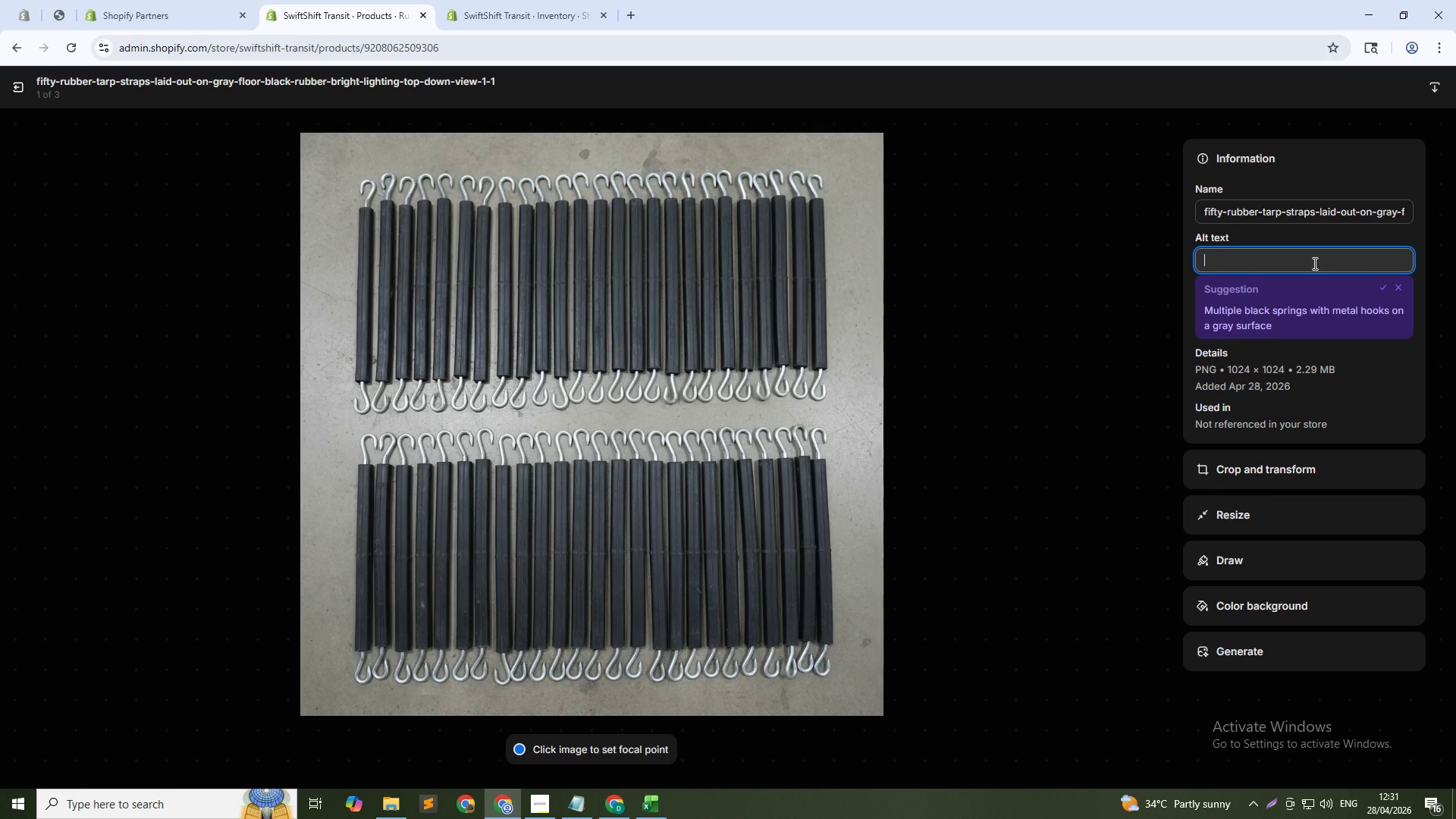 
type(Rubber tarp straps 21-inch 50)
 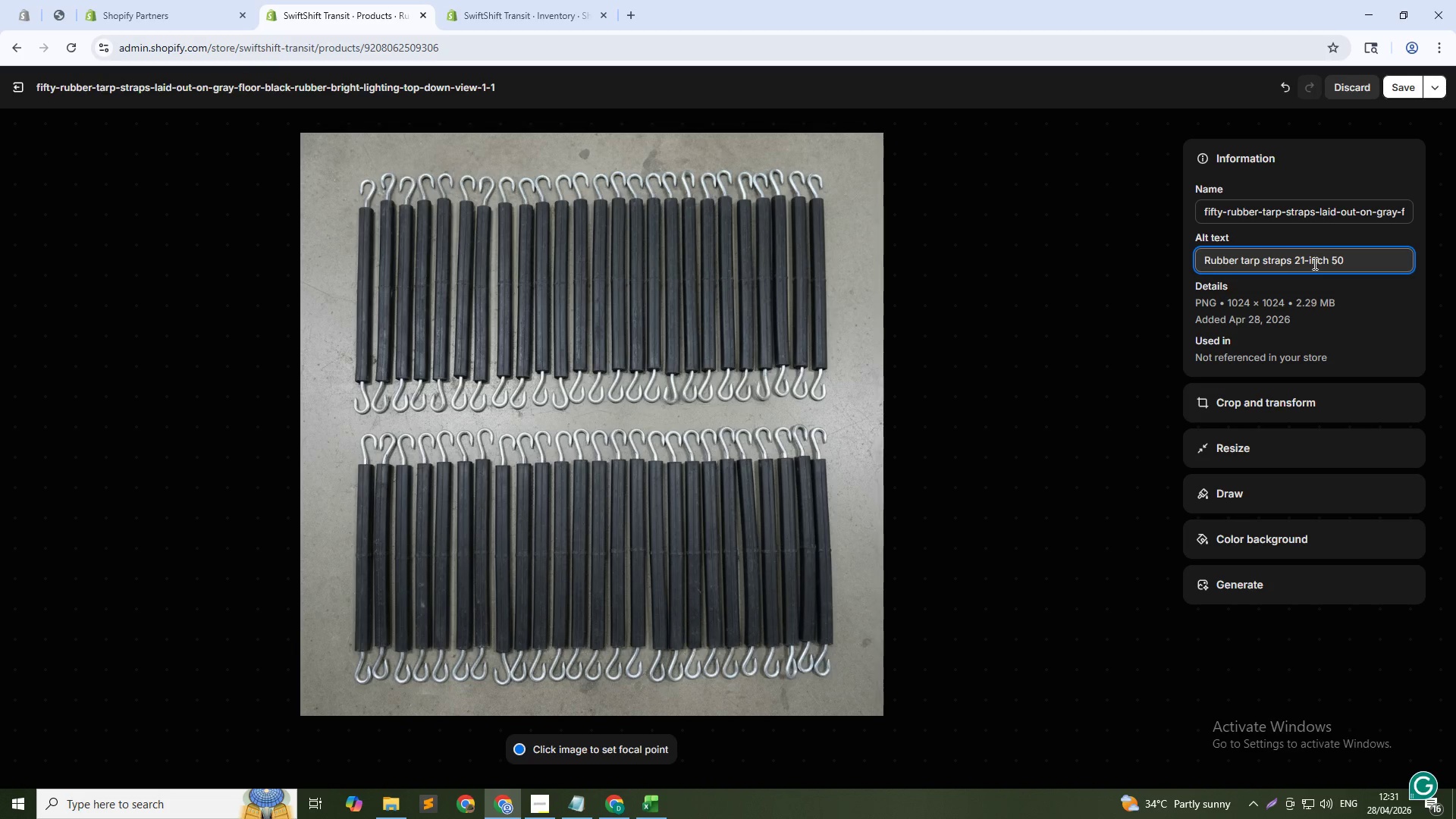 
wait(6.7)
 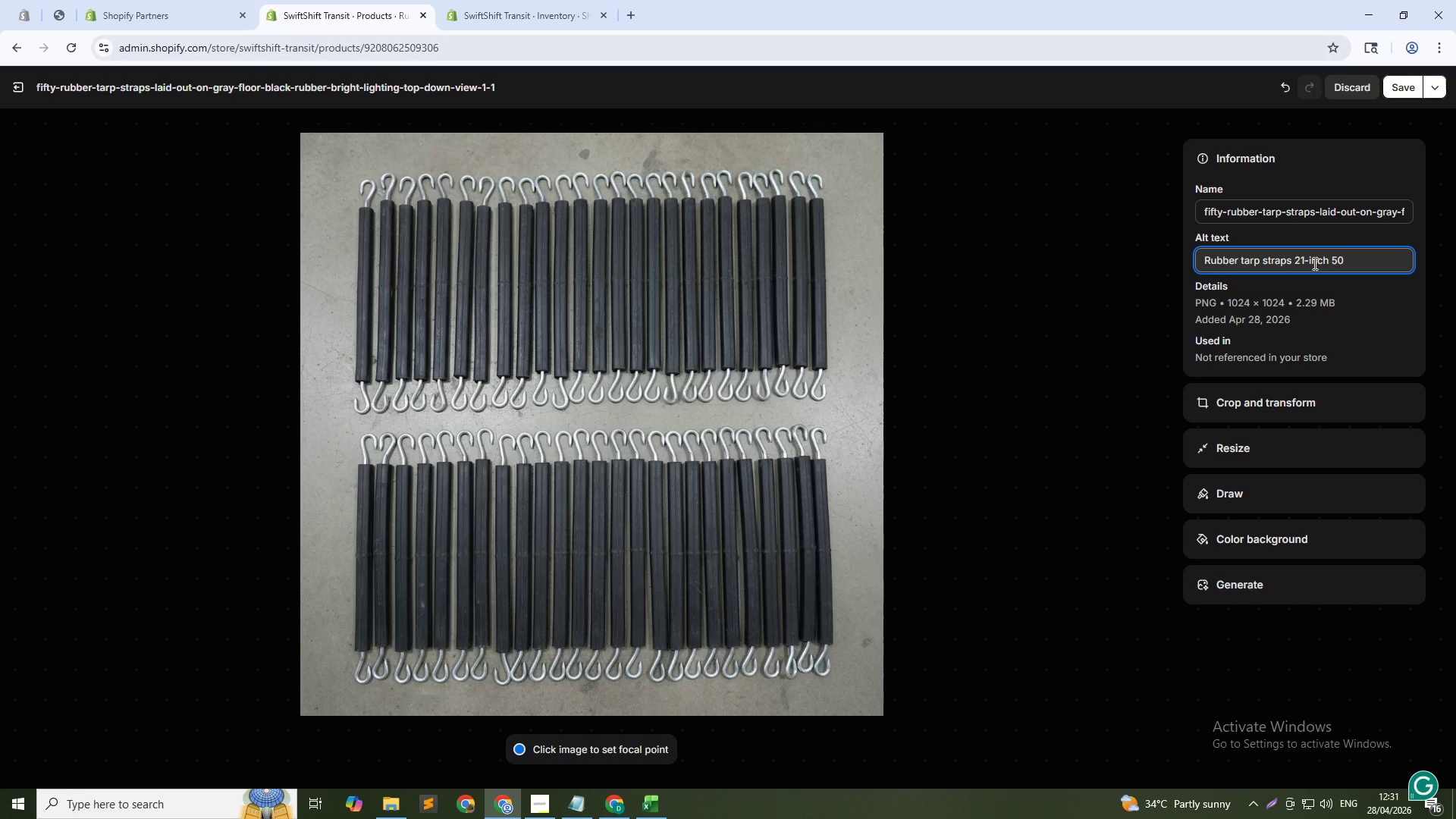 
type( pack - professional courior gear for cold weather)
 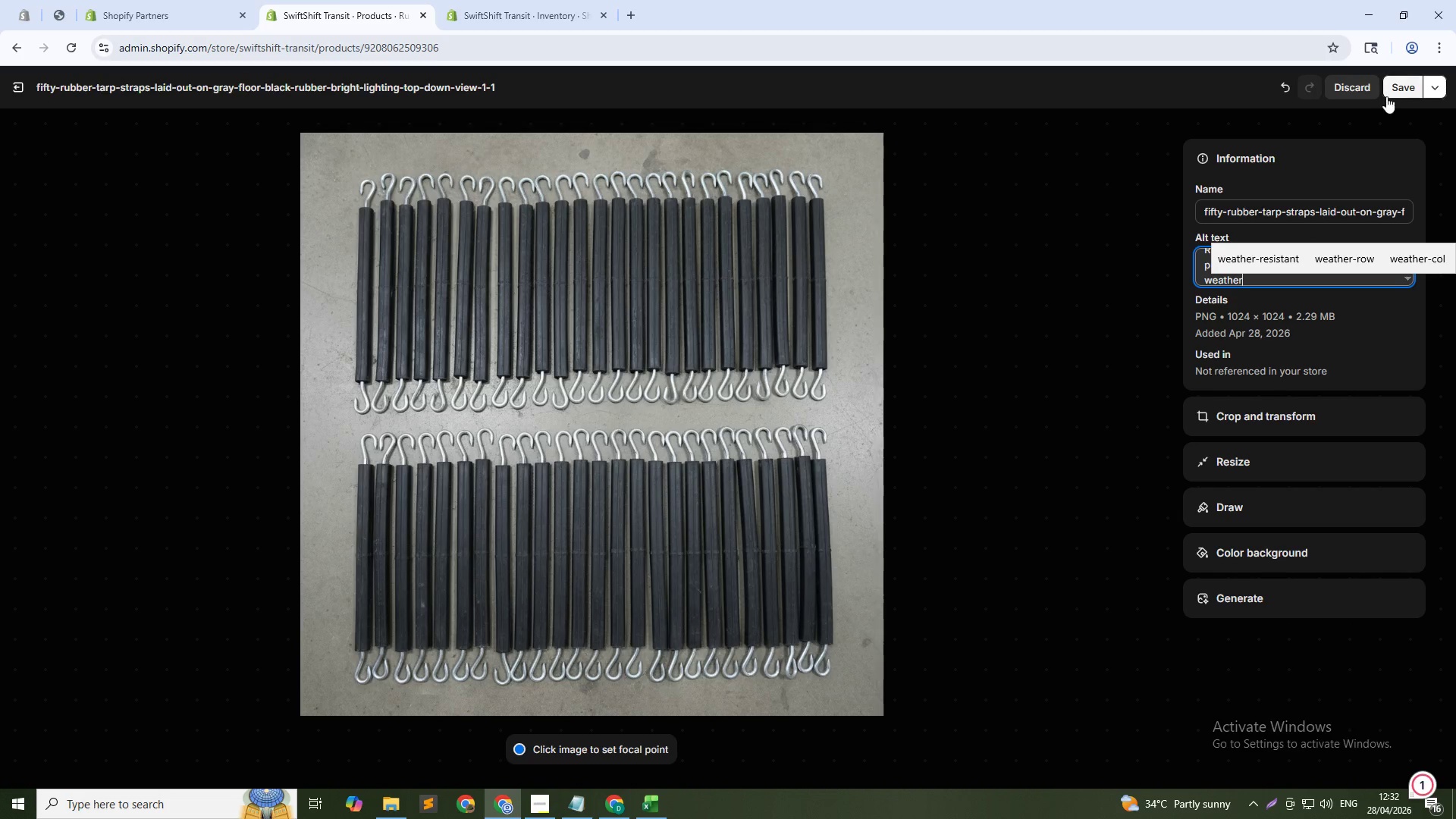 
left_click([1413, 83])
 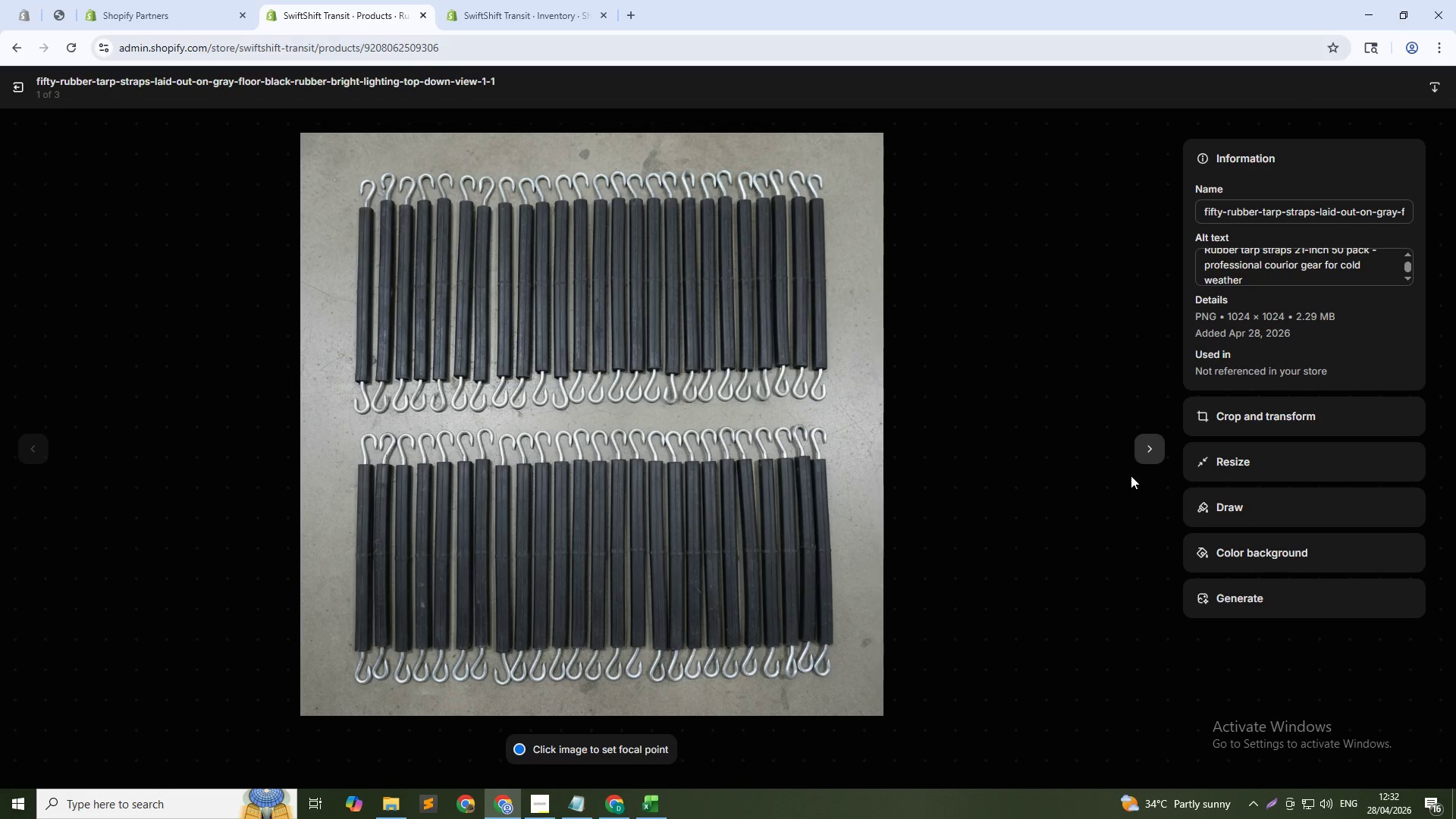 
left_click([1157, 441])
 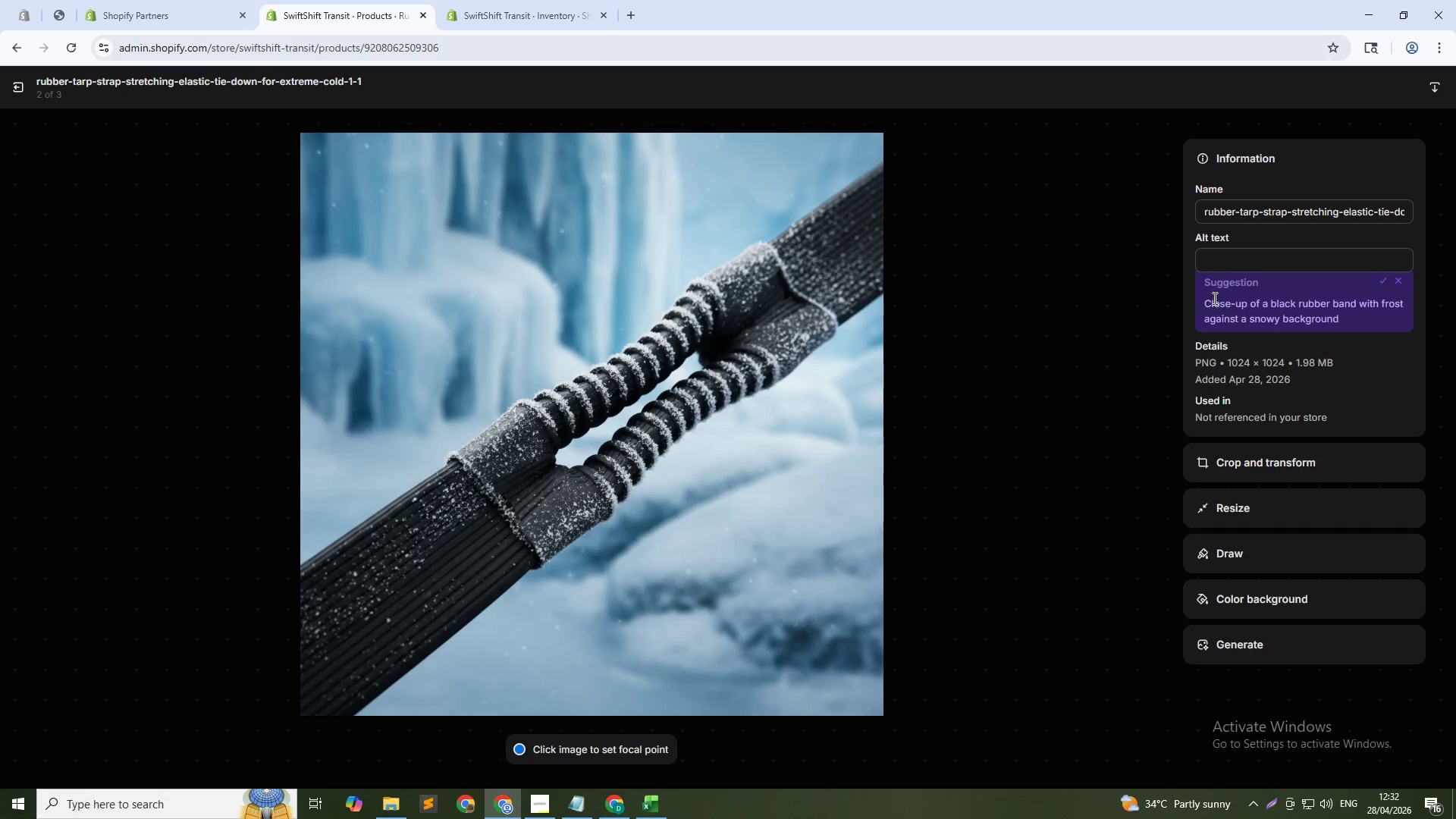 
left_click([1233, 256])
 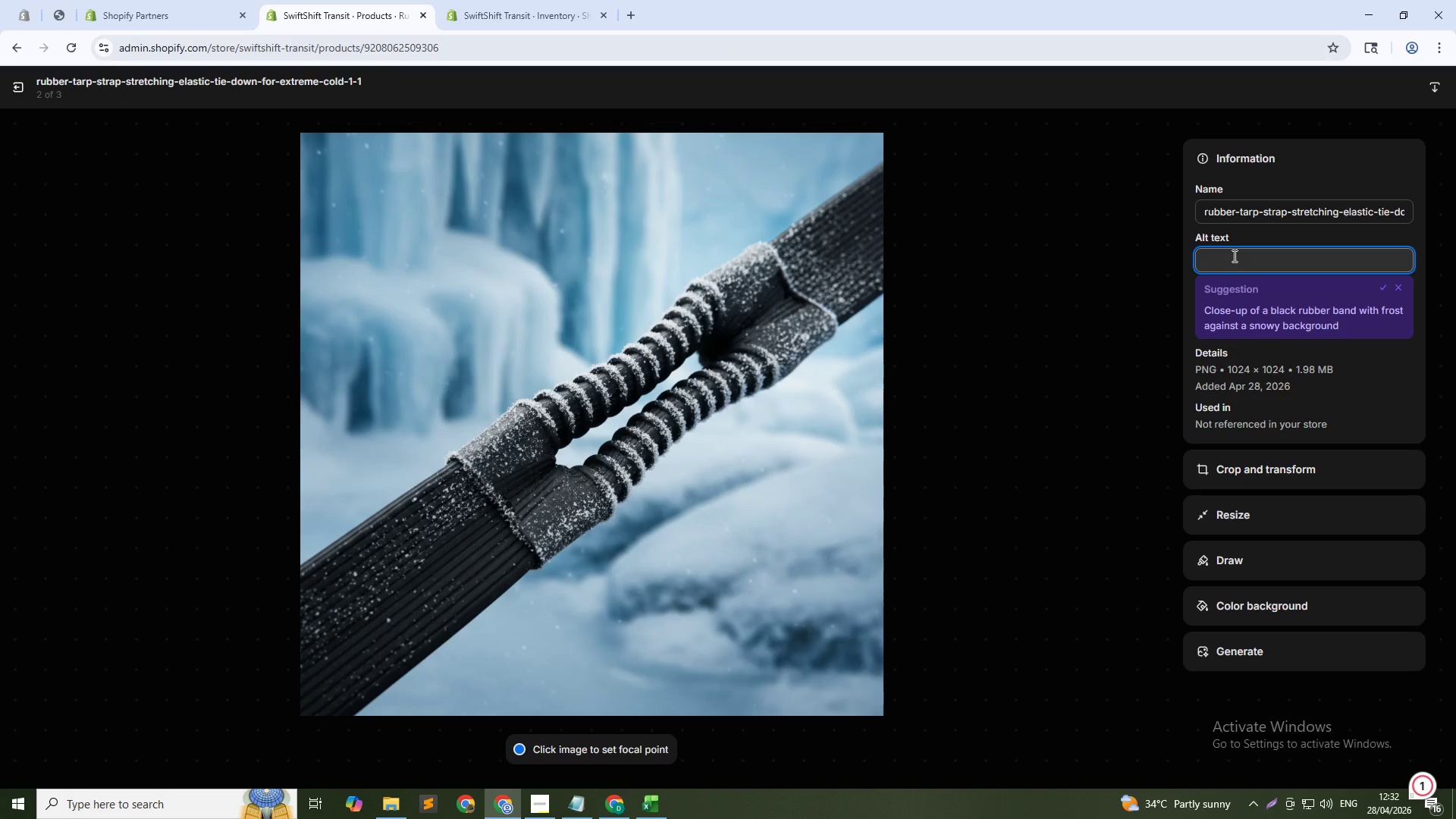 
type(C)
key(Backspace)
type(Rubber tarp strap streth)
key(Backspace)
type(ching - ea)
key(Backspace)
type(lastic tie dwo)
key(Backspace)
key(Backspace)
type(own for extreme cold)
 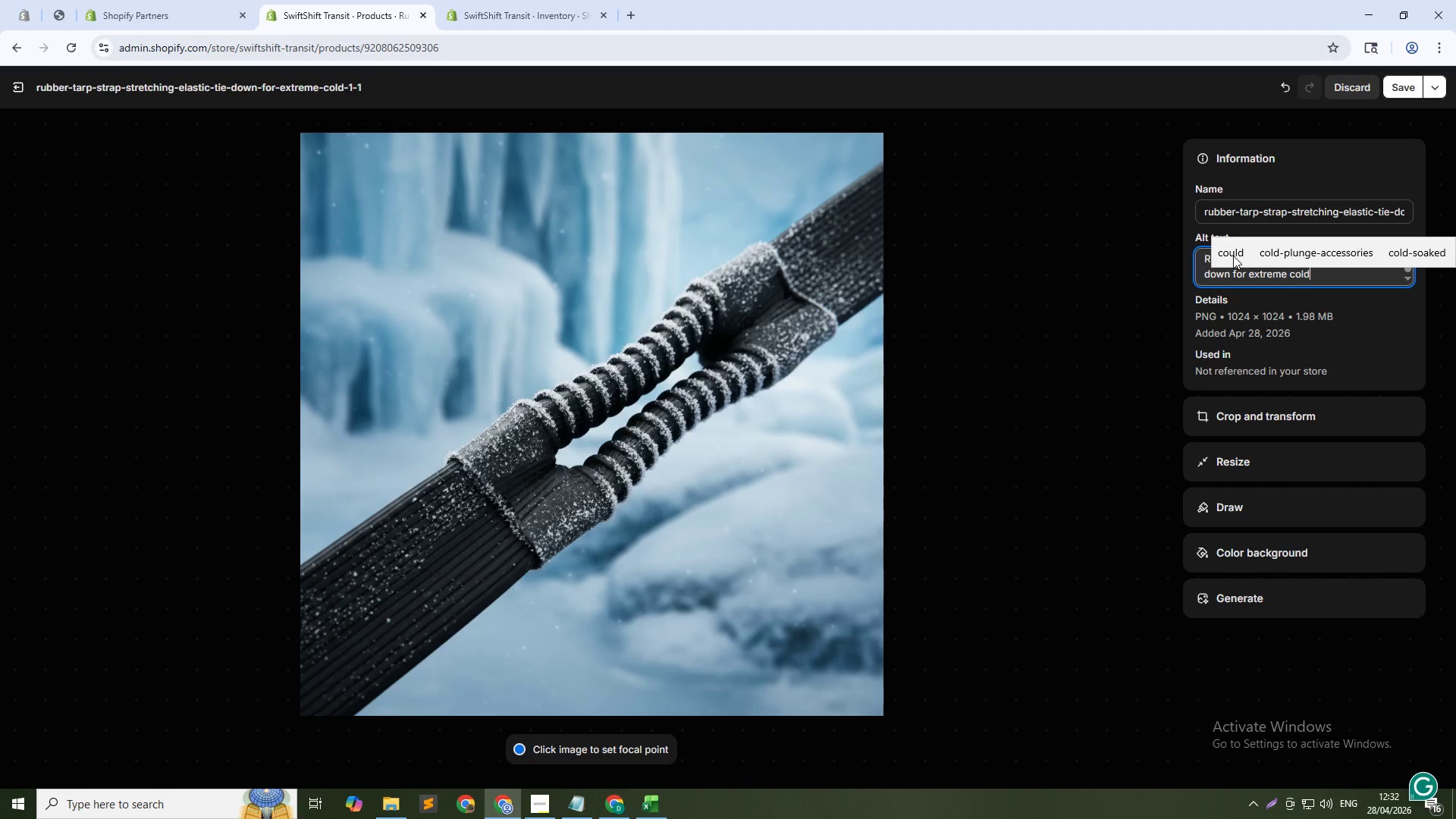 
left_click([1405, 83])
 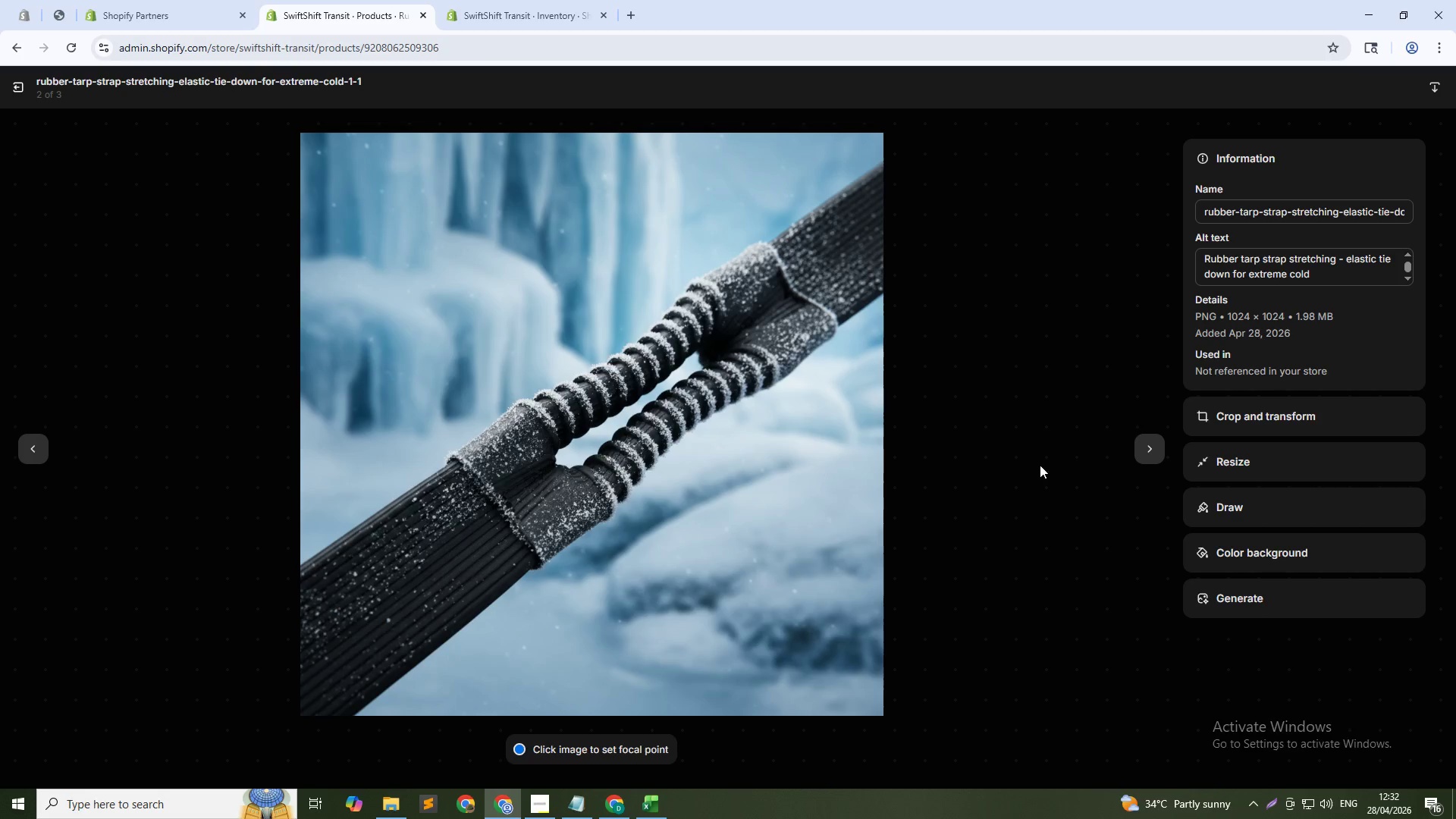 
left_click([1146, 449])
 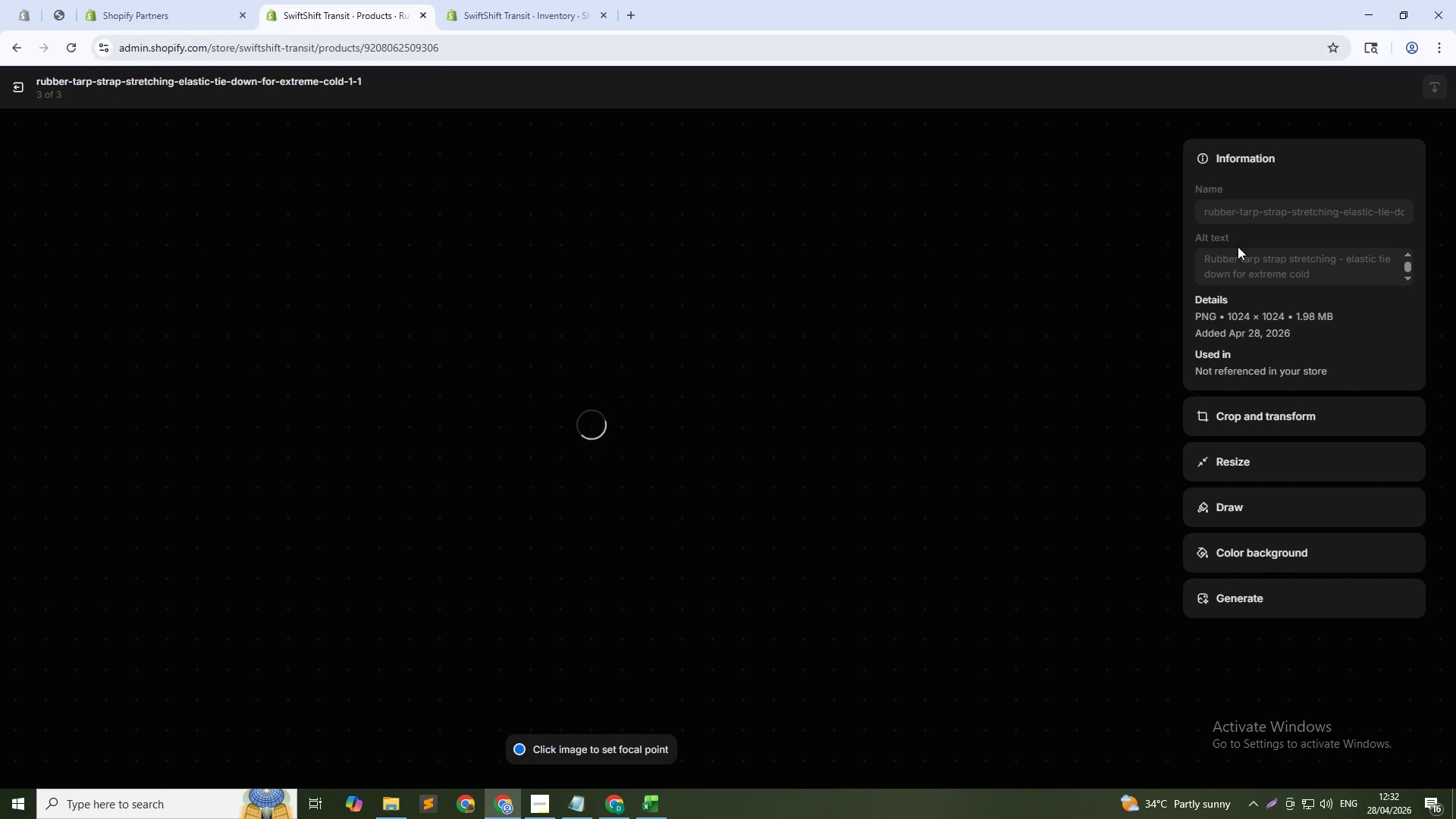 
left_click([1234, 257])
 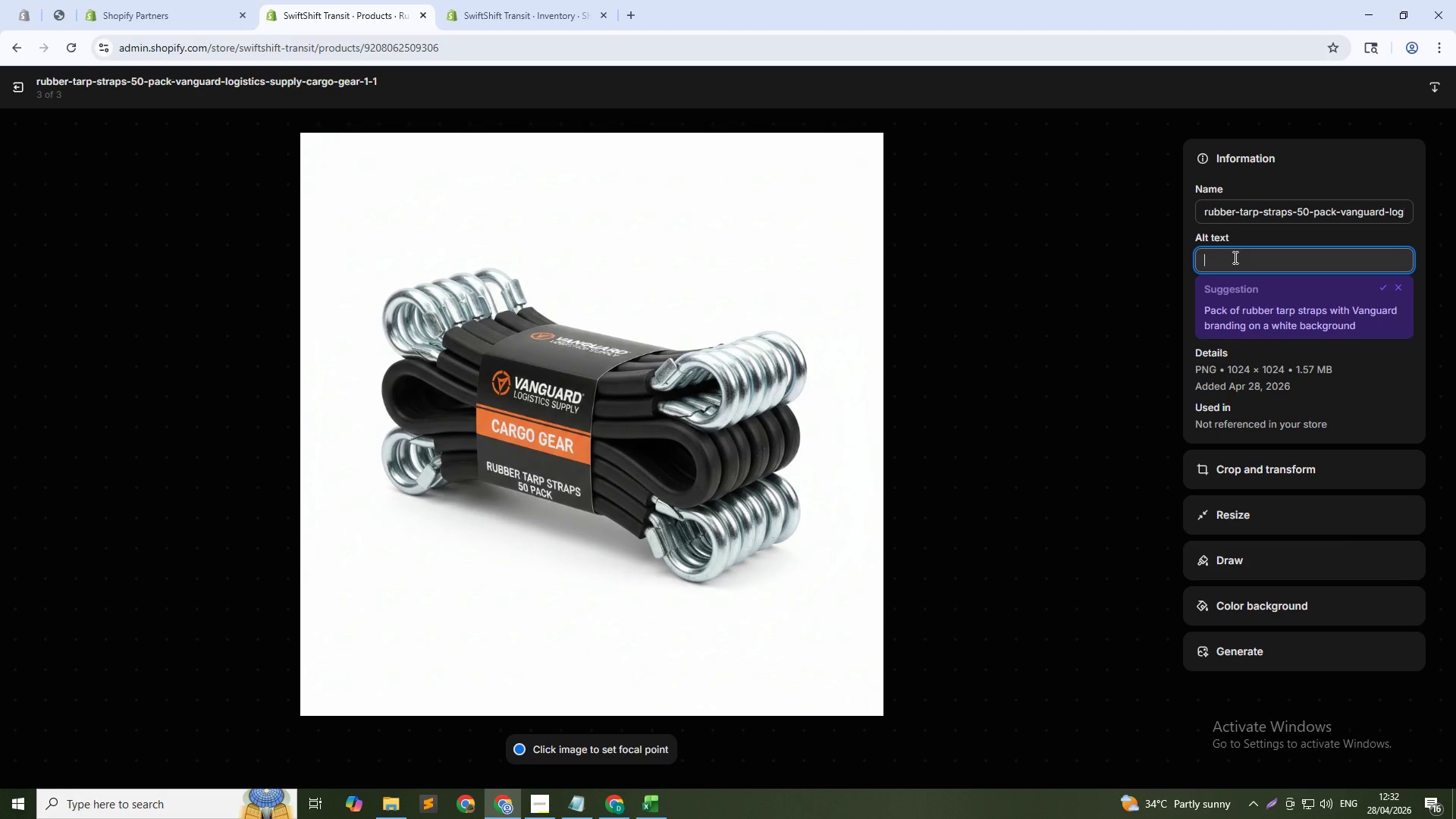 
type(Rubber tarp straps securing cargo cover - heavy-duty moving equipment)
 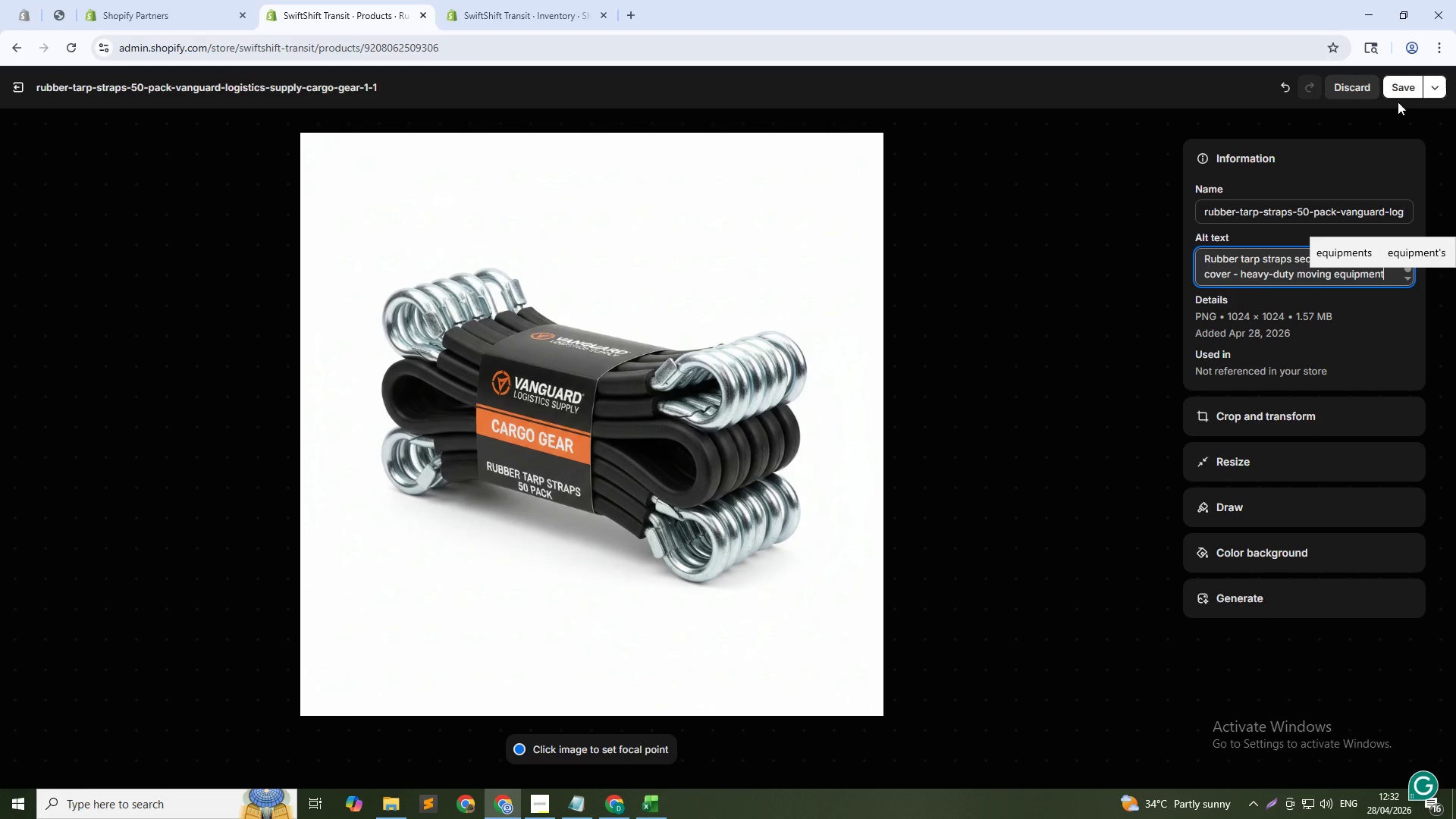 
left_click([1400, 89])
 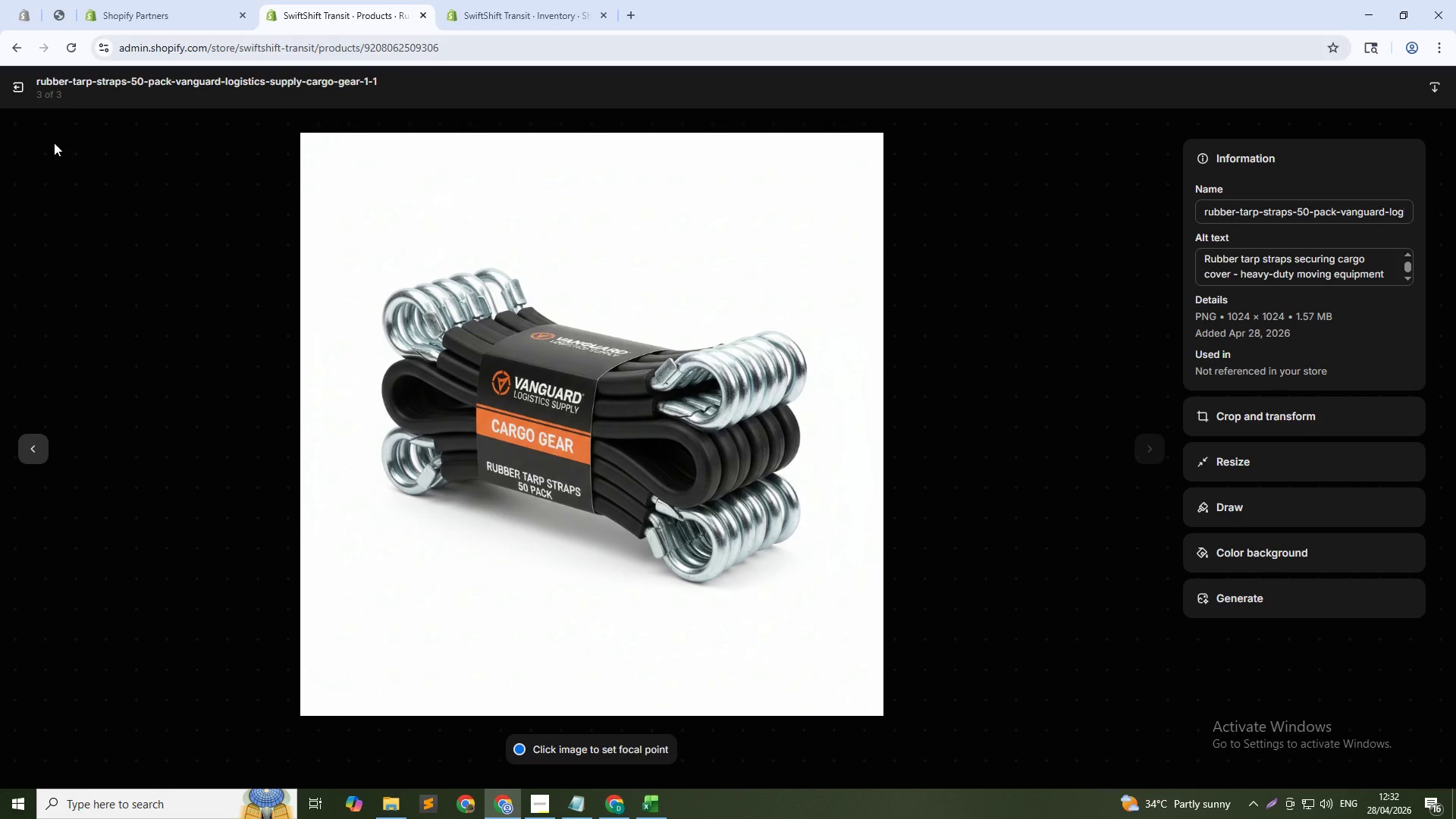 
left_click([17, 93])
 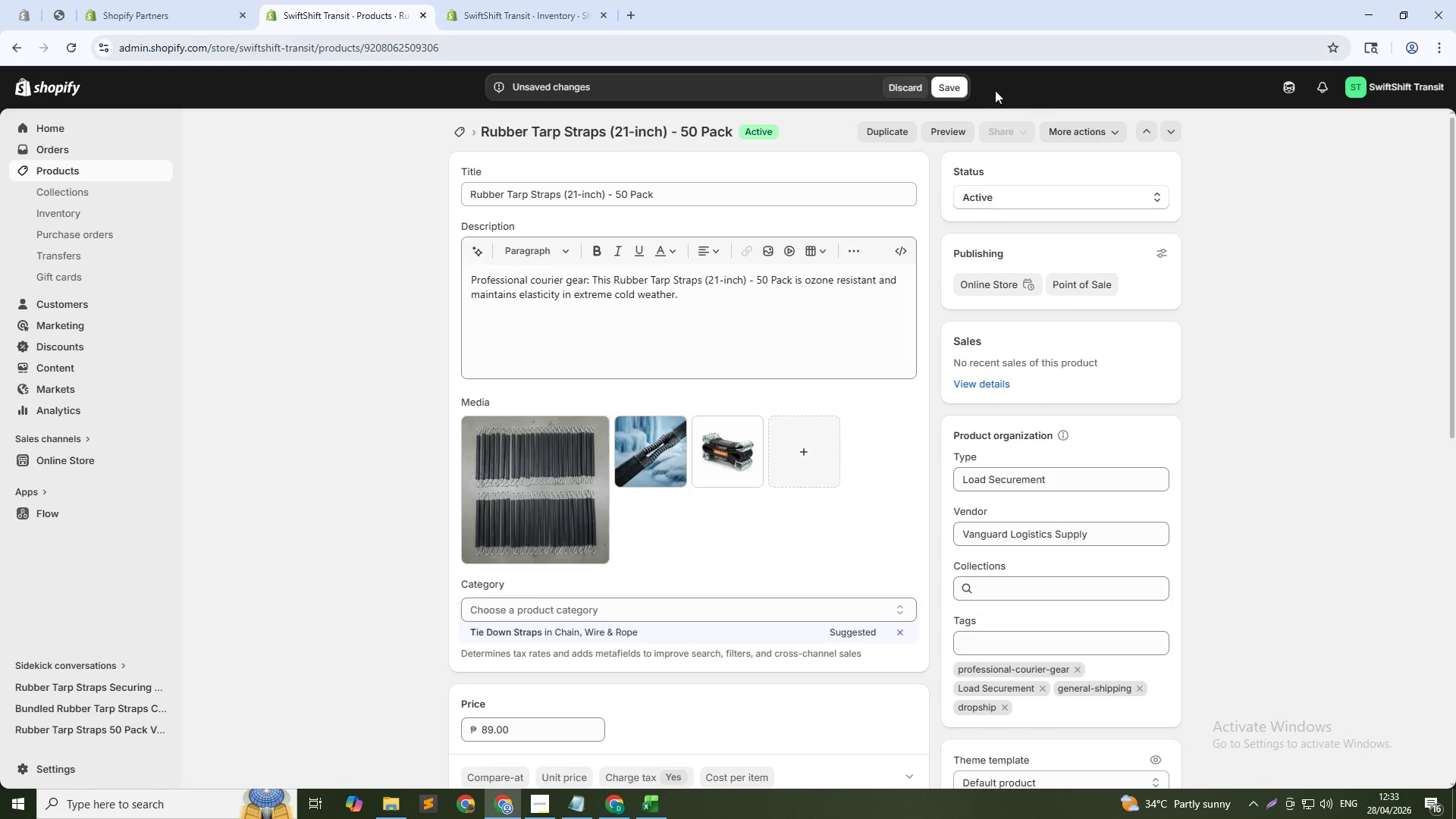 
left_click([944, 80])
 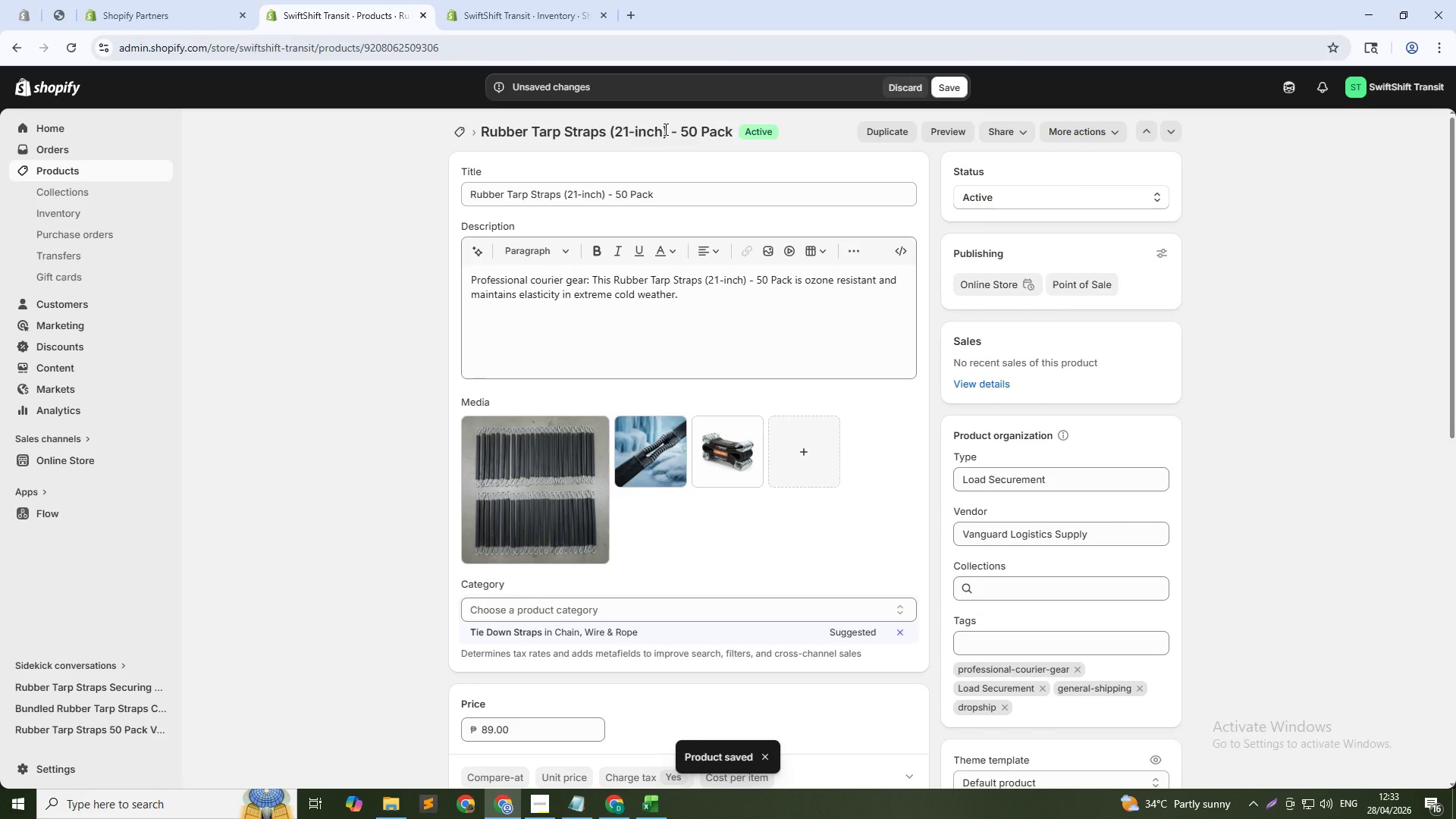 
wait(6.84)
 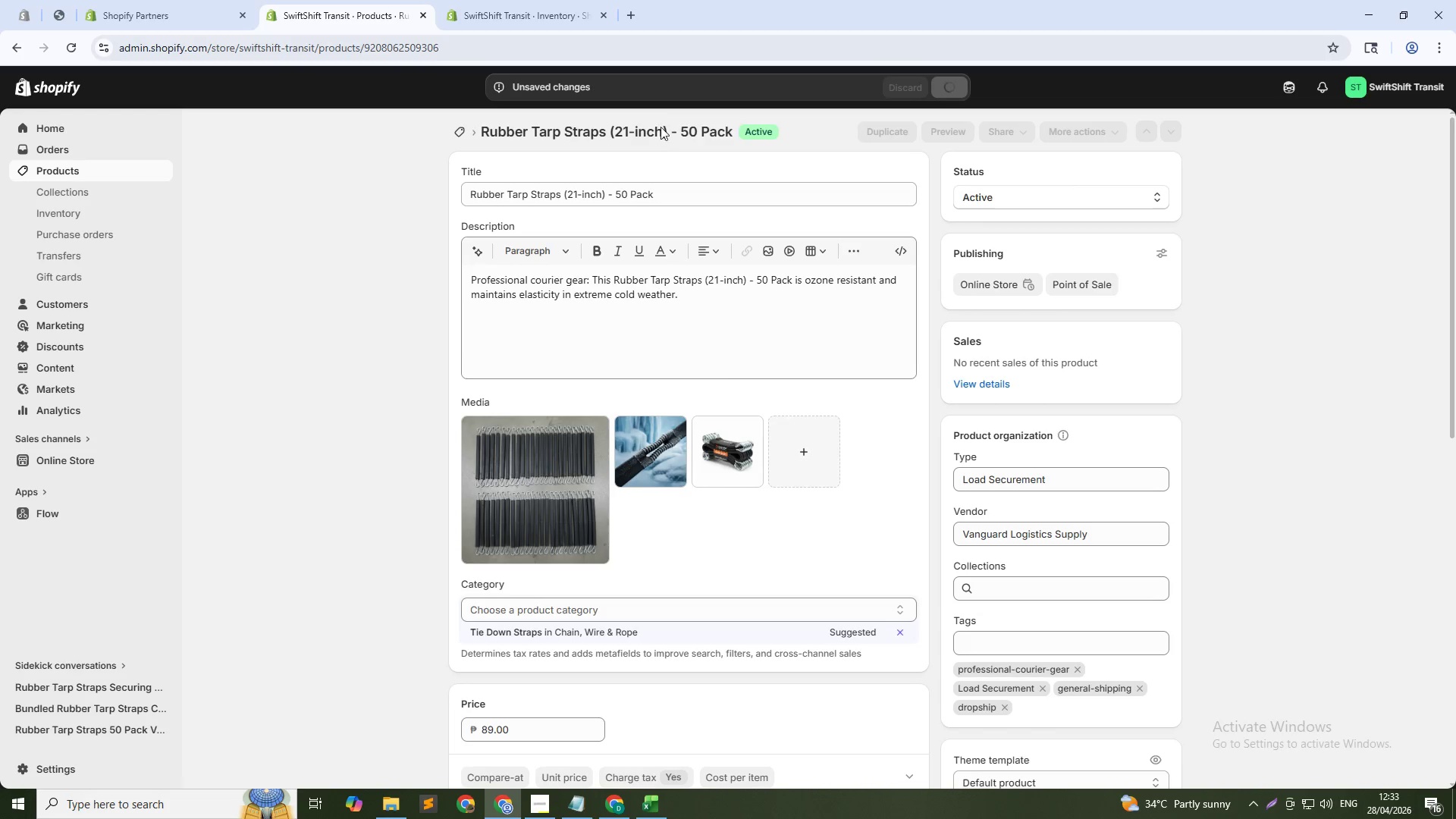 
left_click([461, 136])
 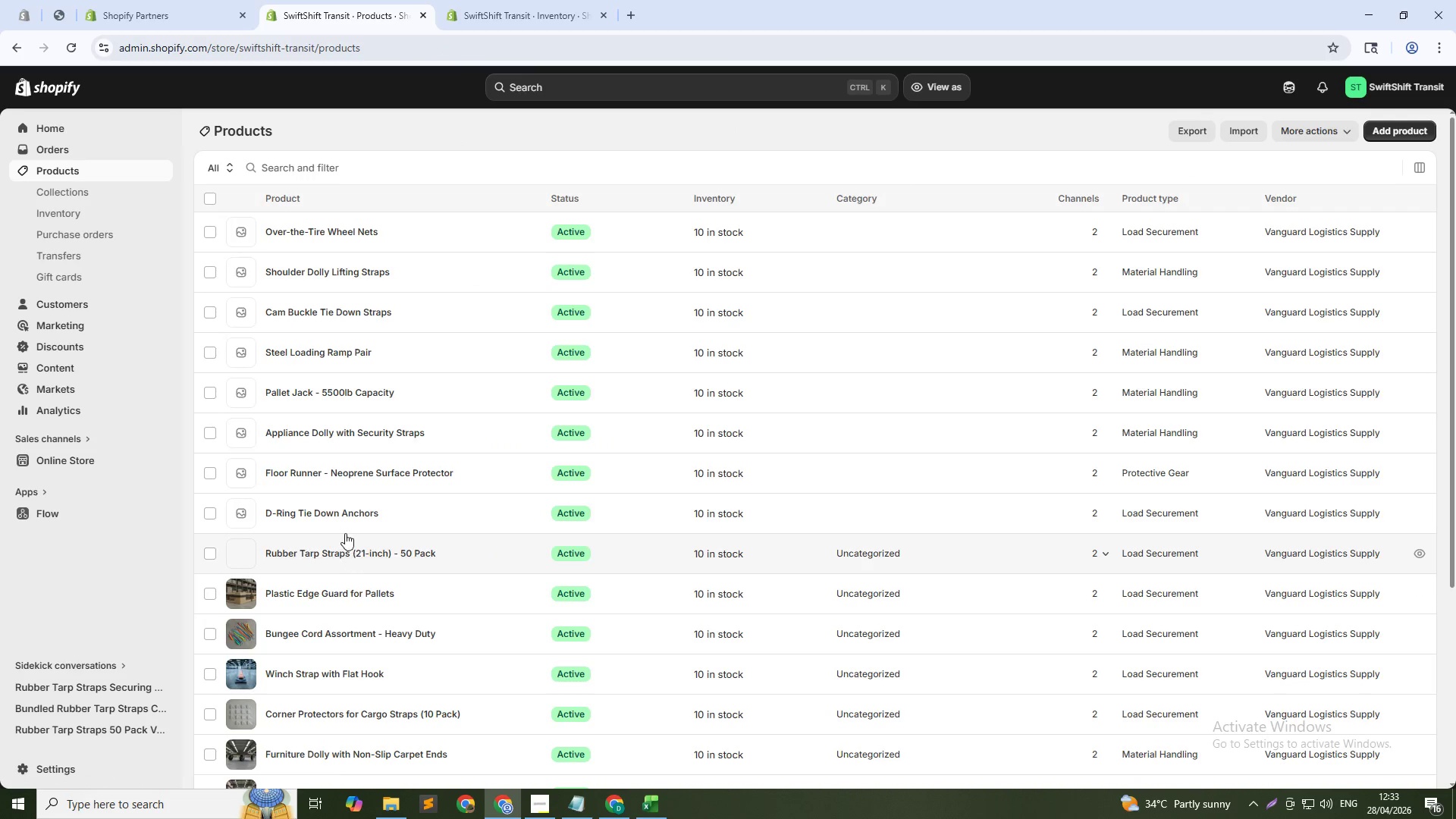 
left_click([350, 516])
 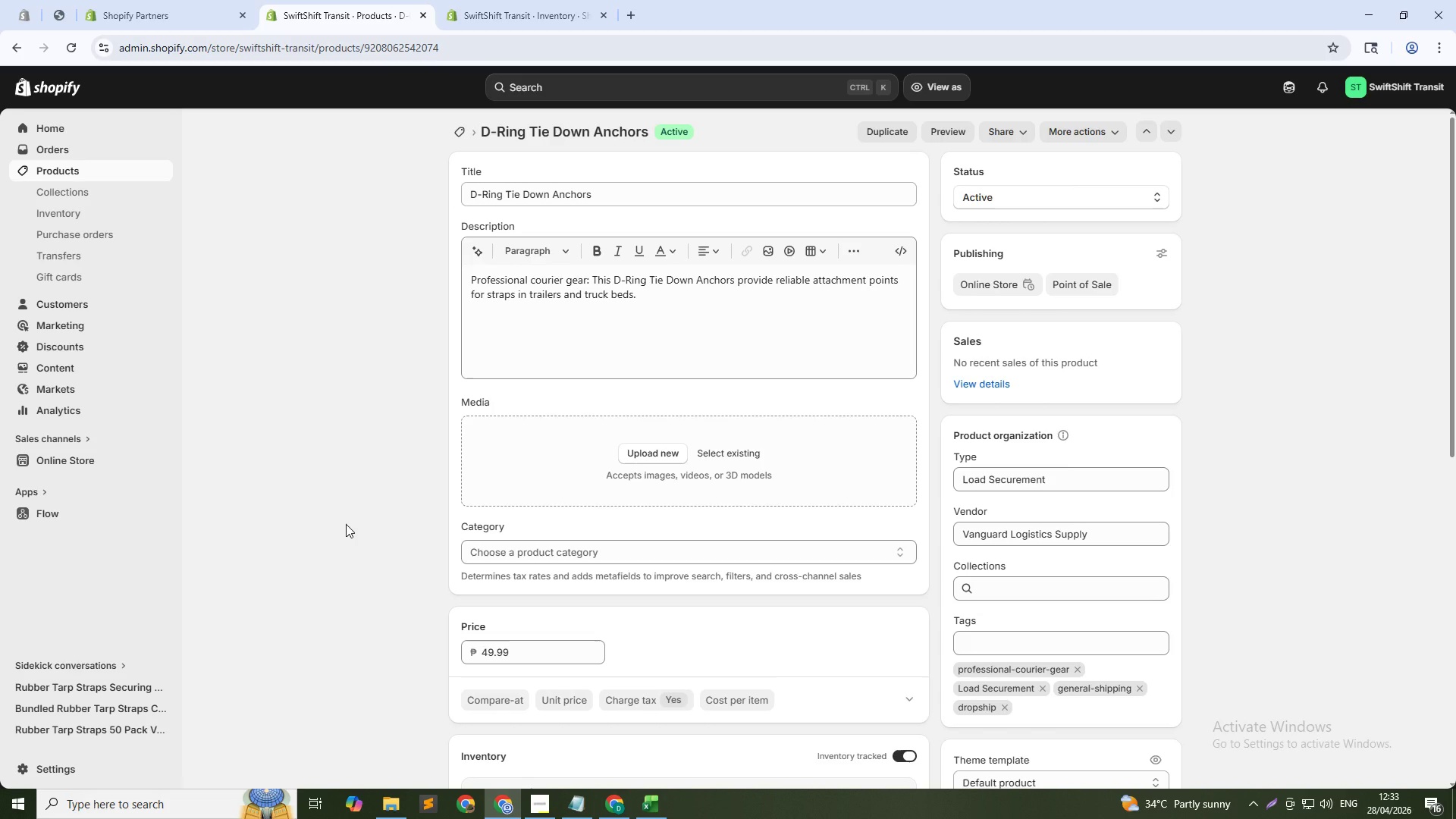 
wait(44.12)
 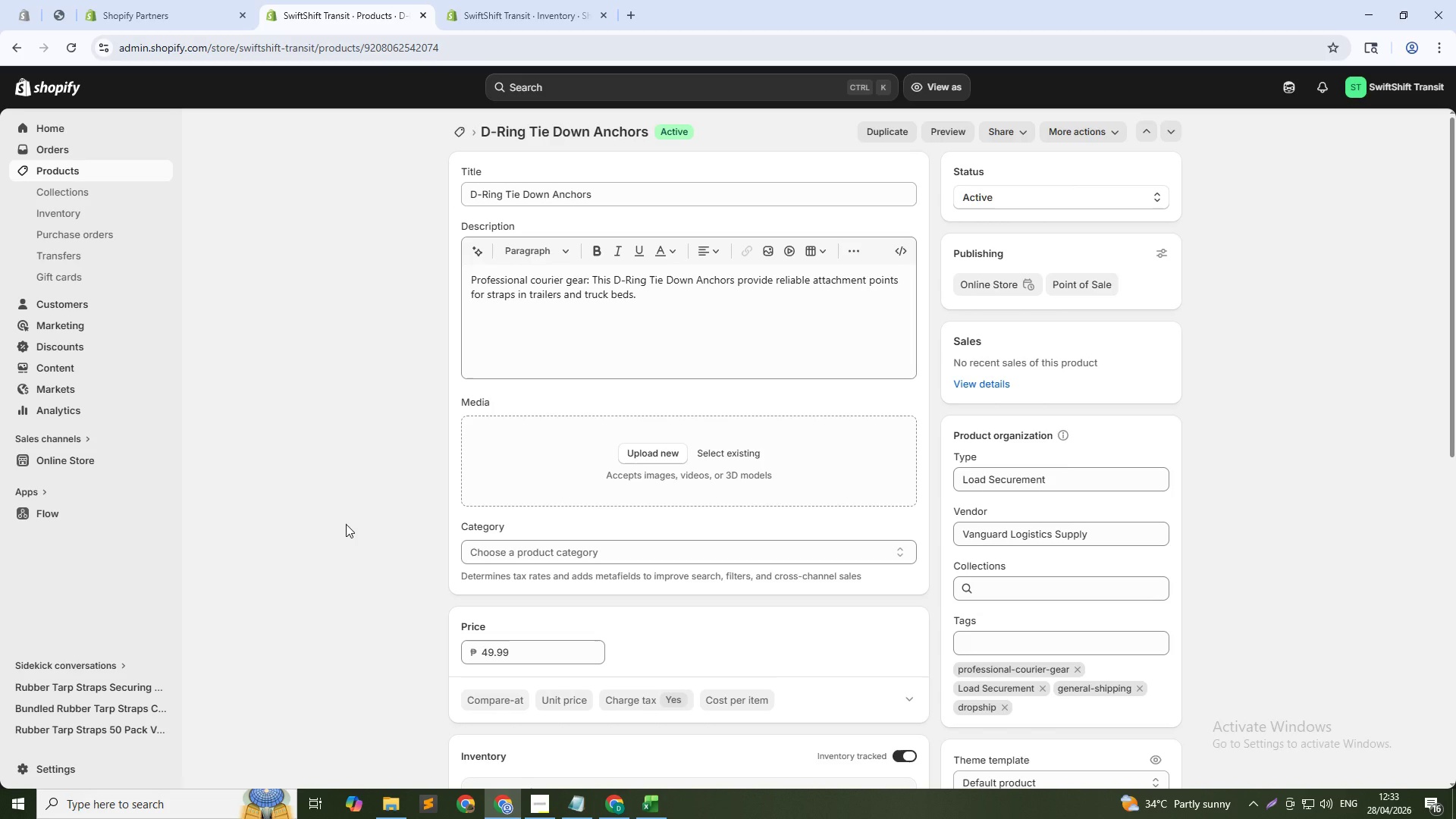 
type(D-ring tie down)
 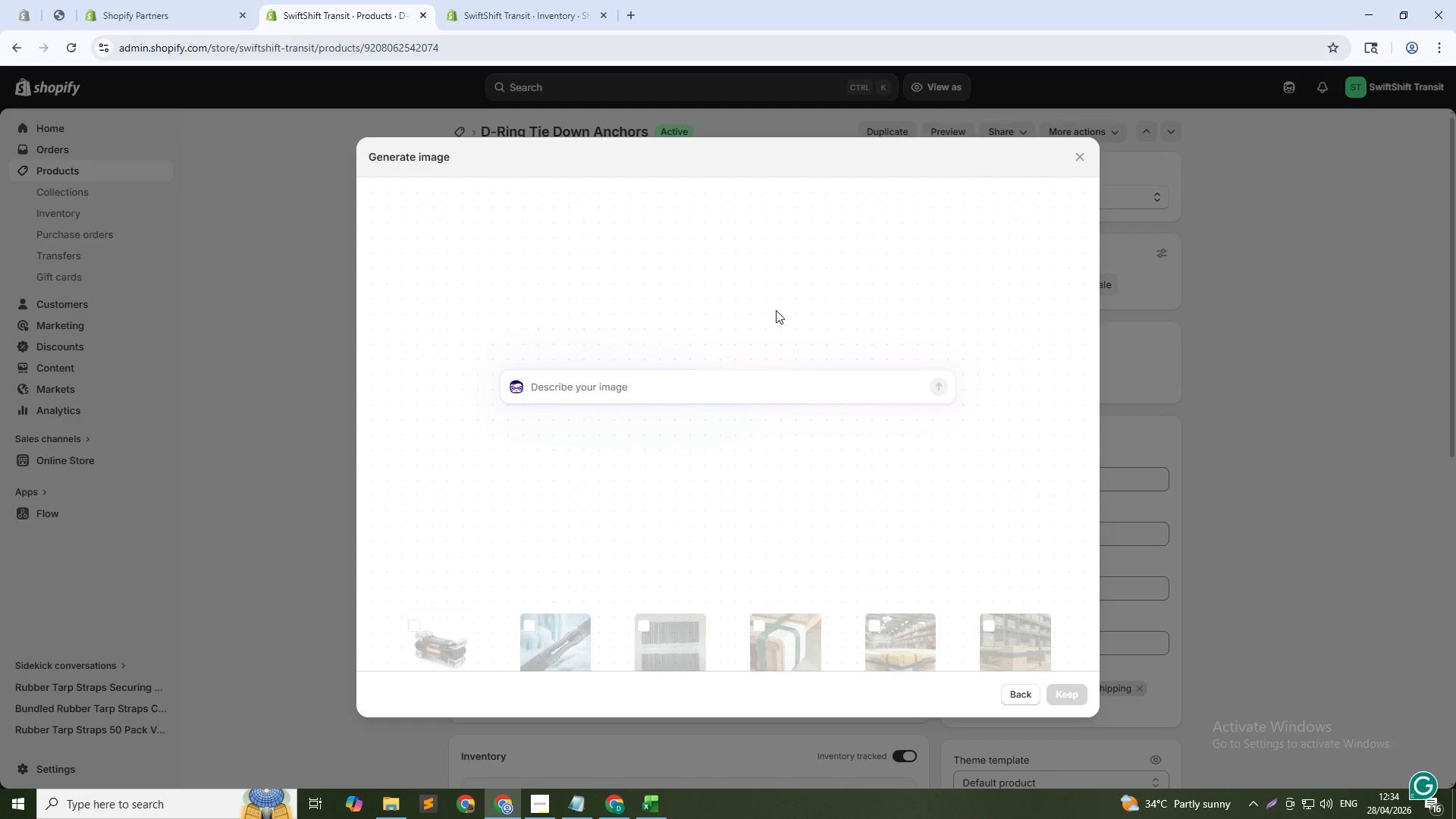 
wait(6.22)
 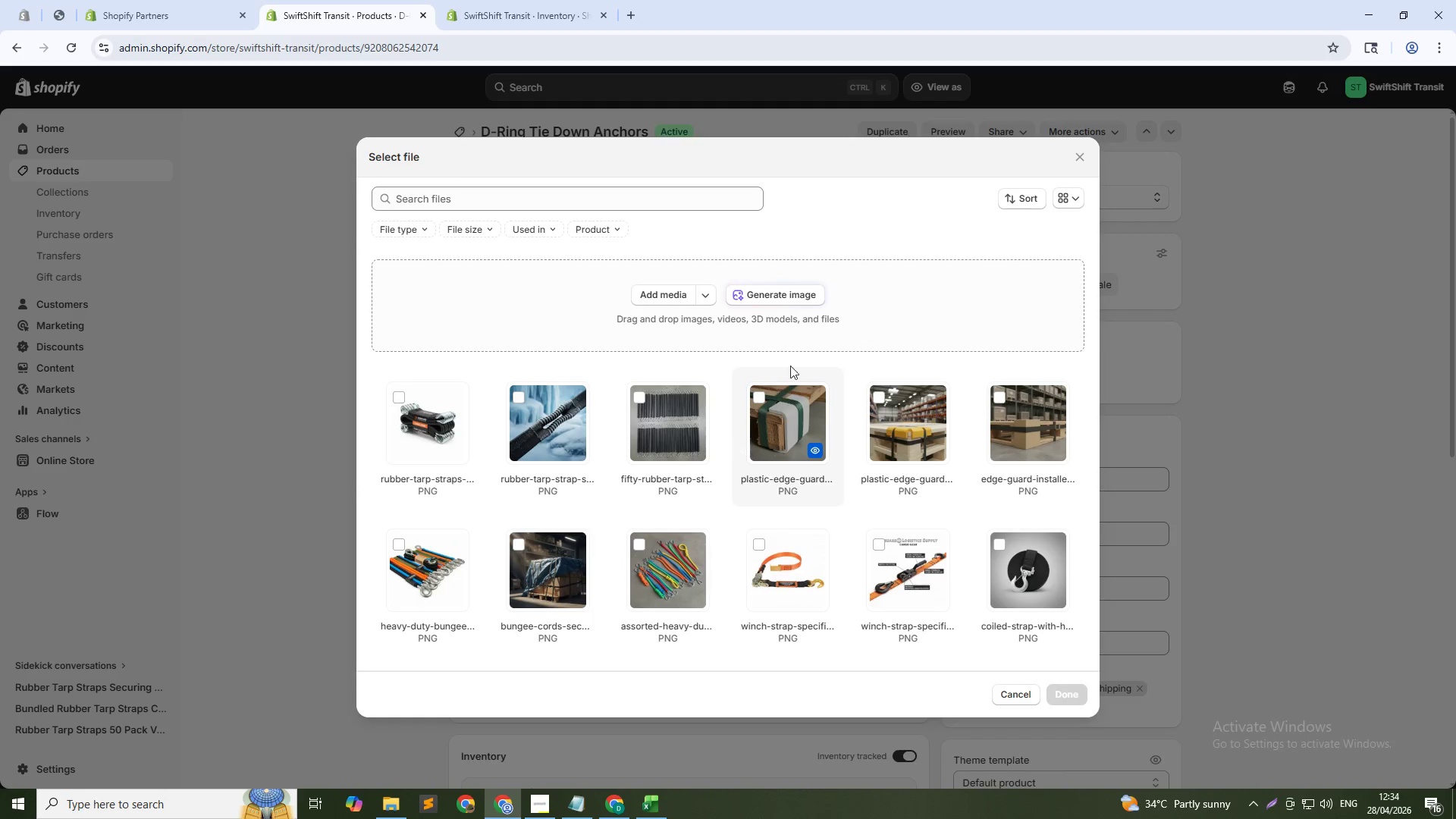 
type(D-ring tie down anchors laid on gray floor, silver metal, bright lighting, top-down view, 1:1)
 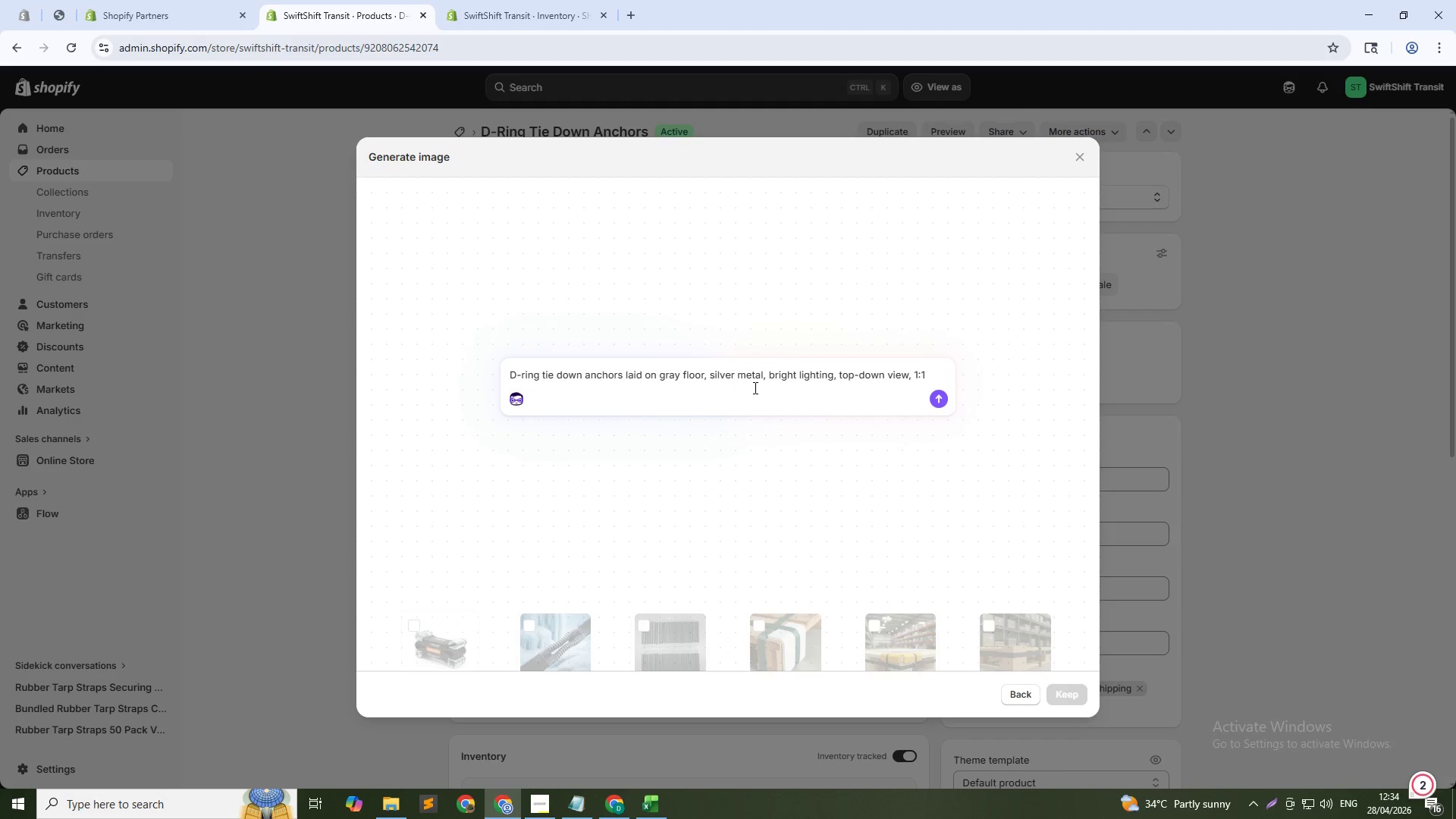 
key(Enter)
 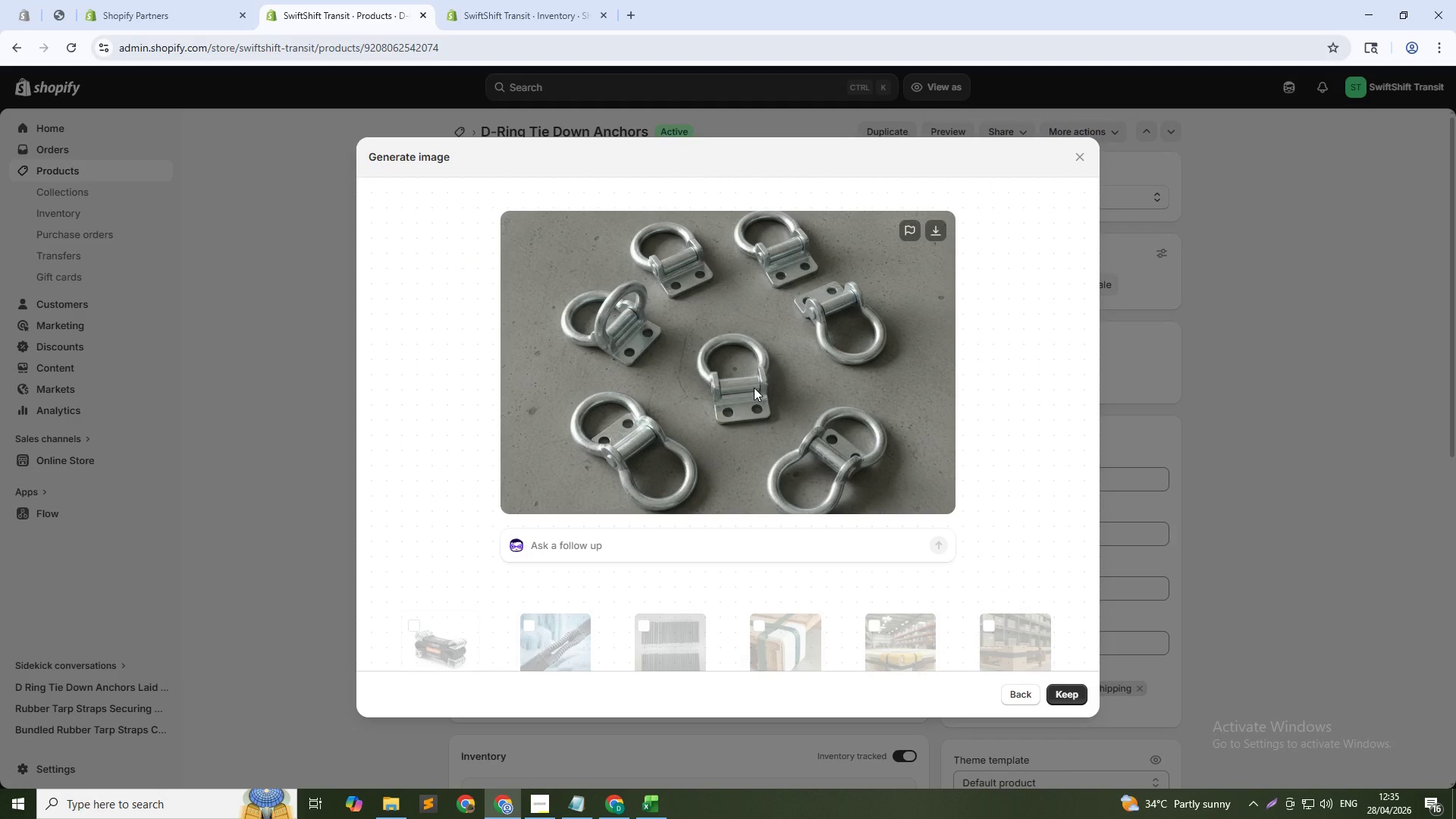 
wait(45.69)
 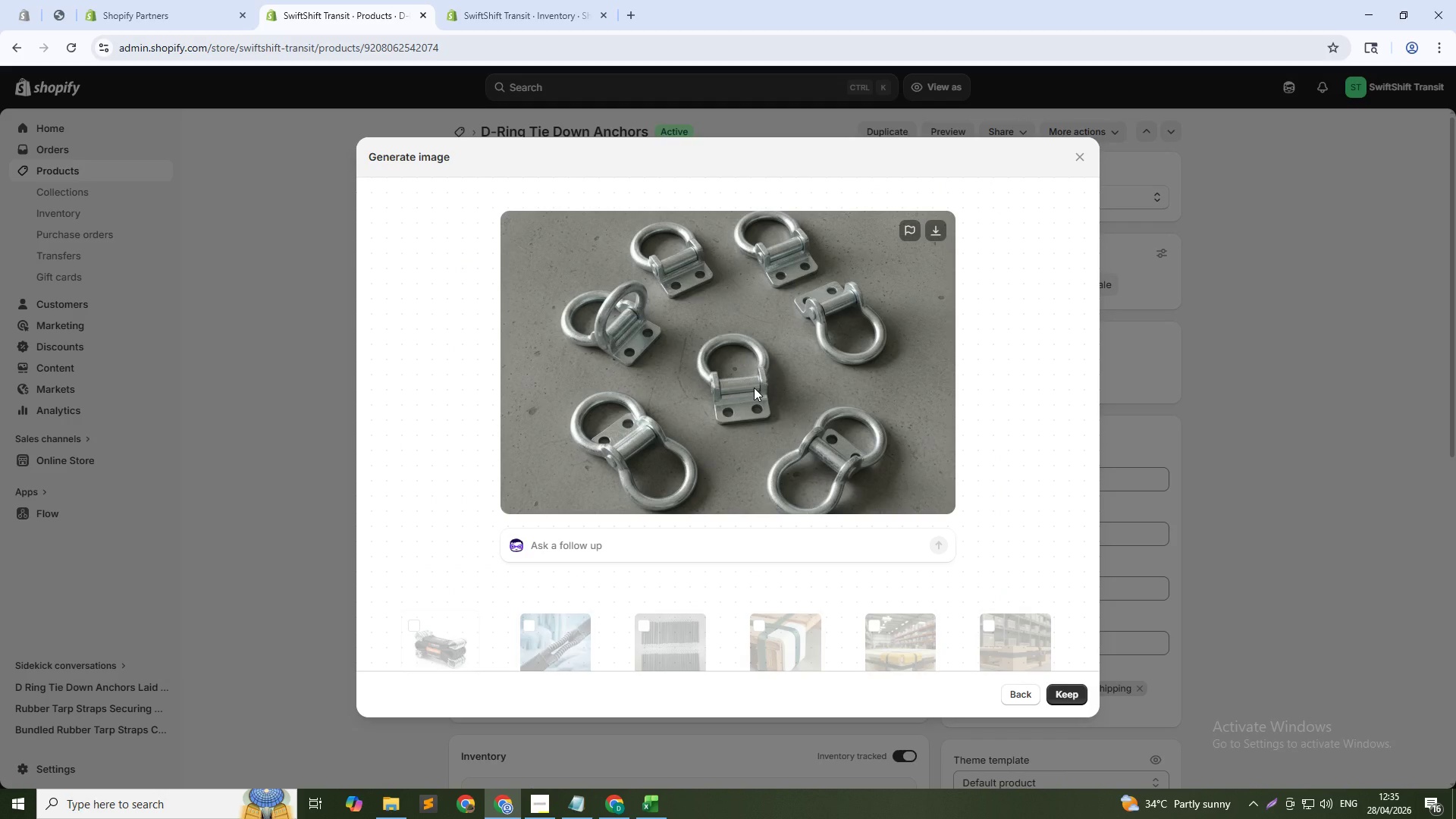 
left_click([1058, 692])
 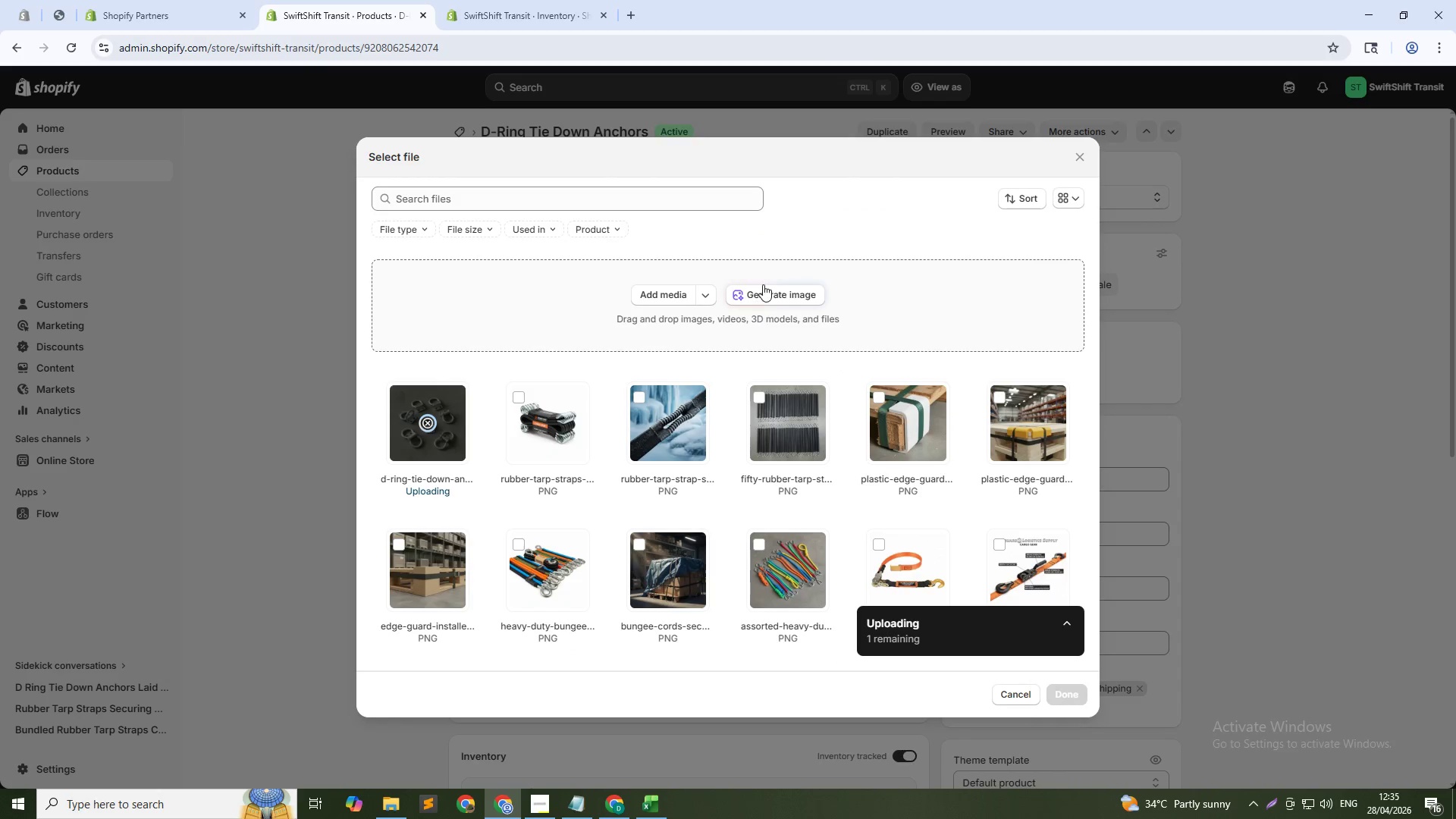 
left_click([767, 300])
 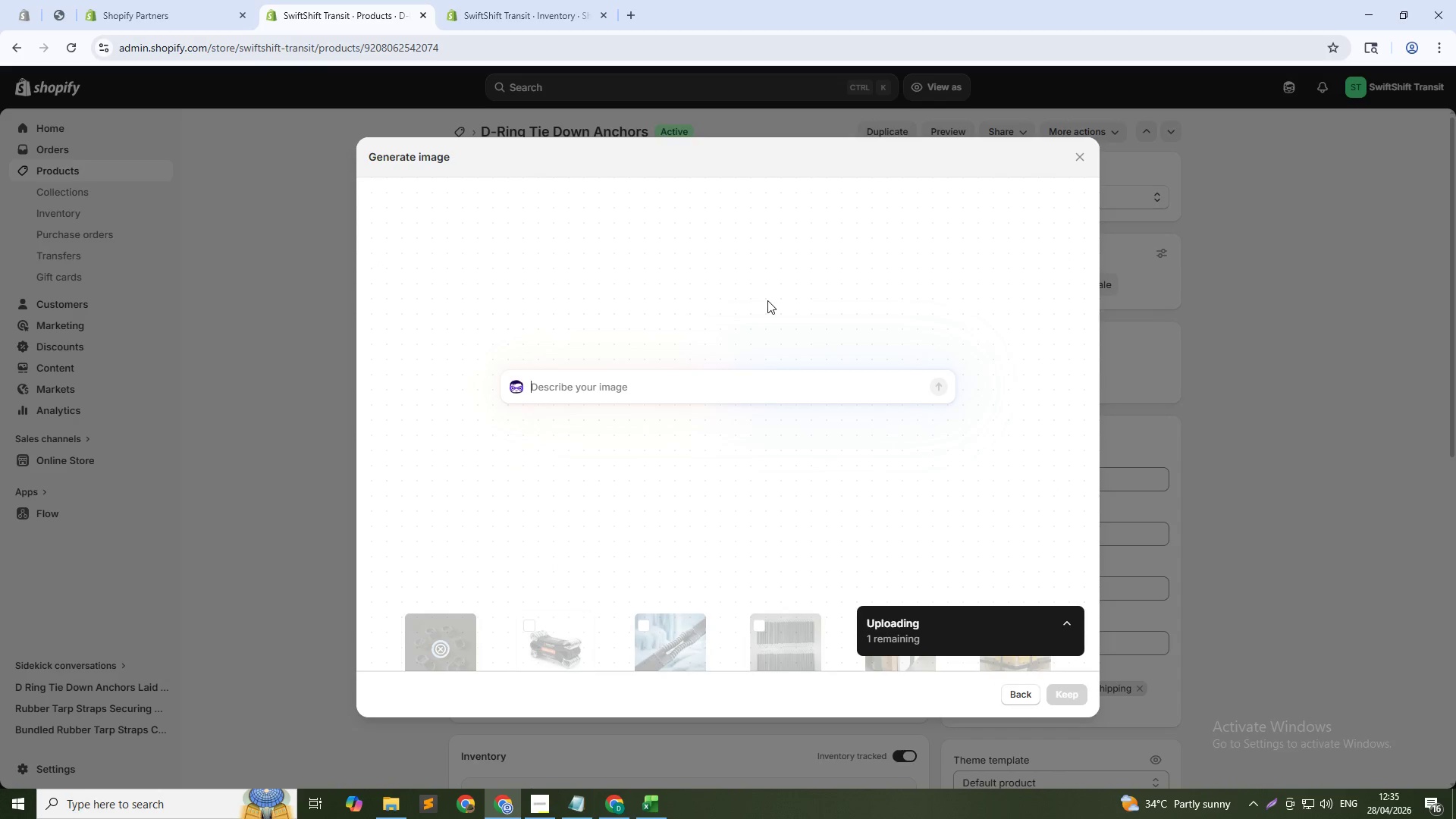 
type(Close-up of D-ring shape and mounting plate, maacro shot, soft lighting, 1:1)
 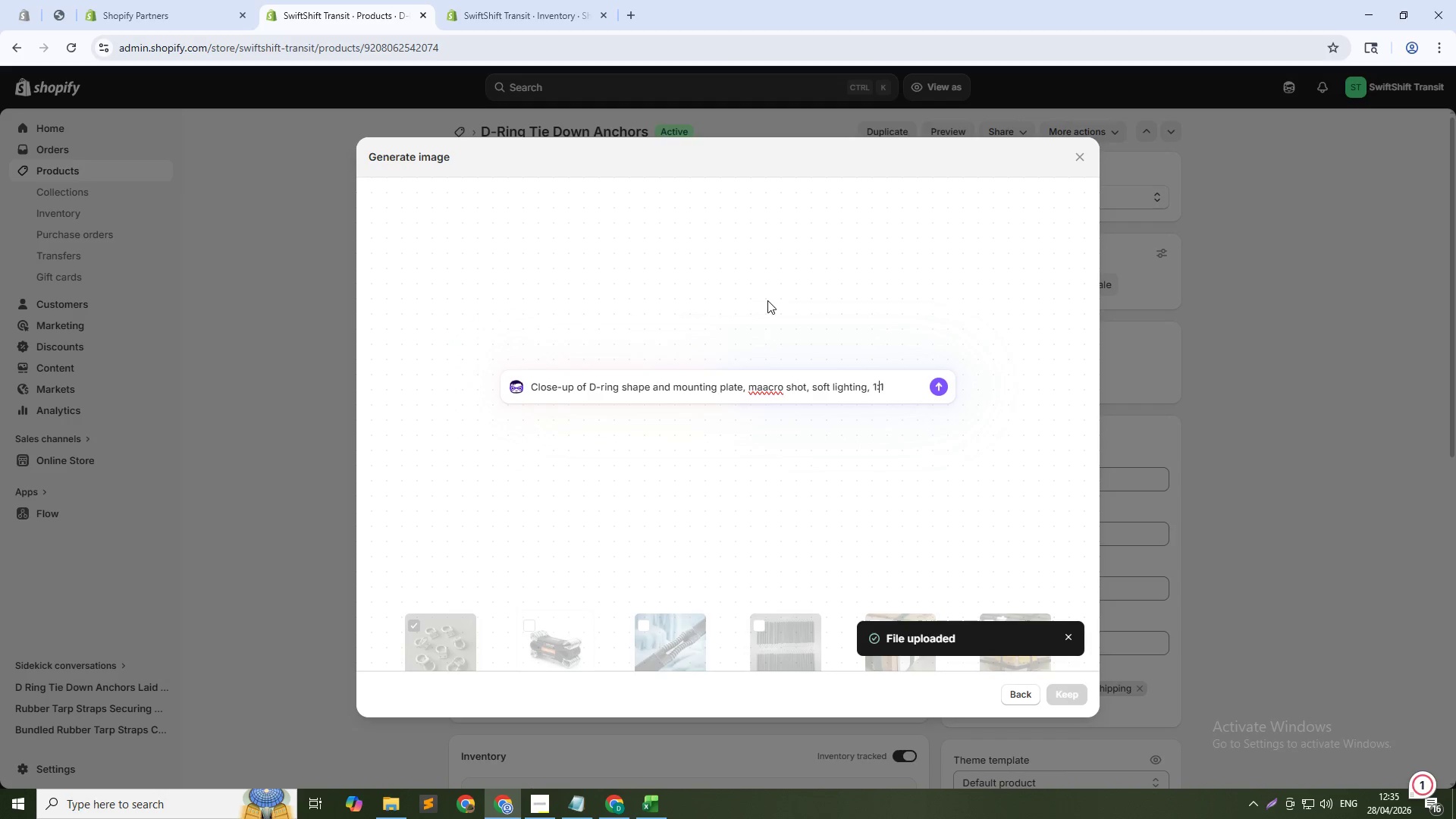 
 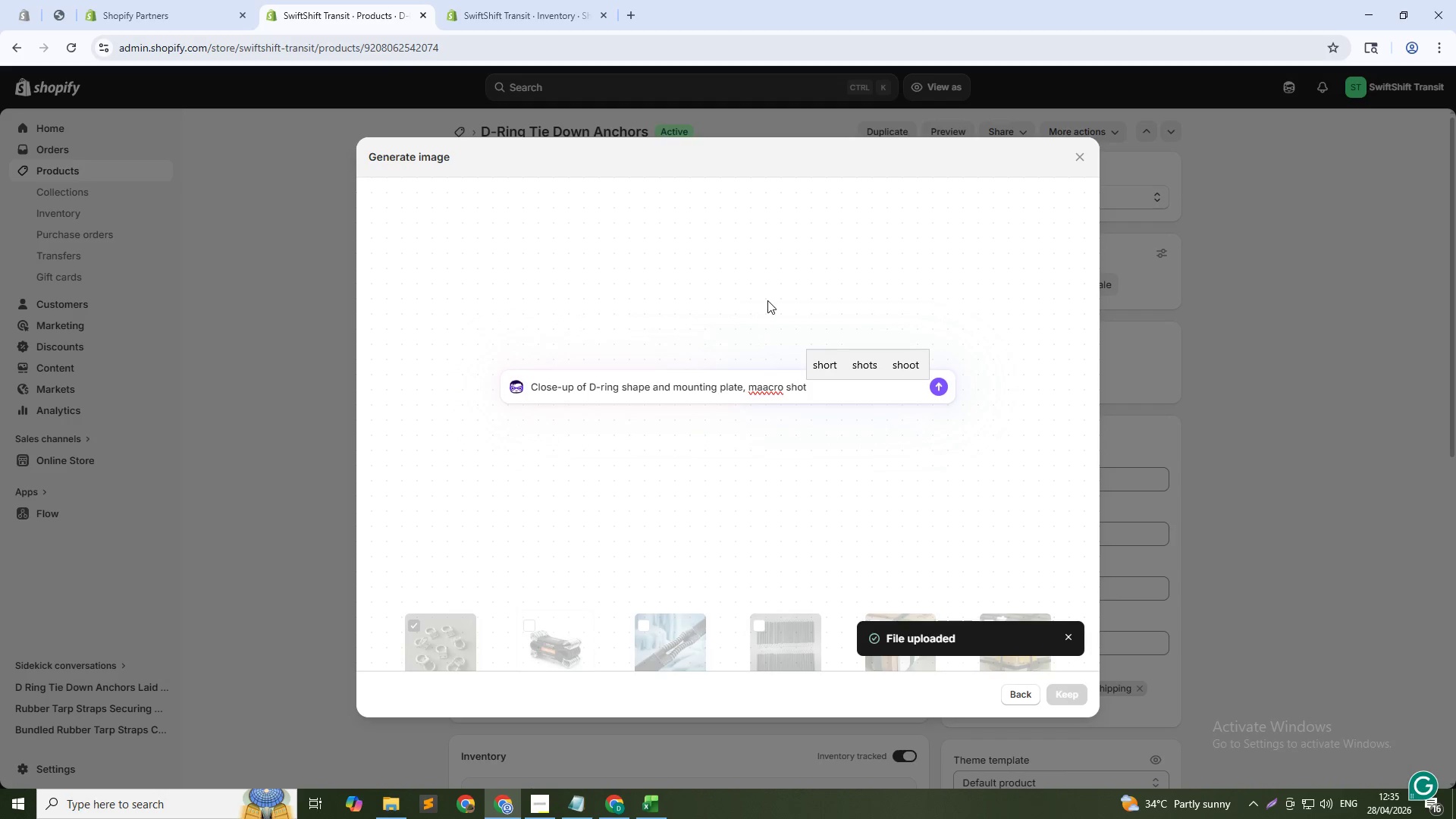 
hold_key(key=ArrowLeft, duration=1.25)
 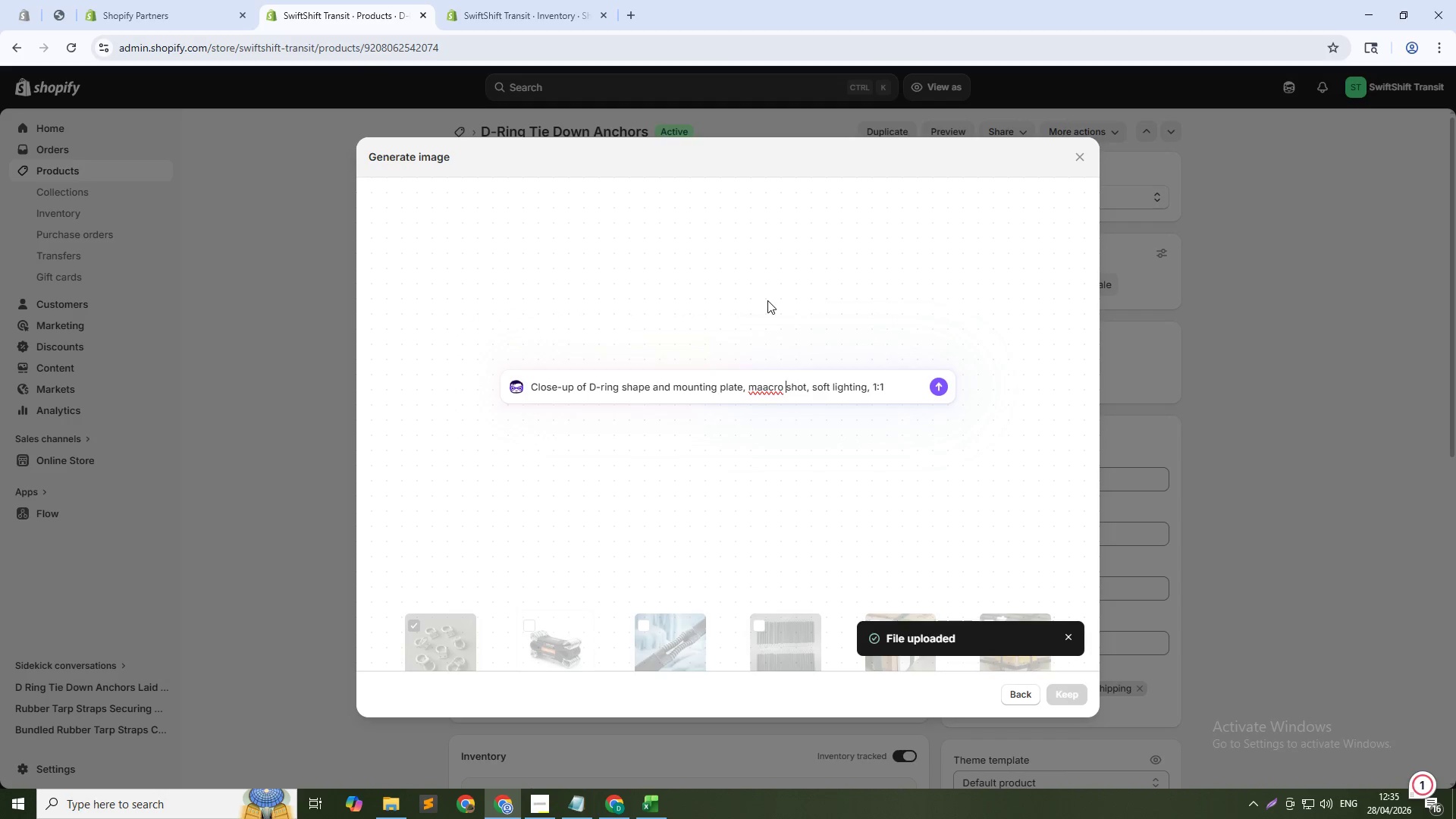 
key(ArrowLeft)
 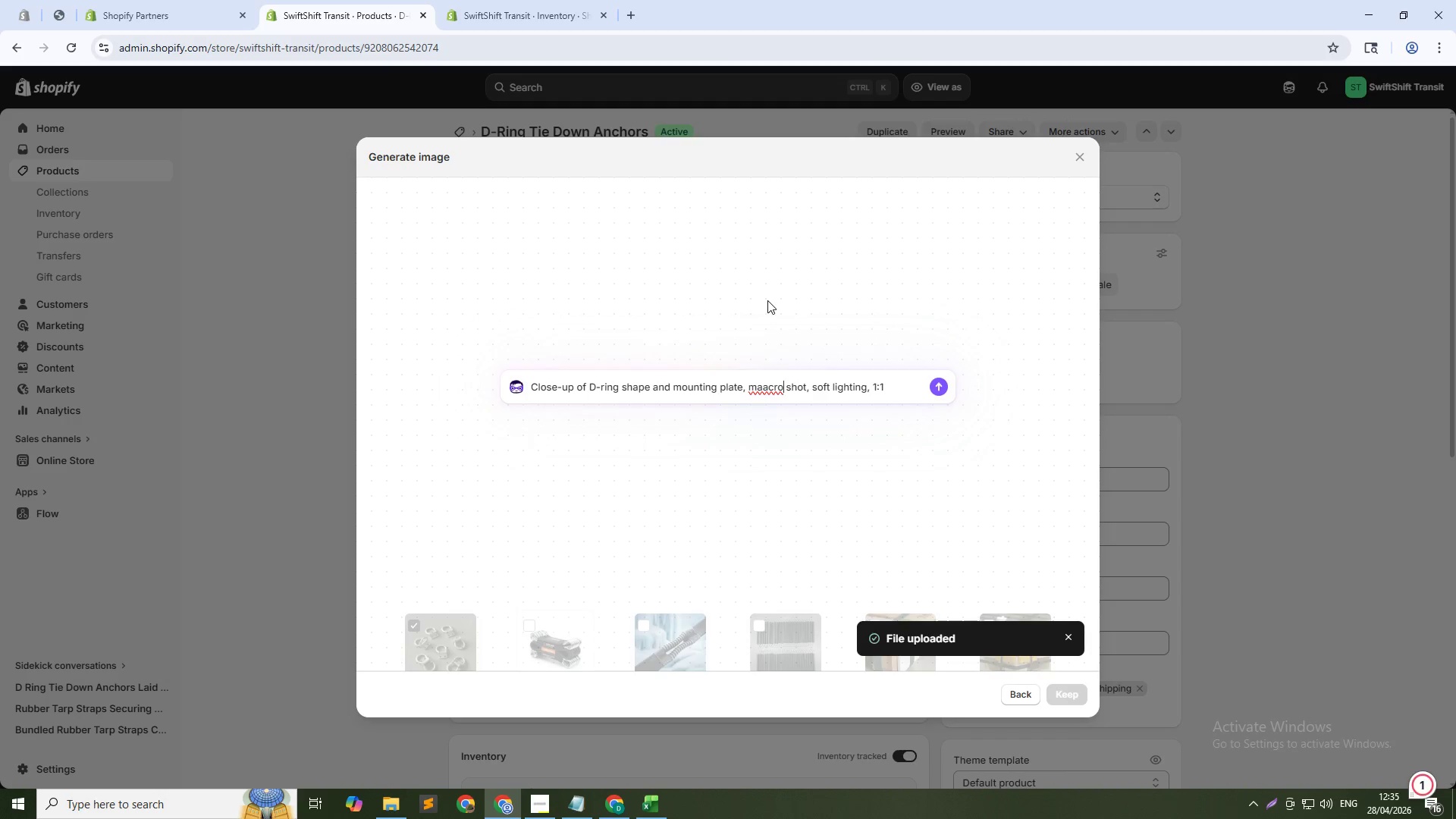 
key(ArrowLeft)
 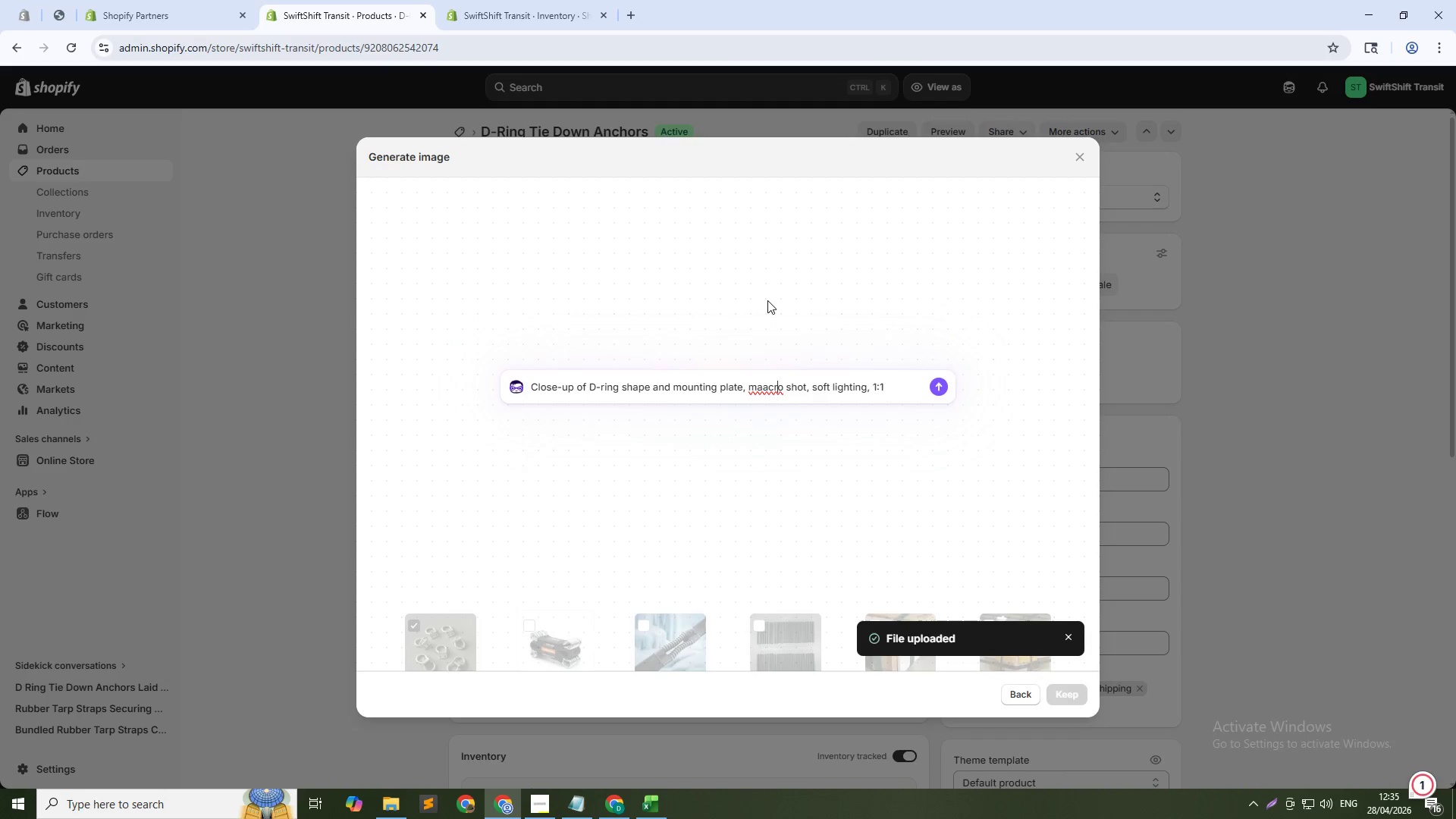 
key(ArrowLeft)
 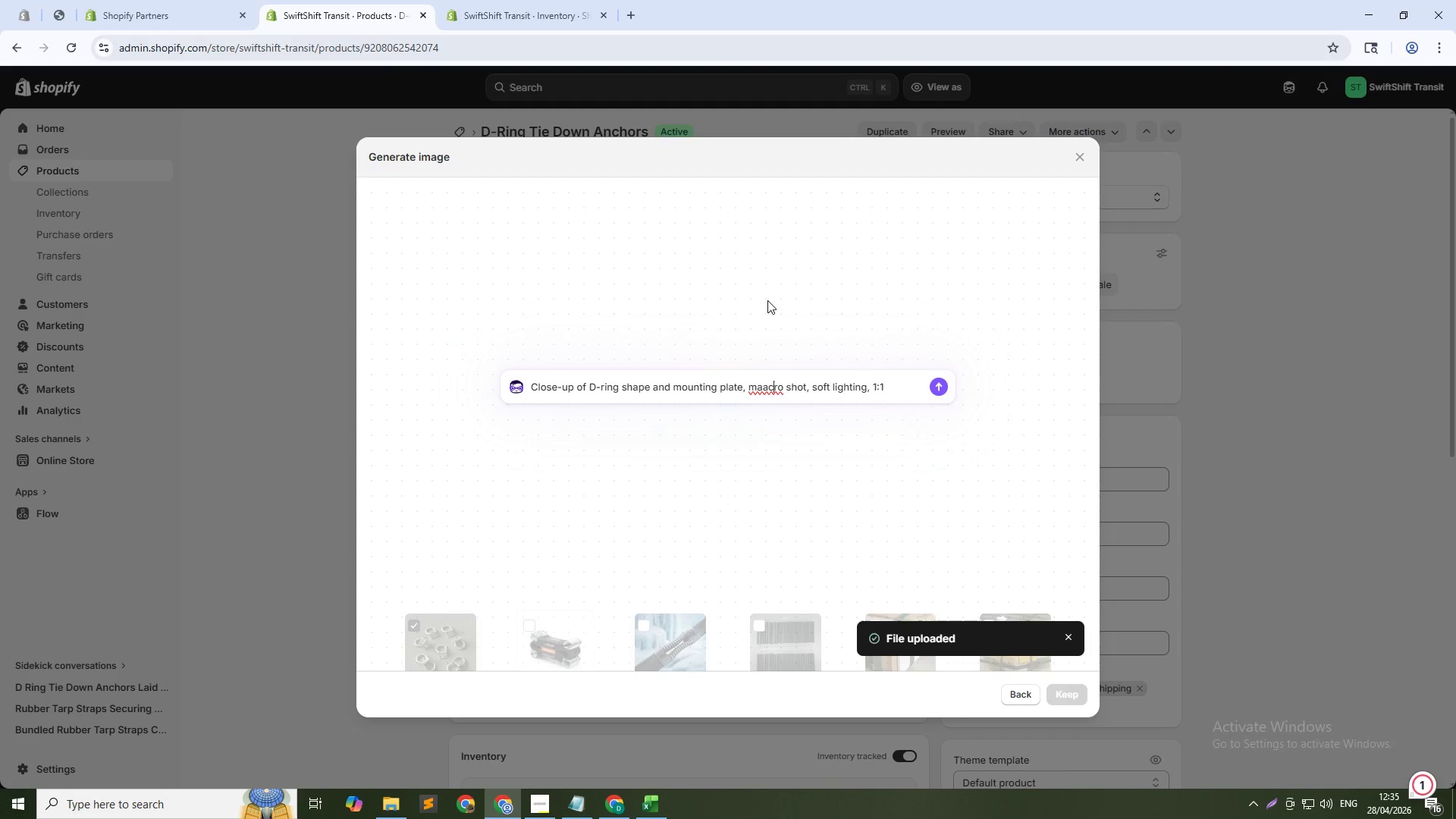 
key(ArrowLeft)
 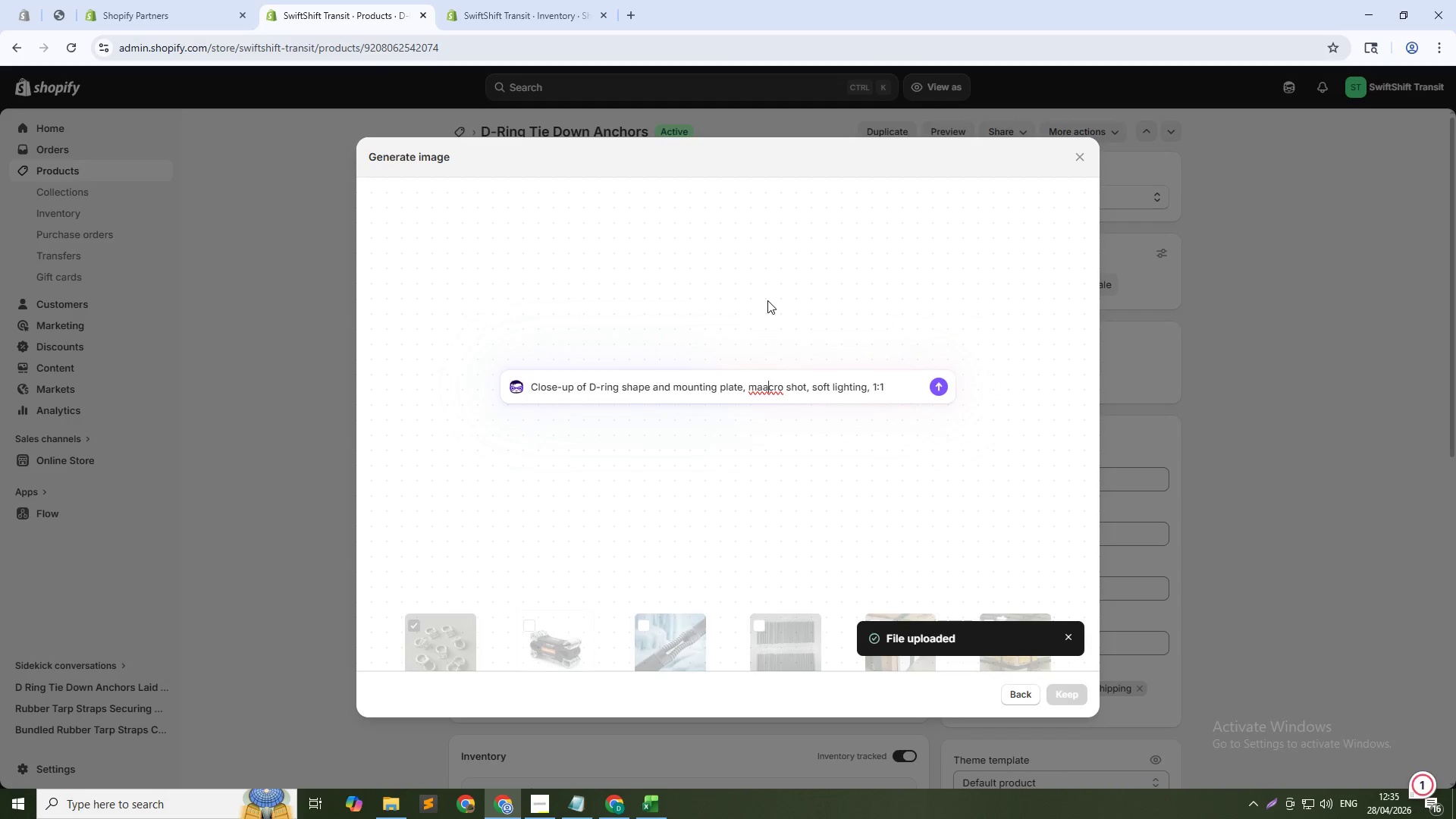 
key(Backspace)
 